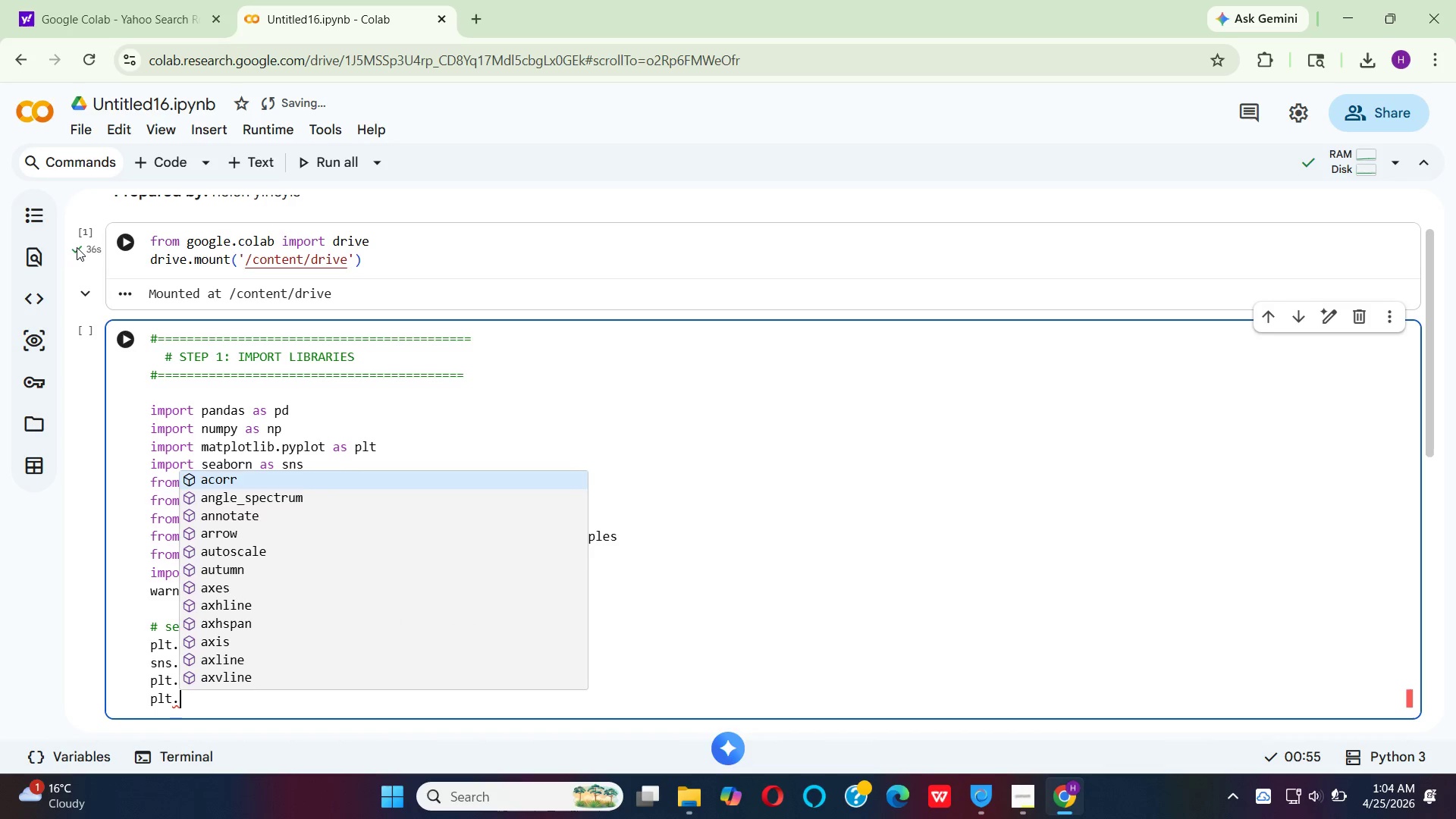 
wait(5.28)
 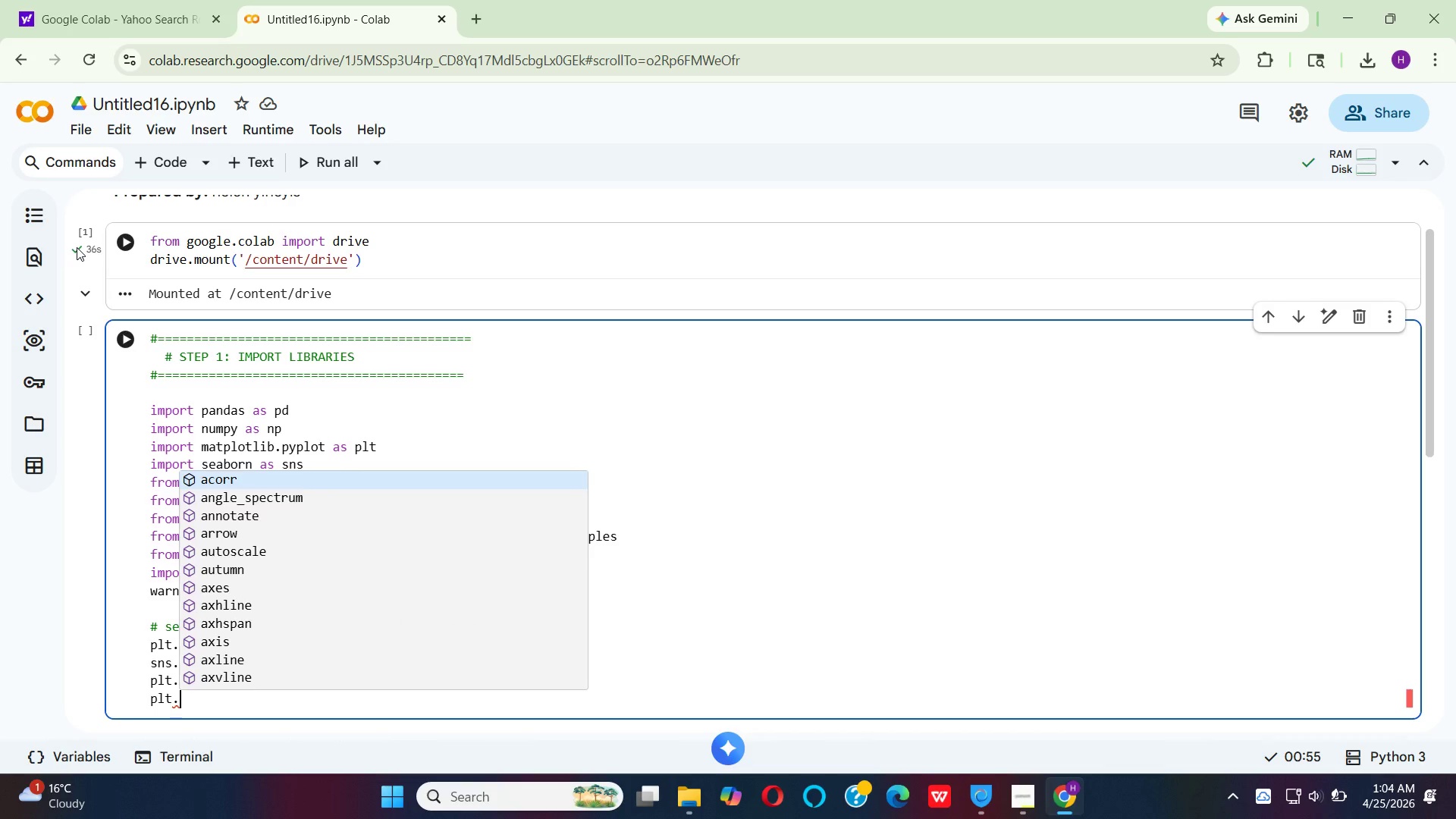 
type(rc)
 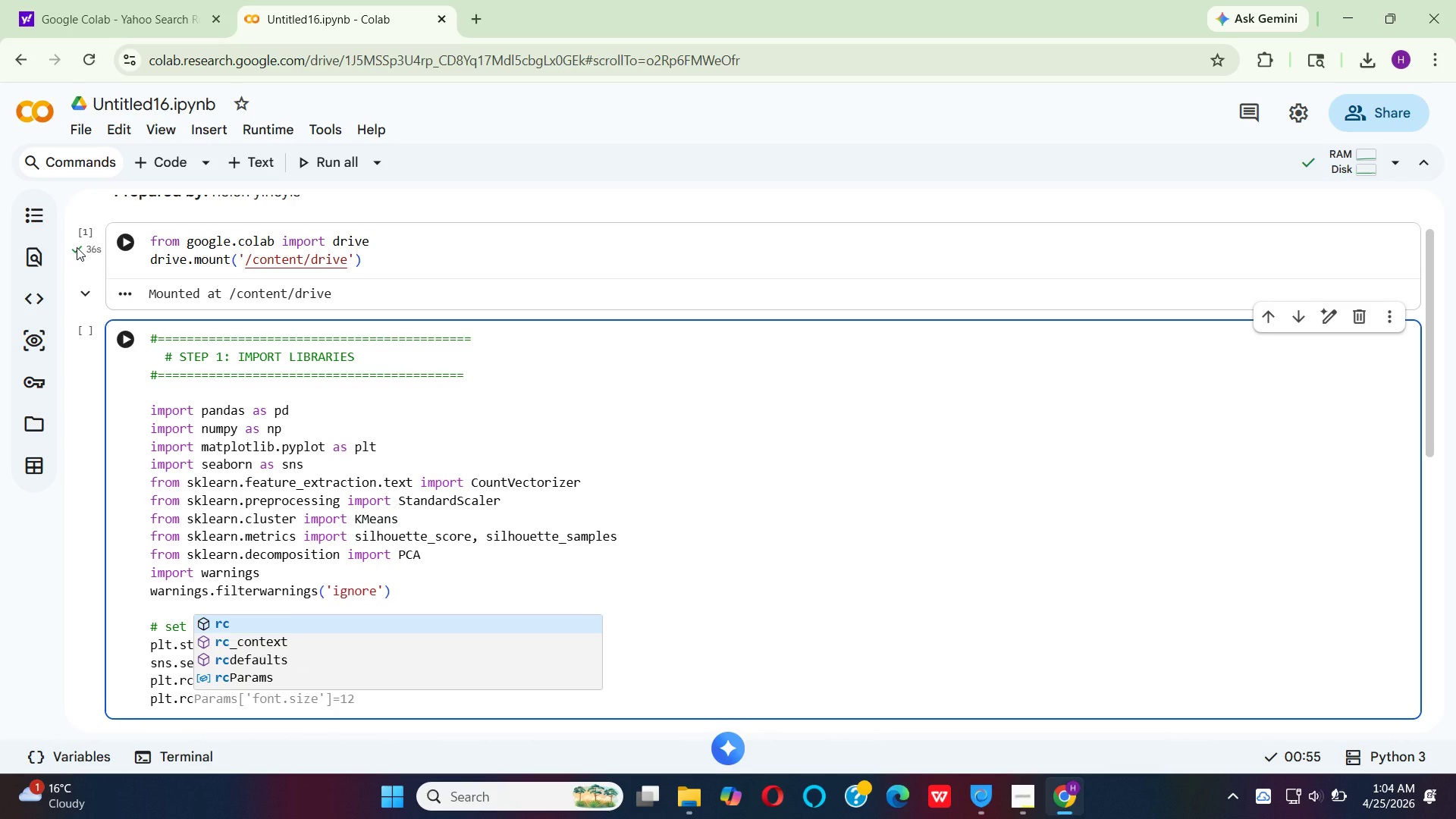 
key(ArrowUp)
 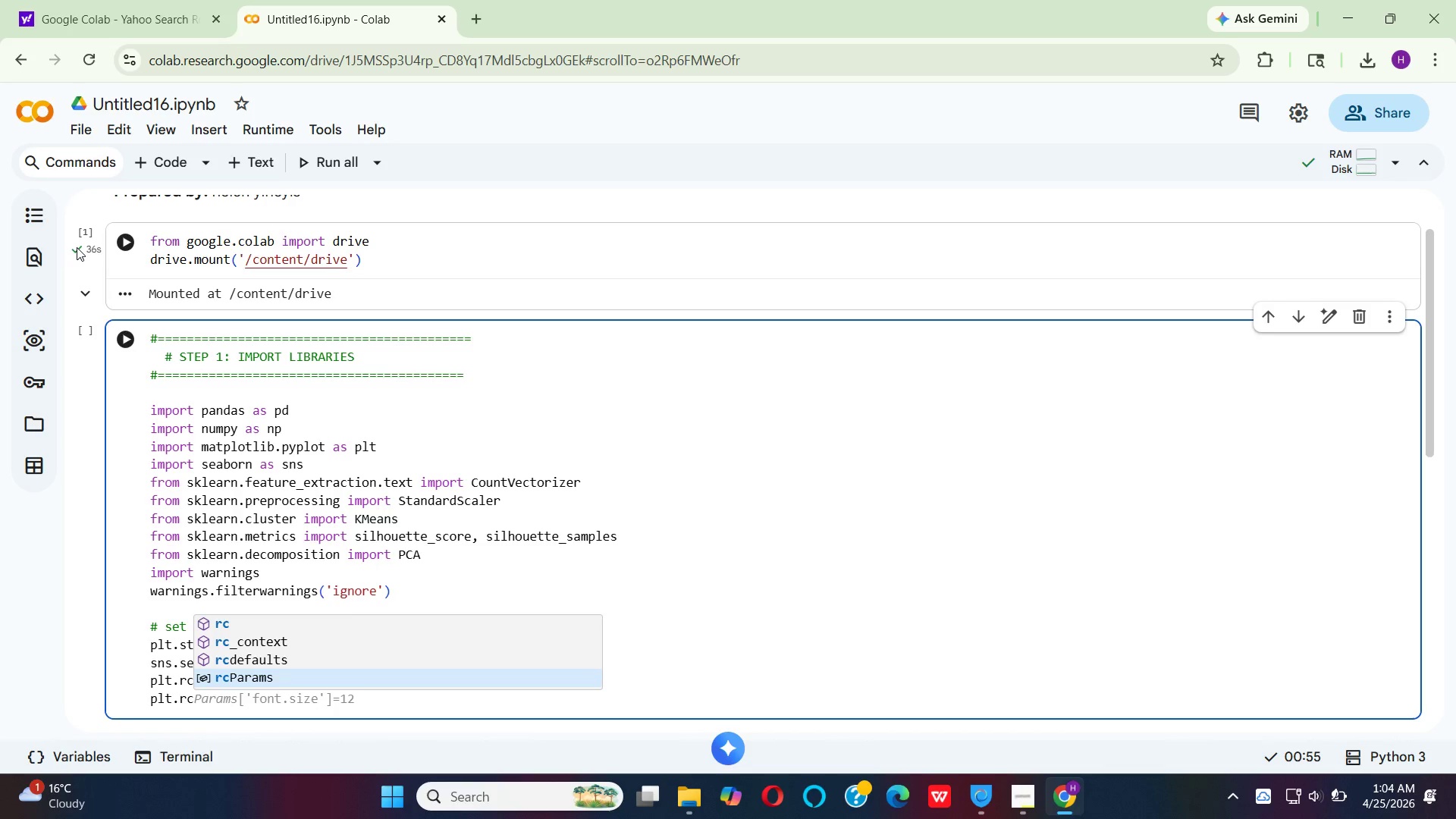 
key(Enter)
 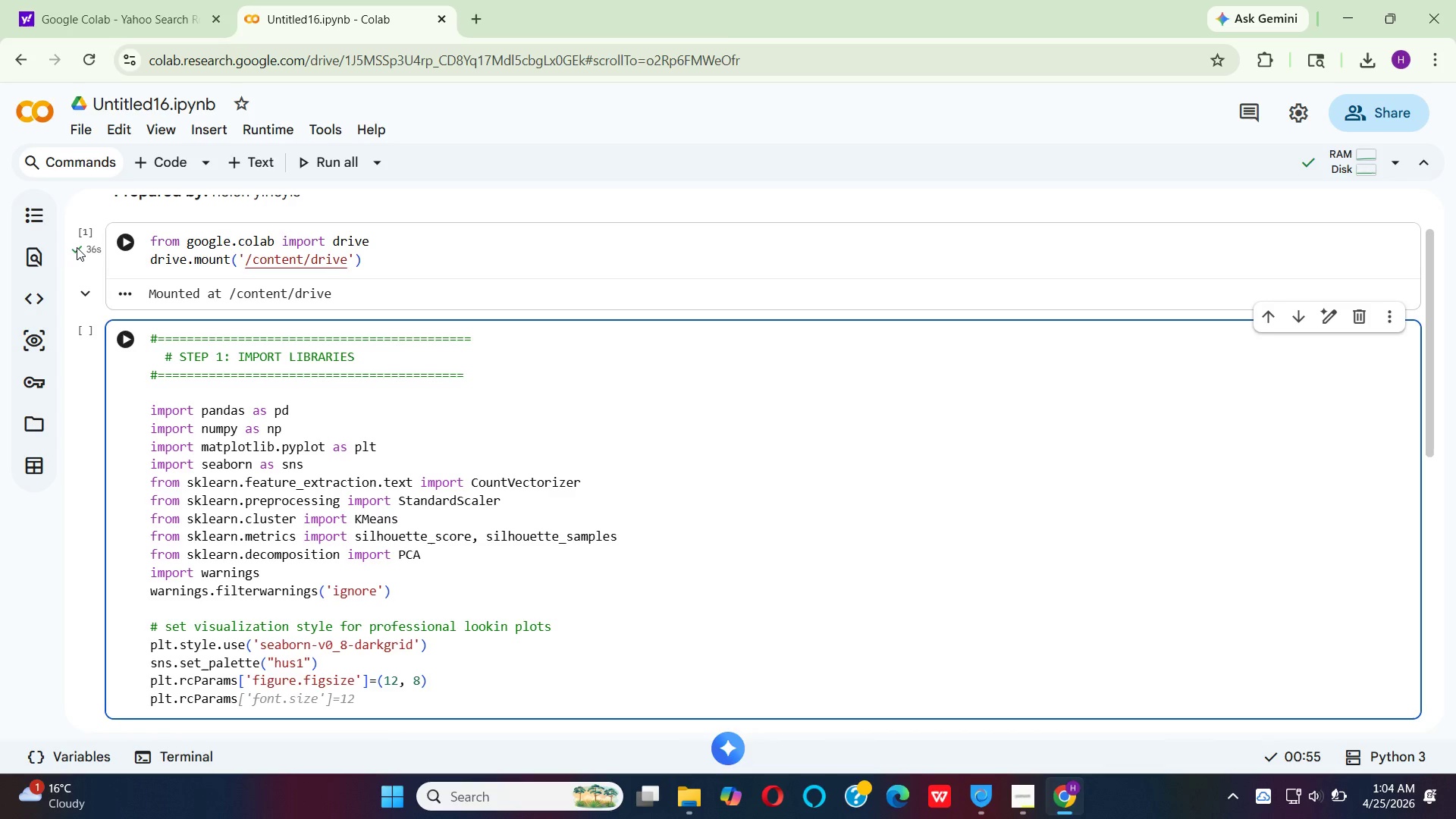 
type(['font.size)
 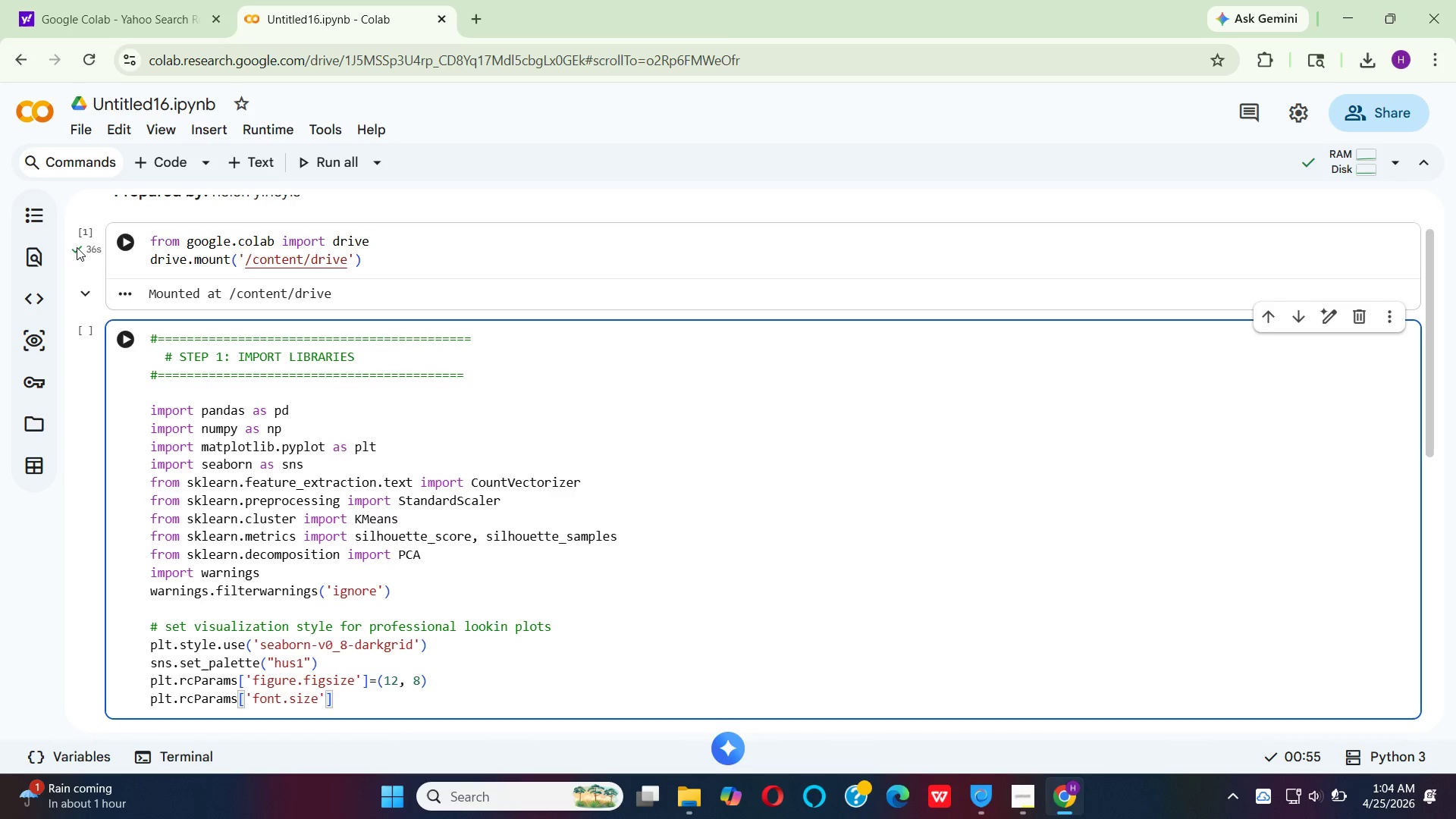 
key(ArrowRight)
 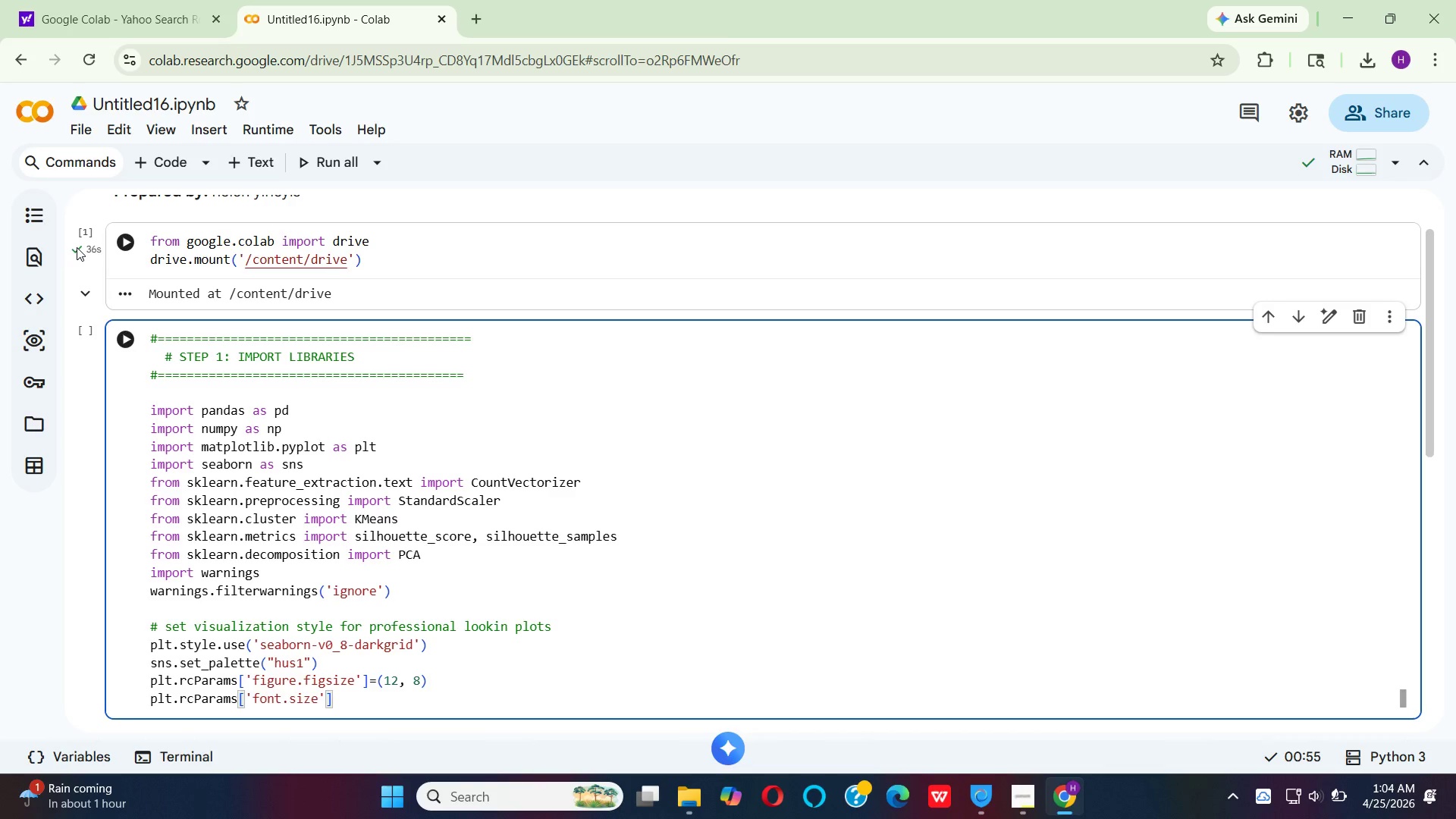 
key(ArrowRight)
 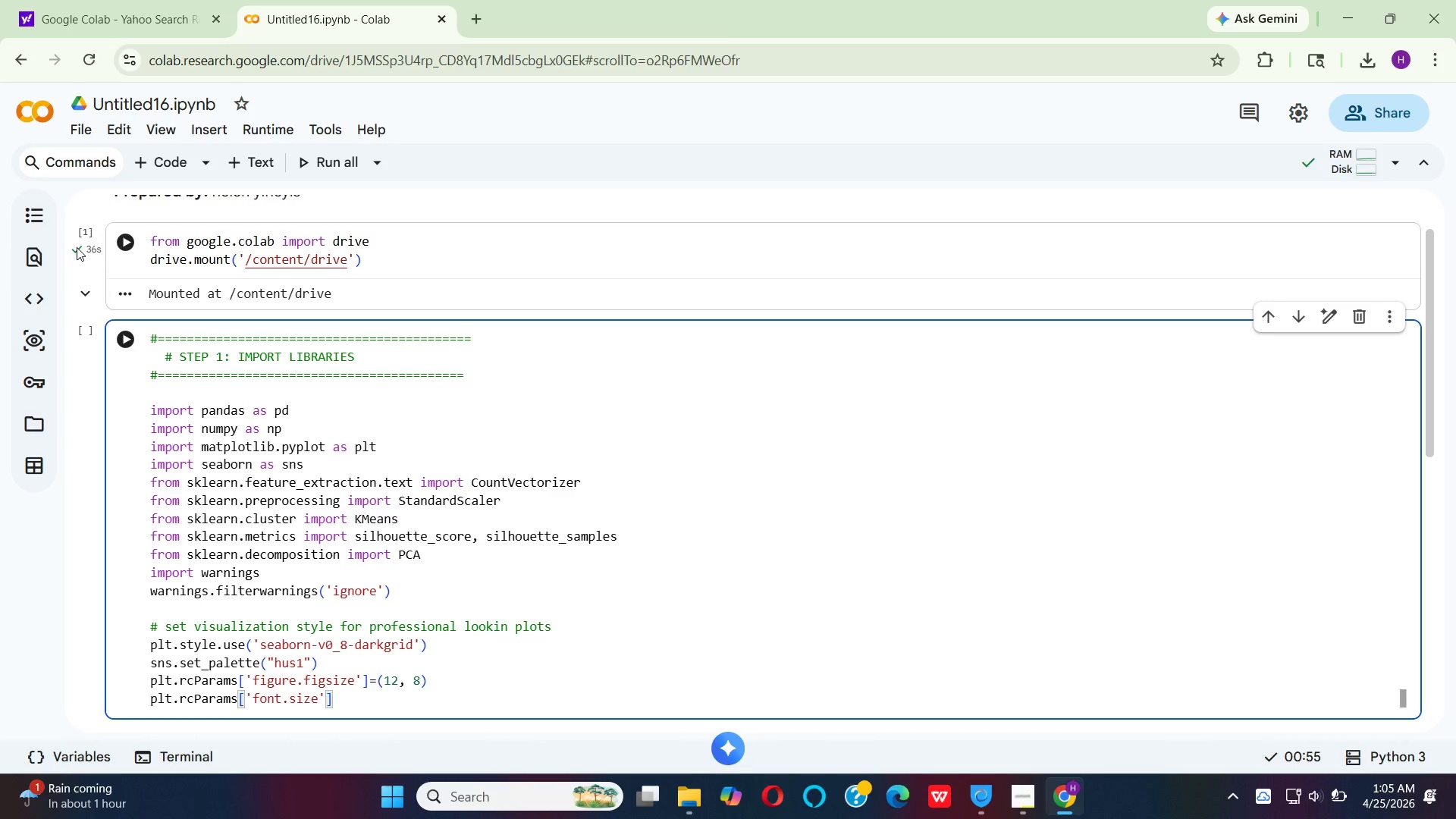 
type( = 12)
 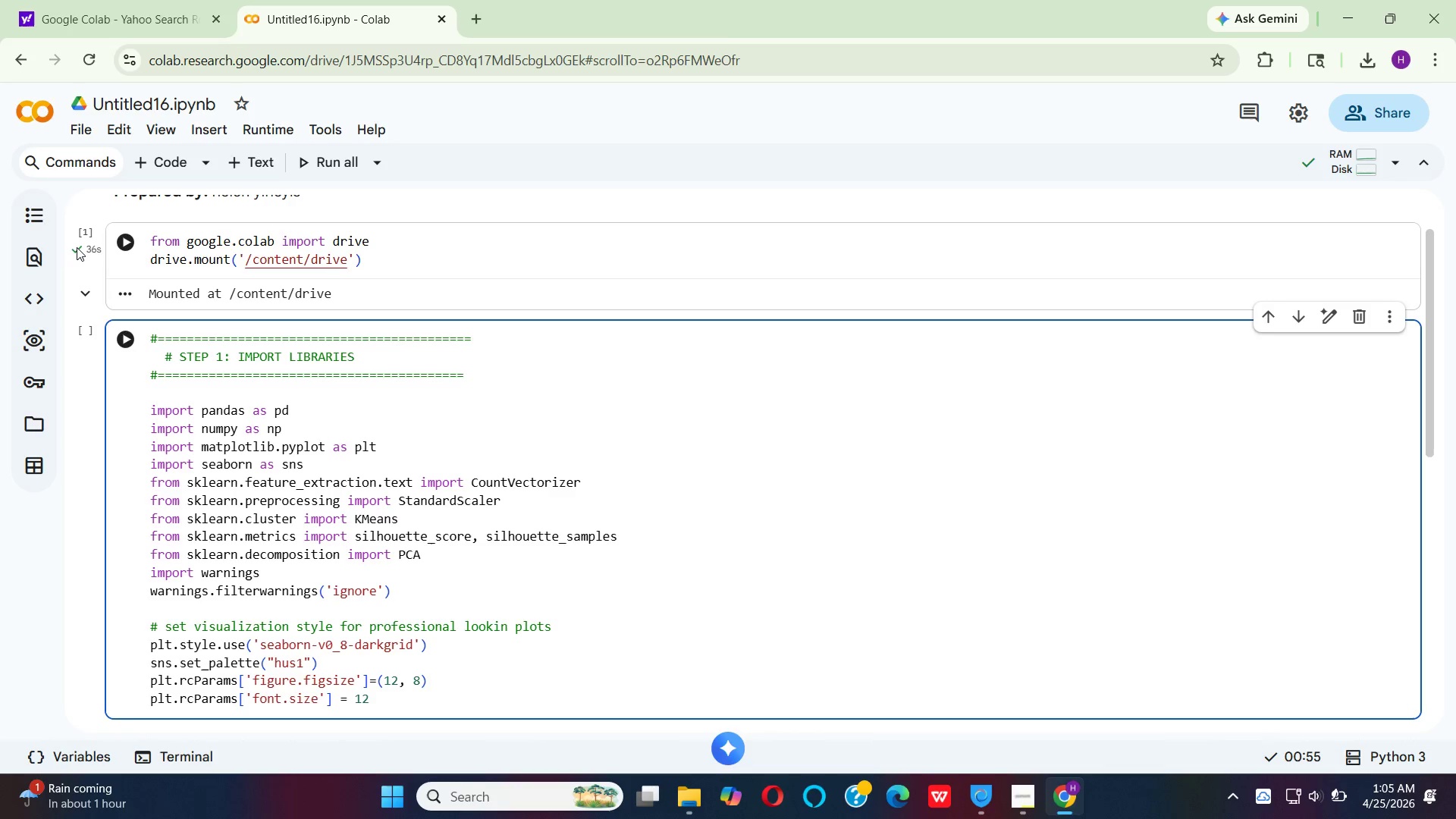 
key(Enter)
 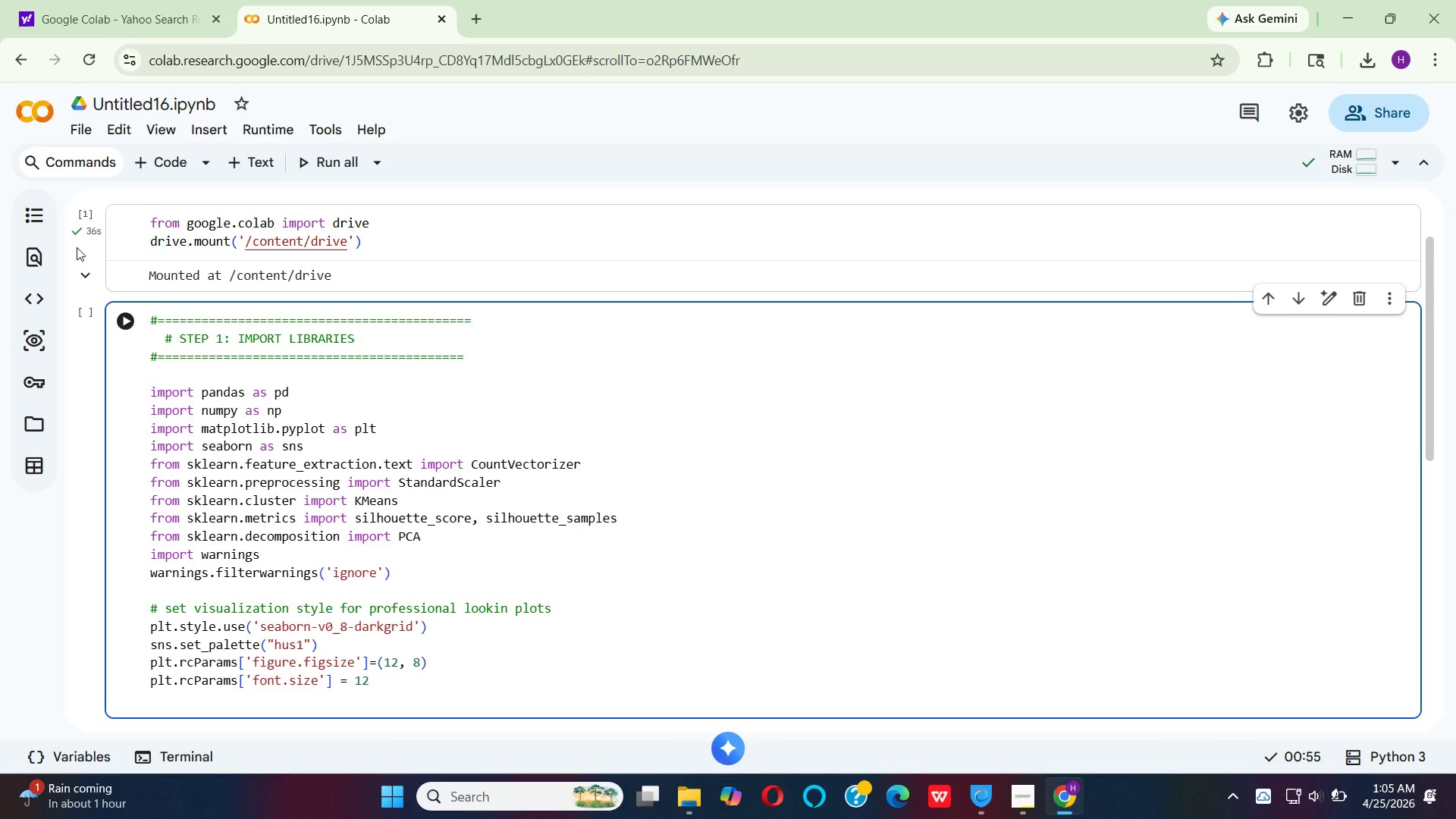 
key(Enter)
 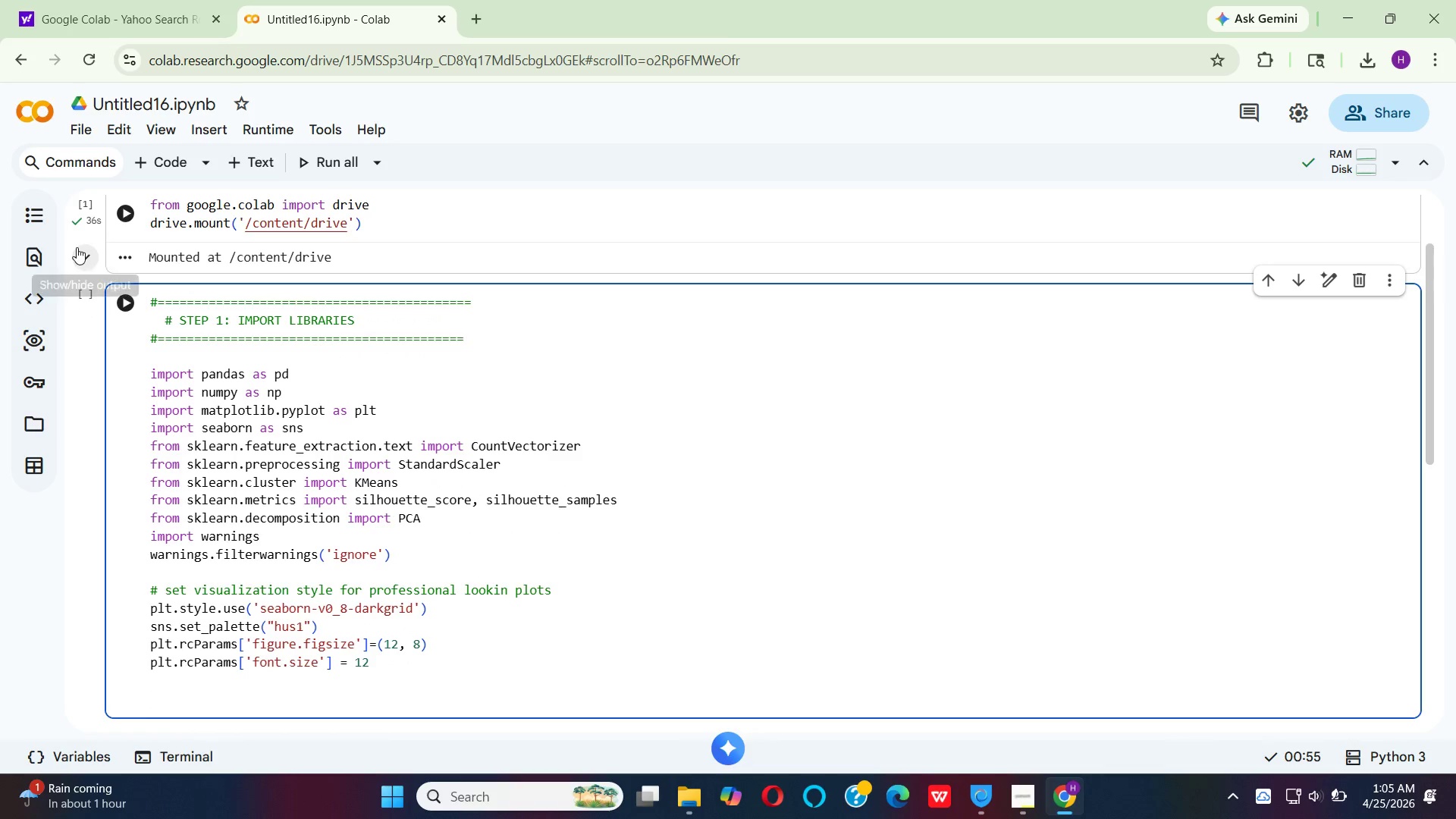 
type(prinr)
key(Backspace)
type(t)
 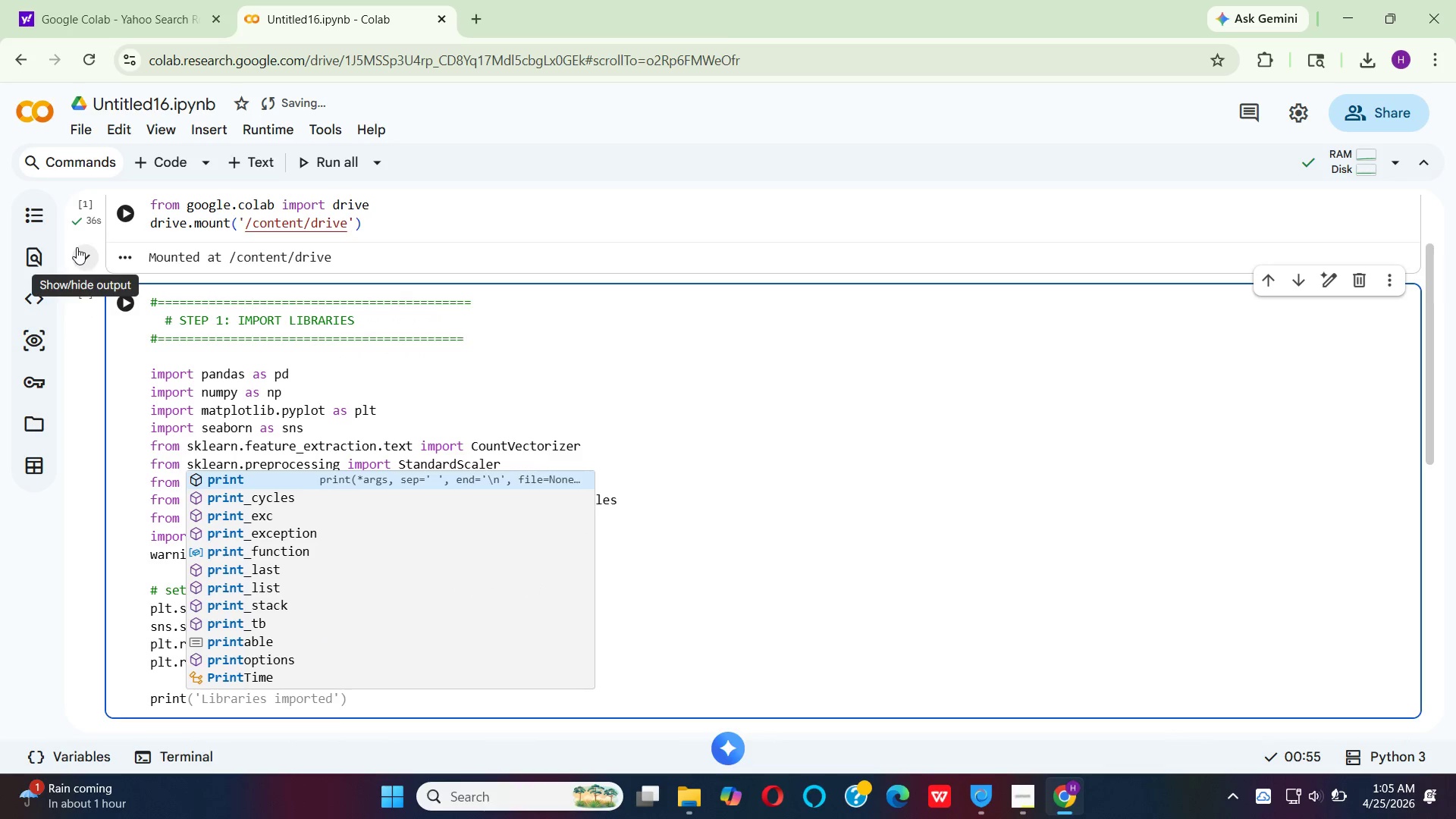 
key(Enter)
 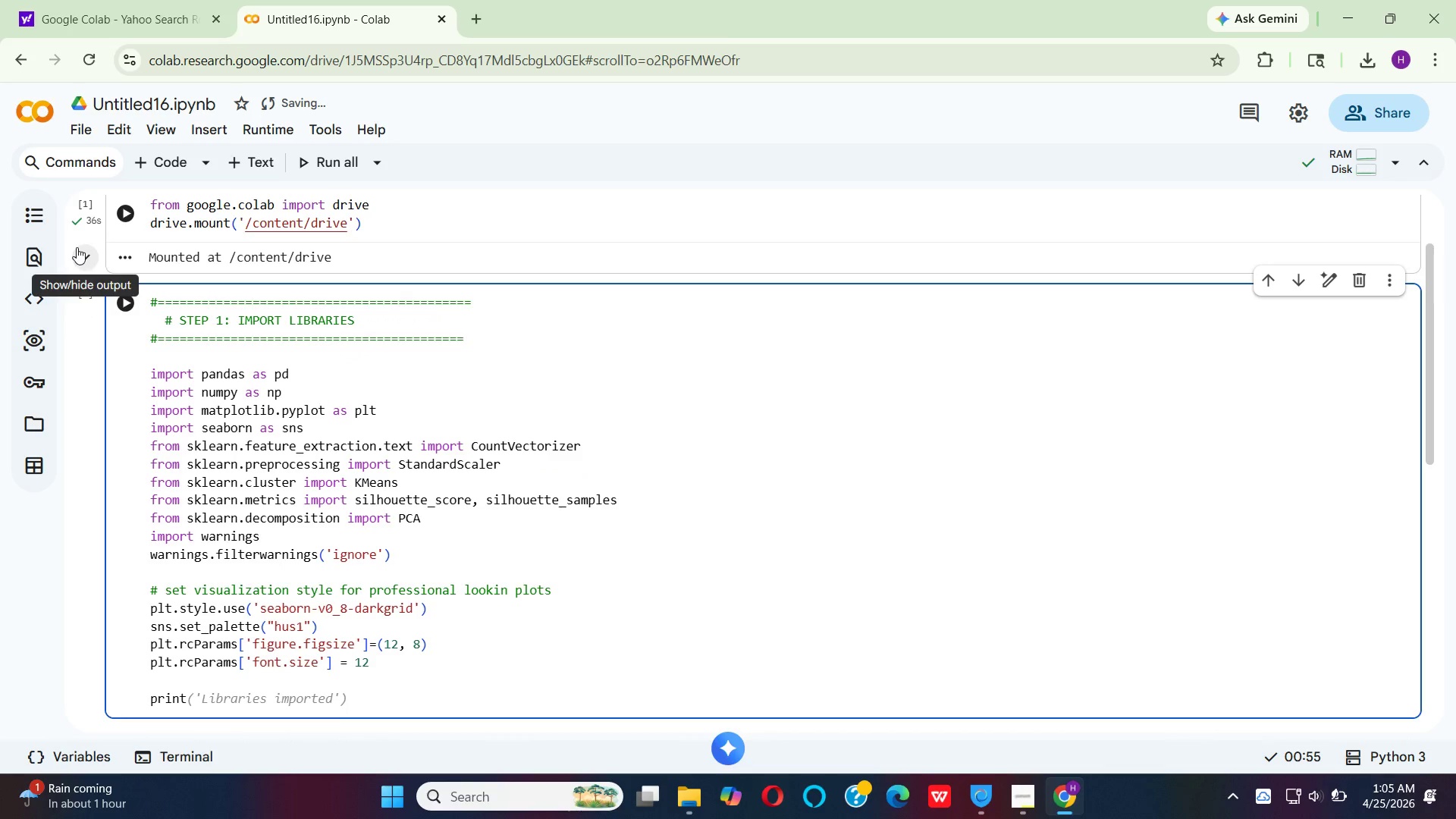 
key(Shift+9)
 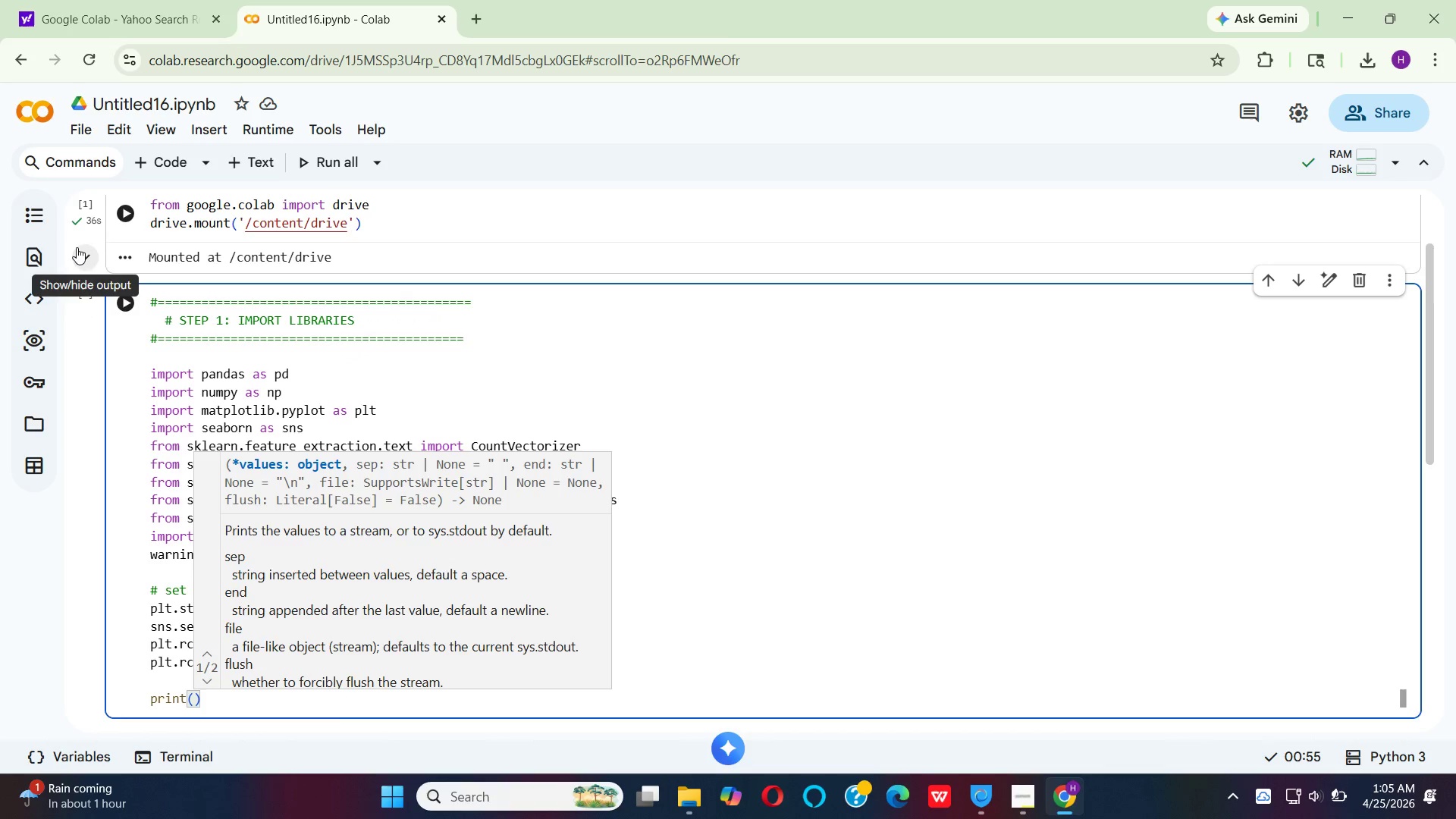 
type("  All libraries imported)
 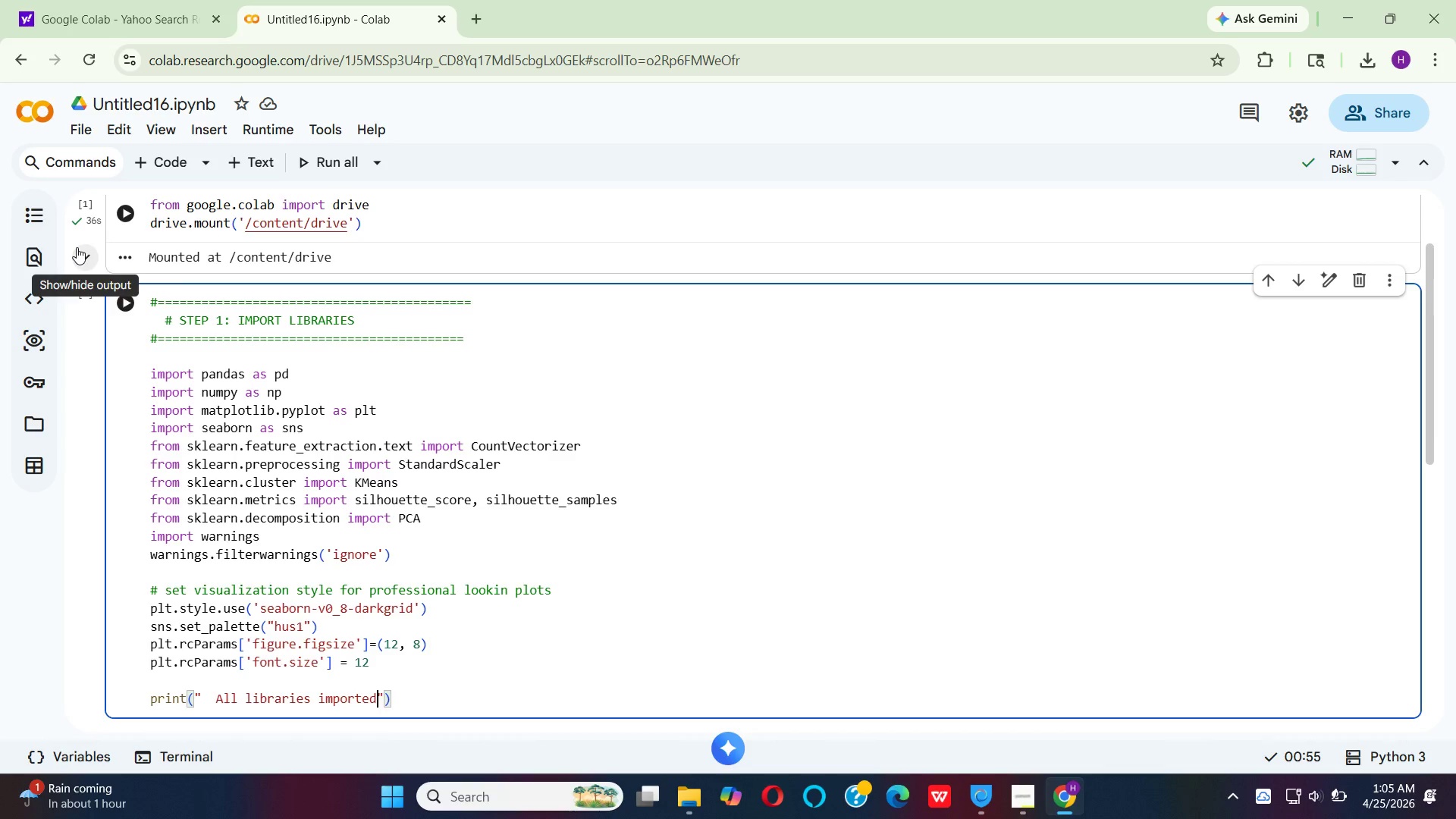 
hold_key(key=Space, duration=0.31)
 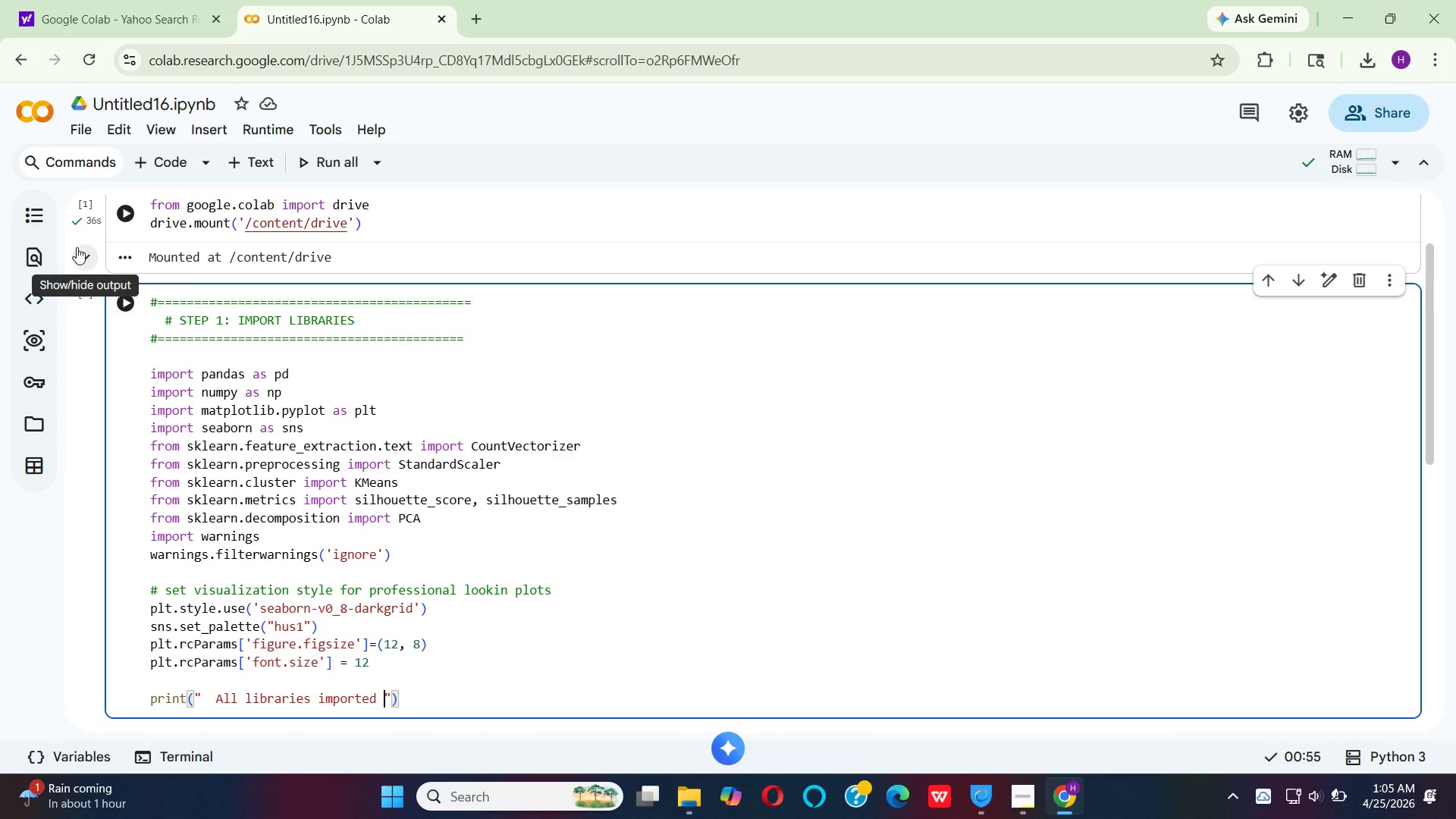 
type(succ)
 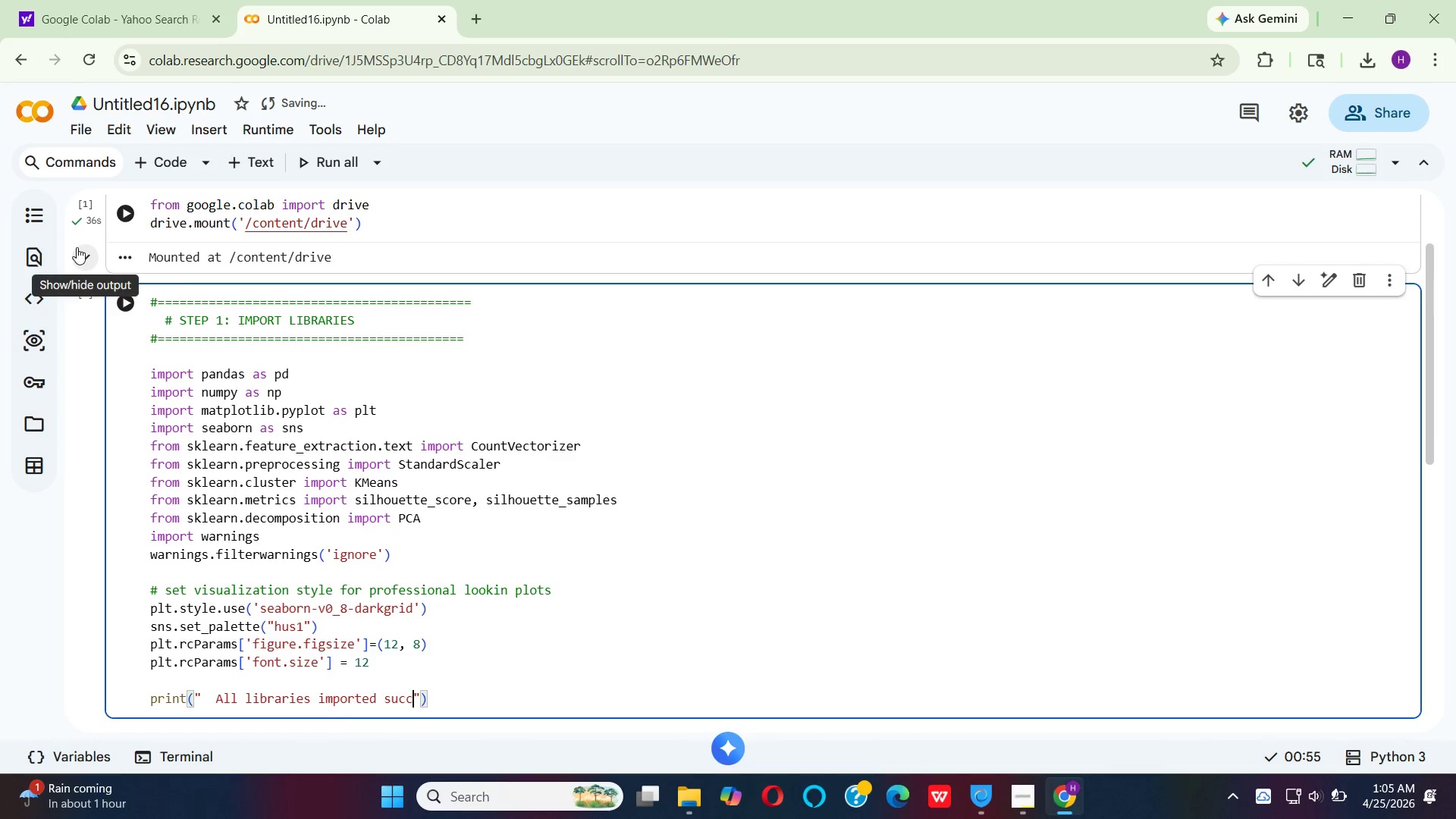 
type(essfully)
 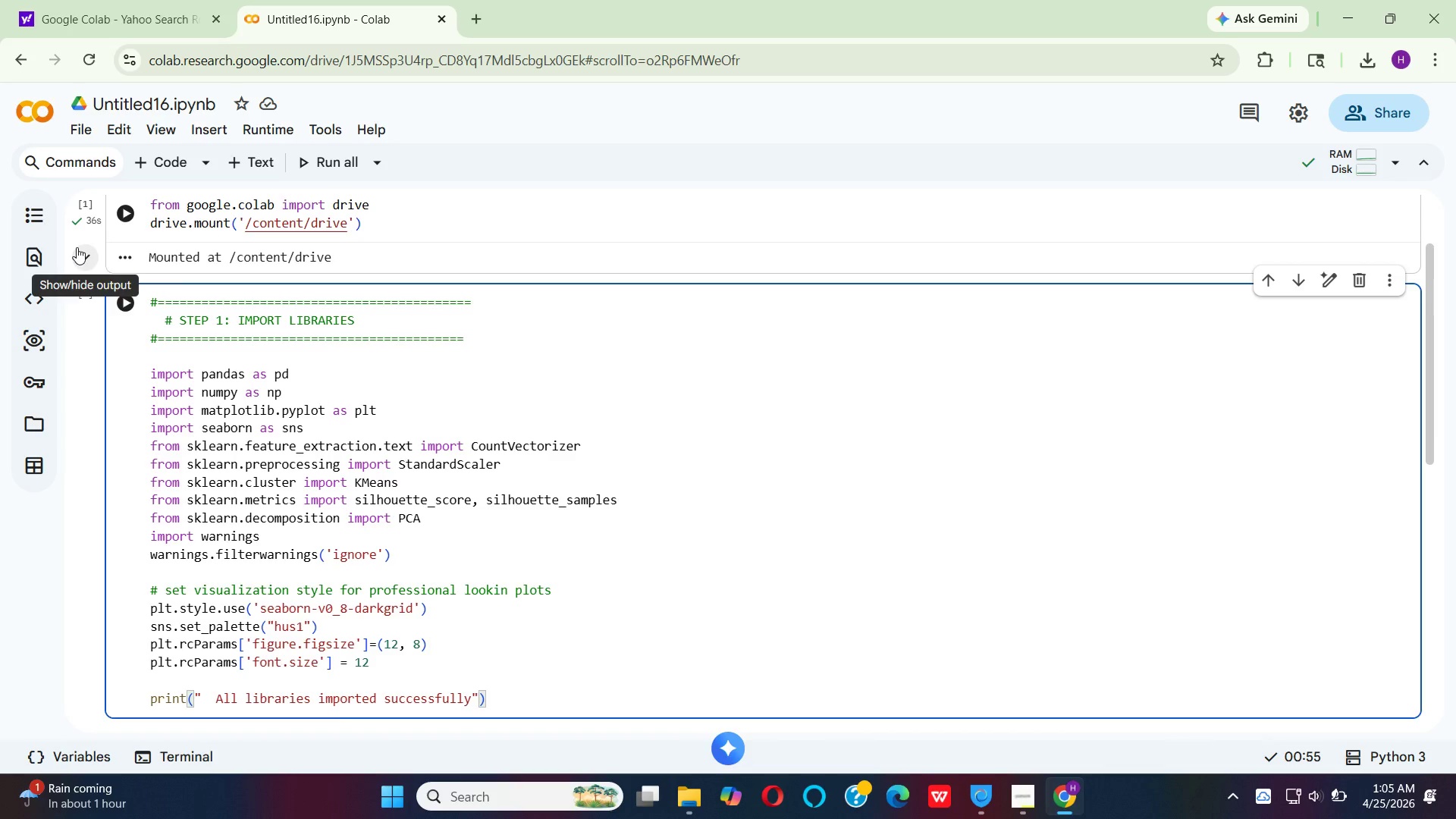 
key(ArrowRight)
 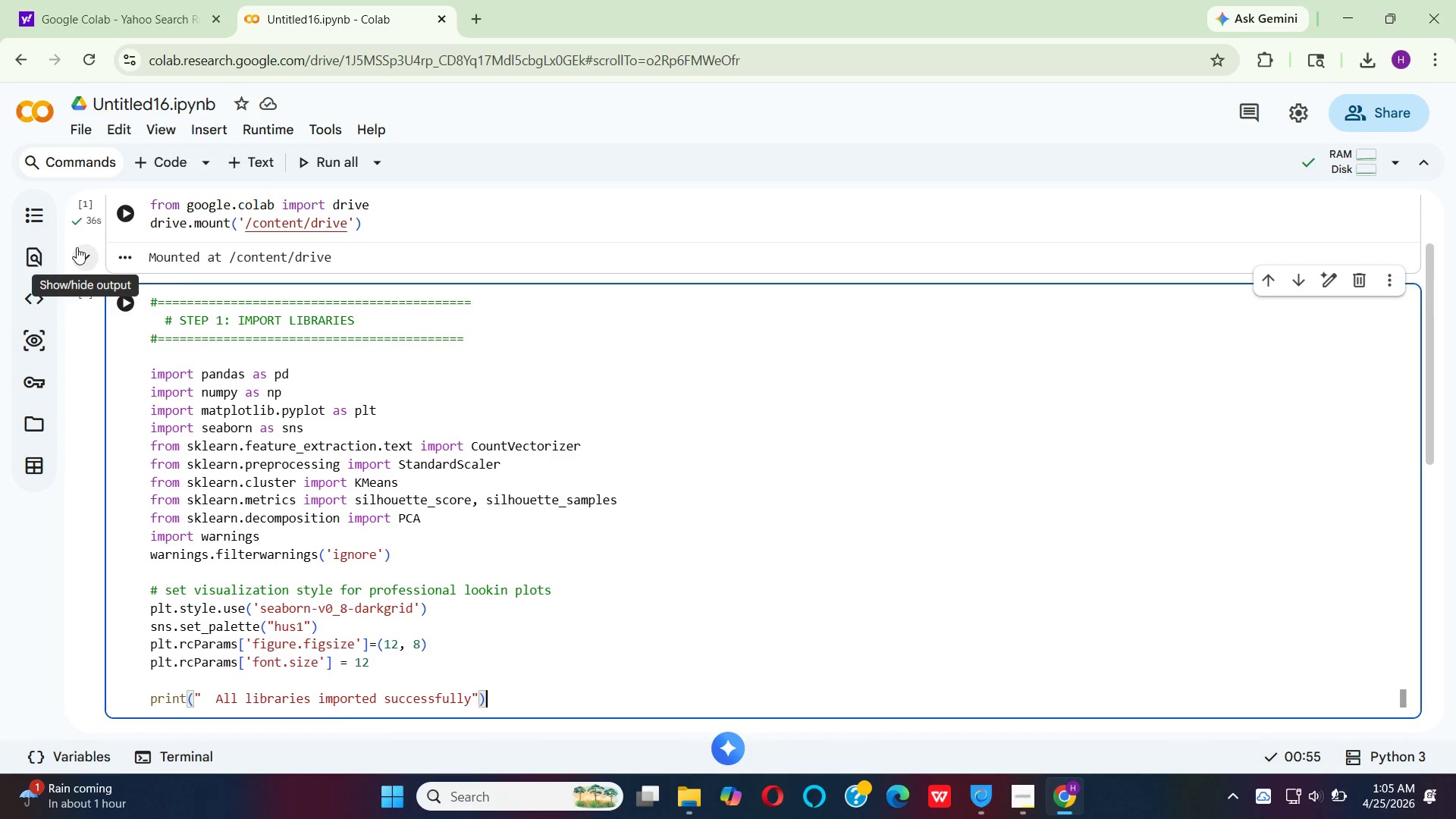 
key(ArrowRight)
 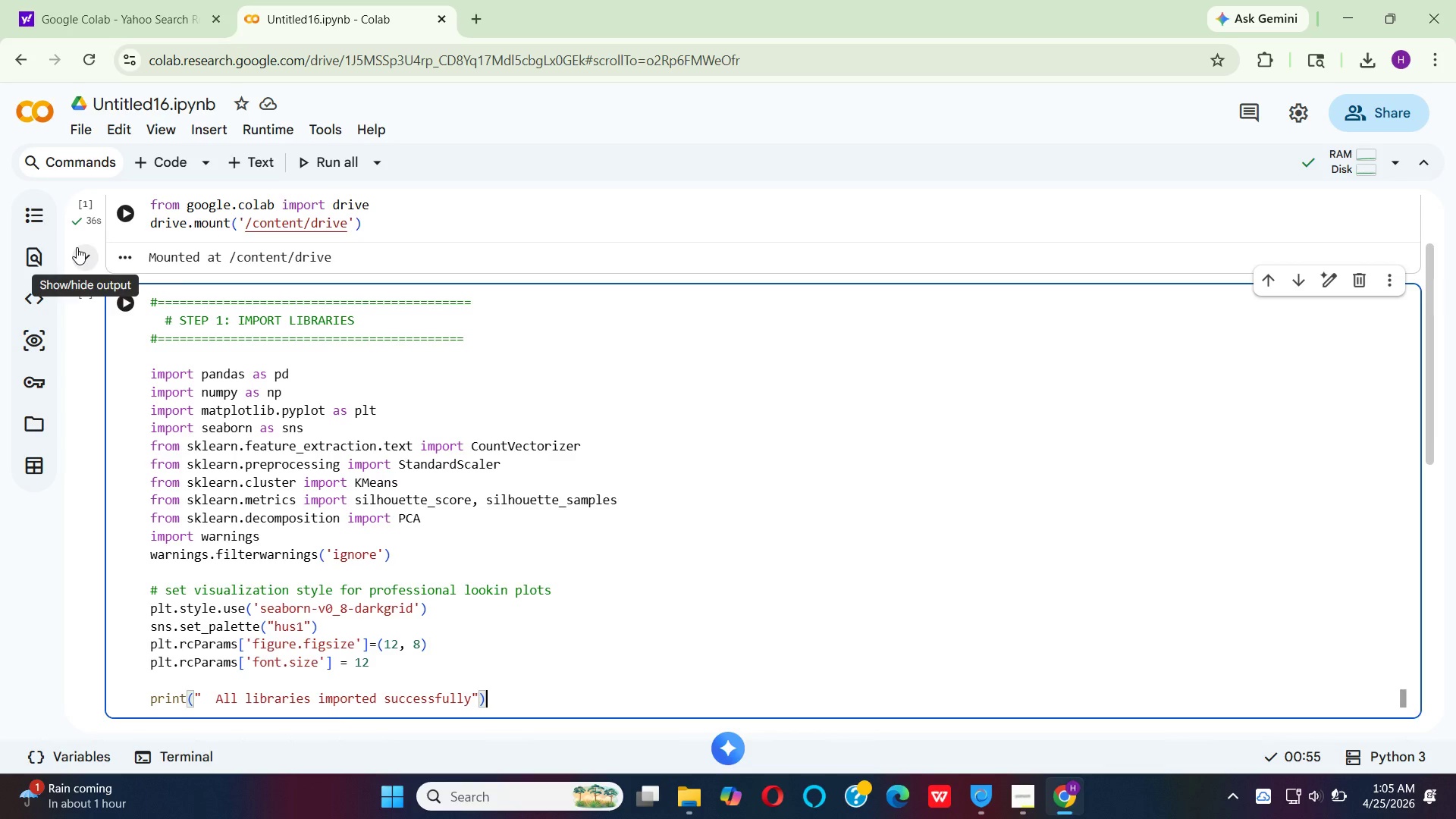 
wait(10.19)
 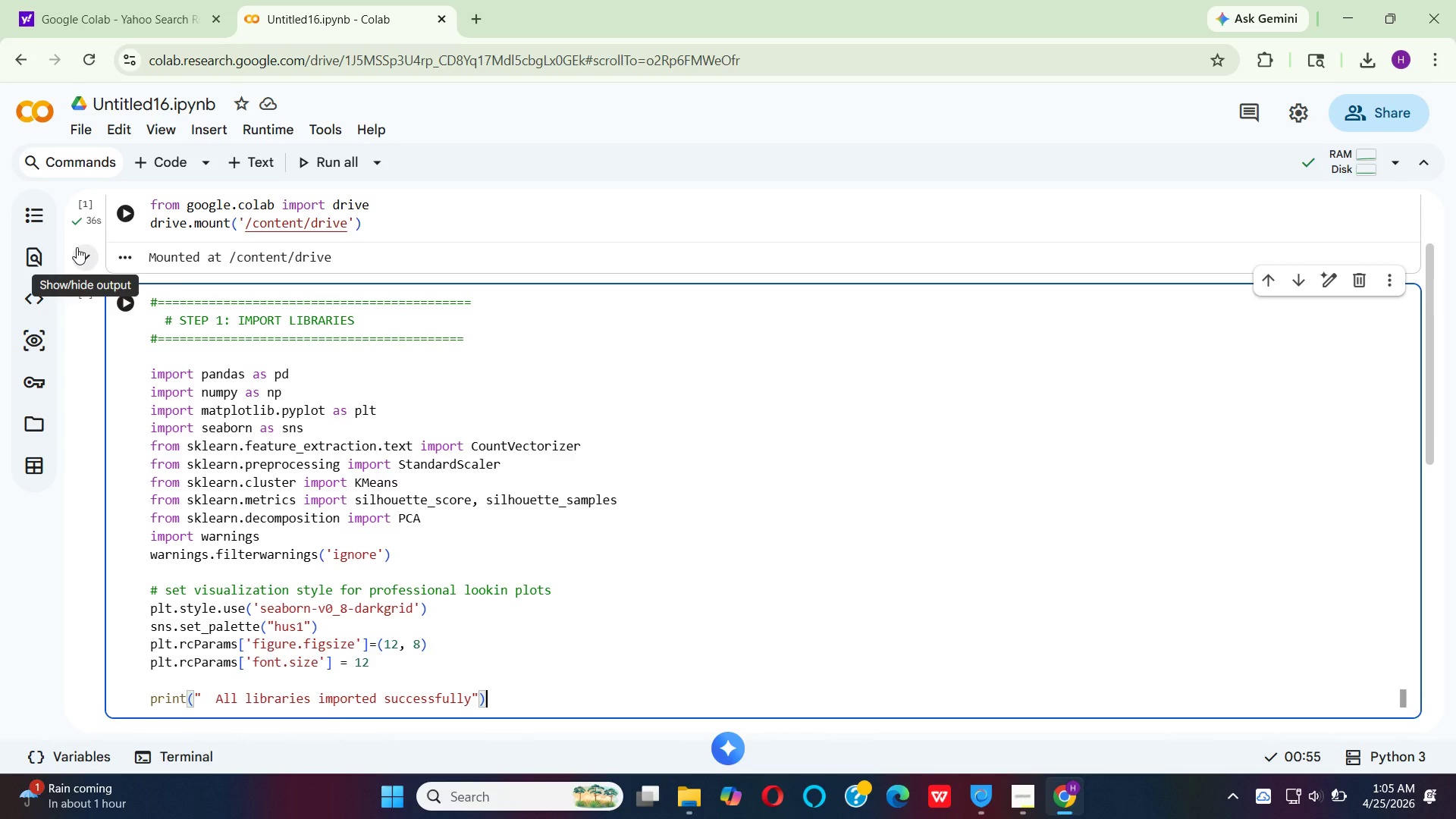 
left_click([141, 306])
 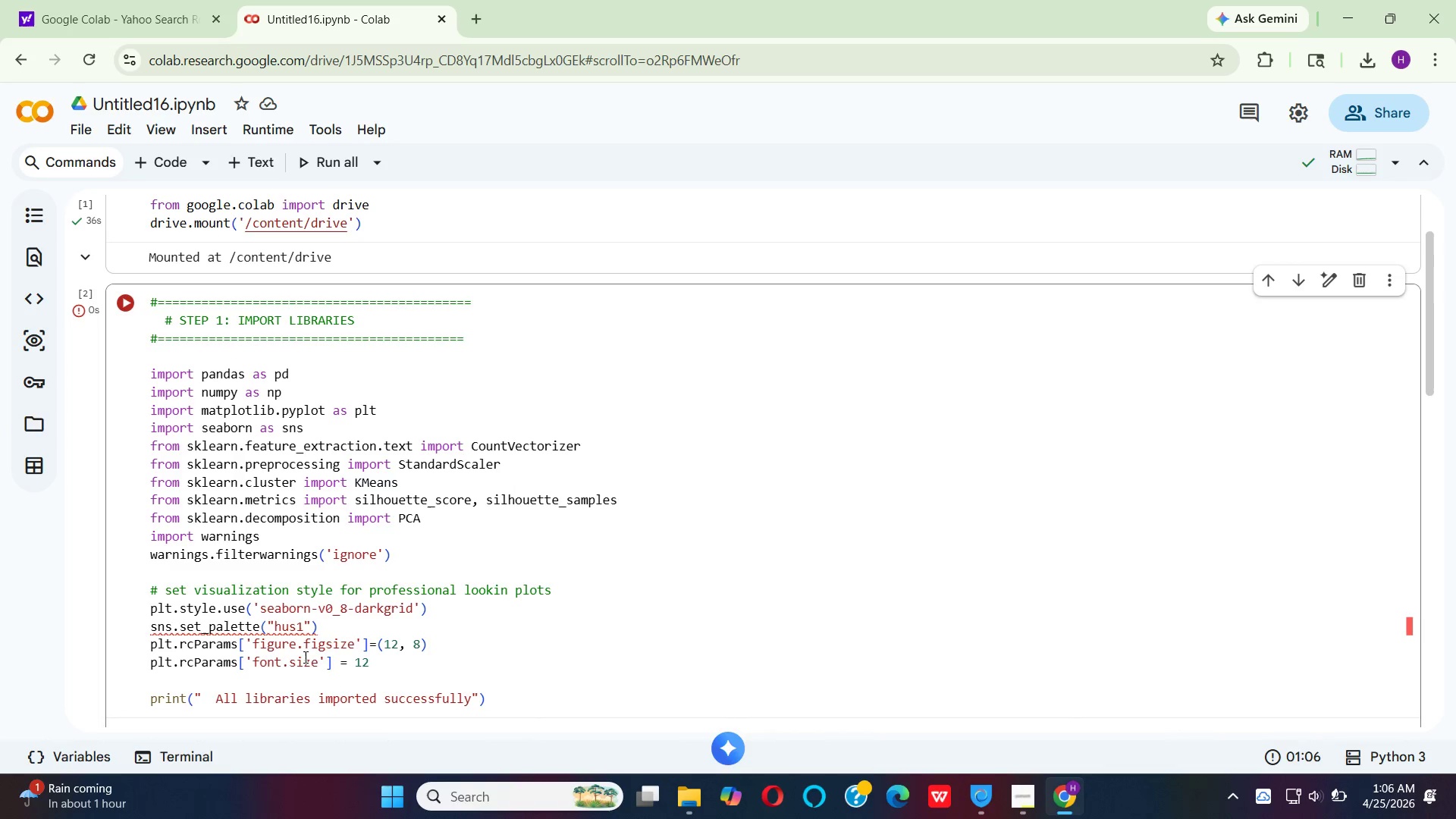 
wait(13.66)
 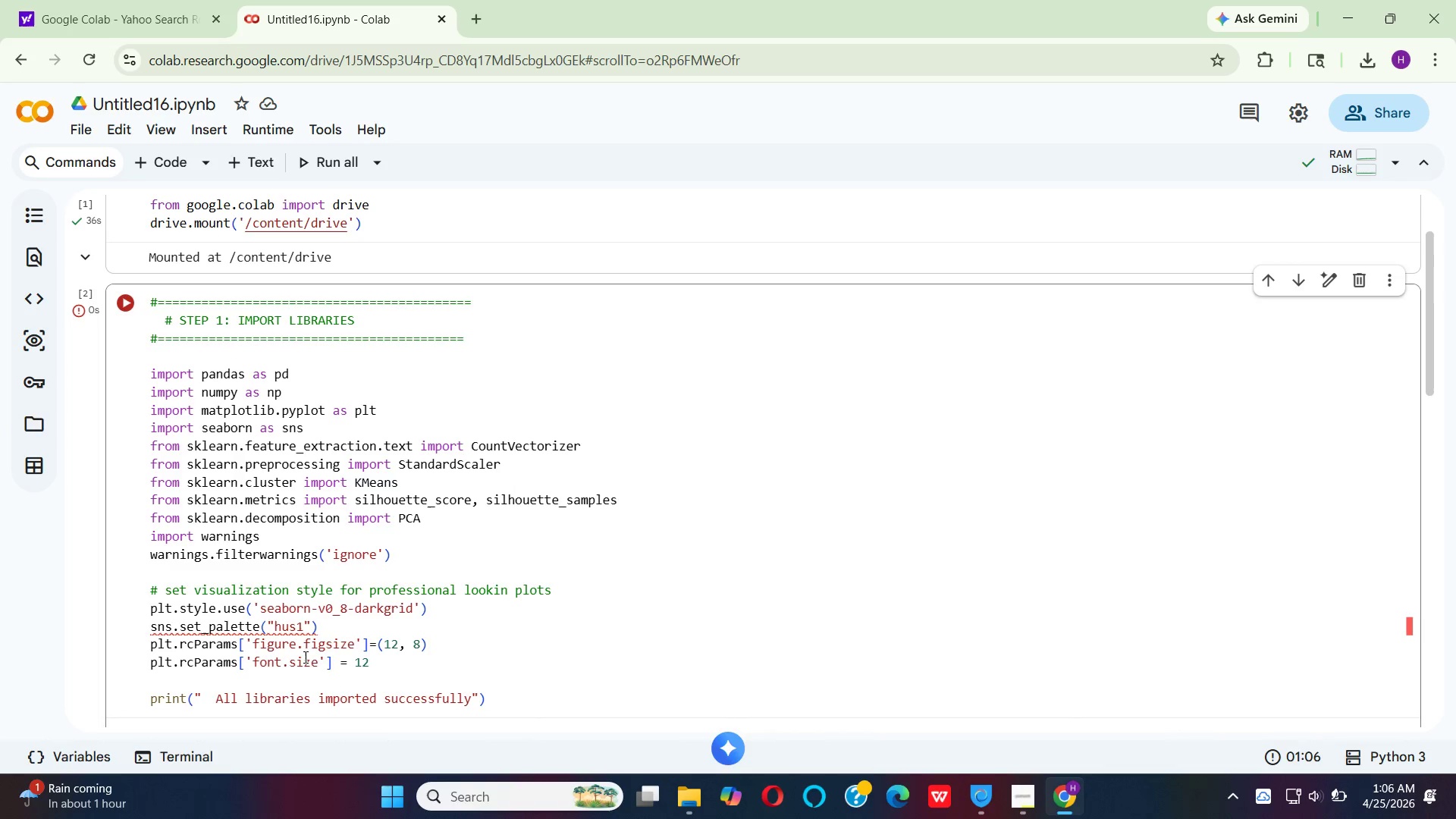 
left_click([303, 628])
 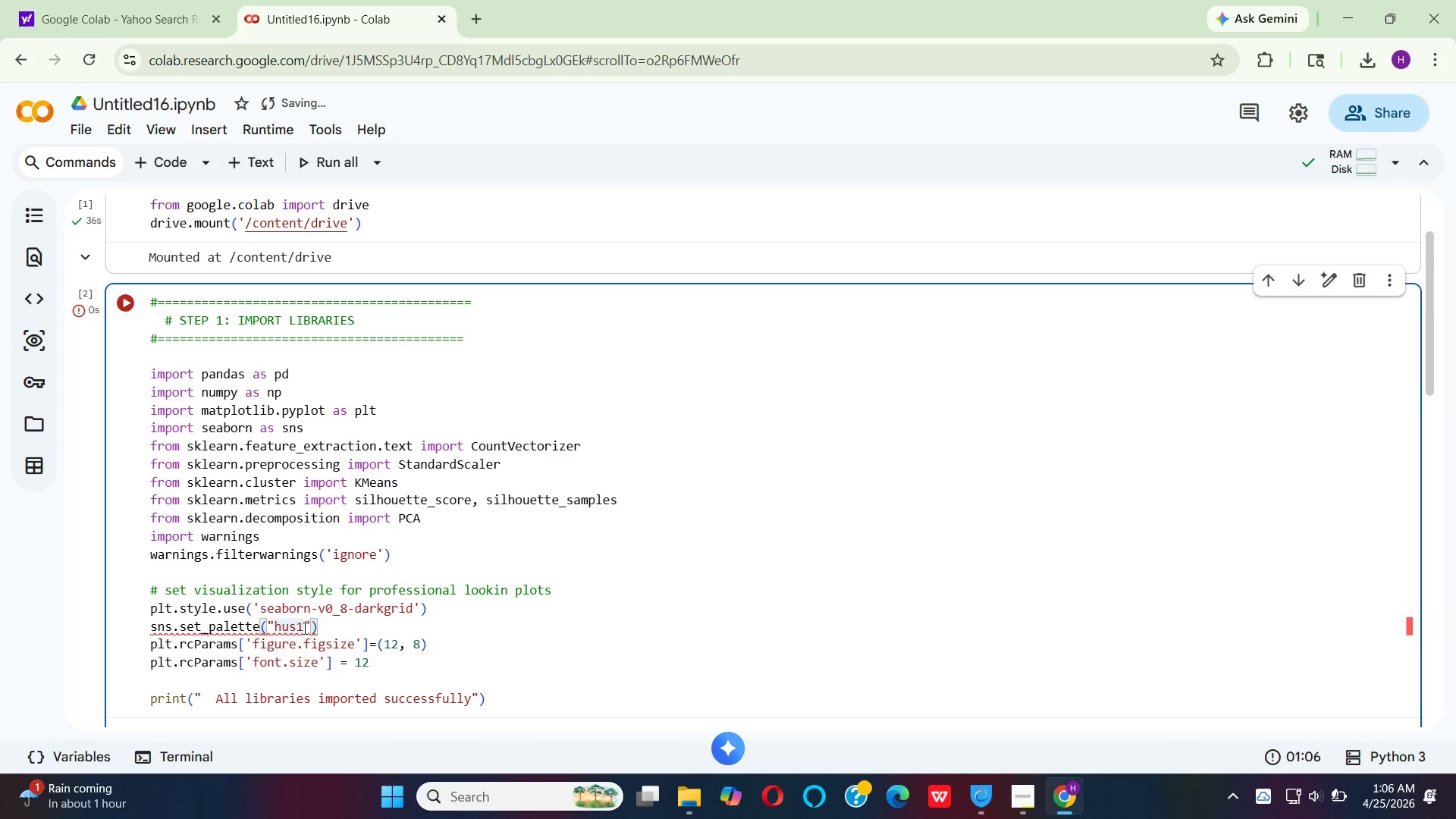 
key(Backspace)
 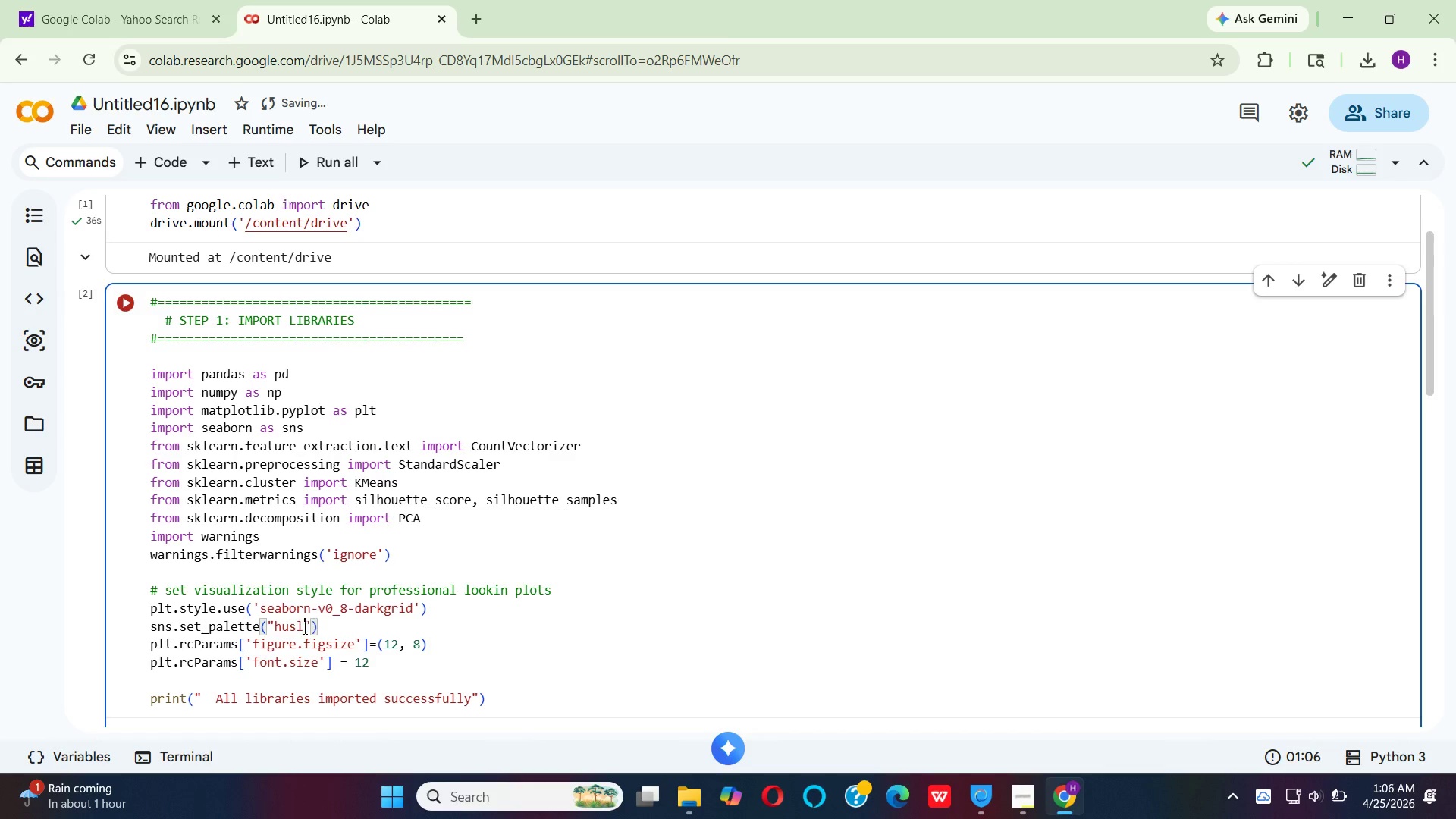 
key(L)
 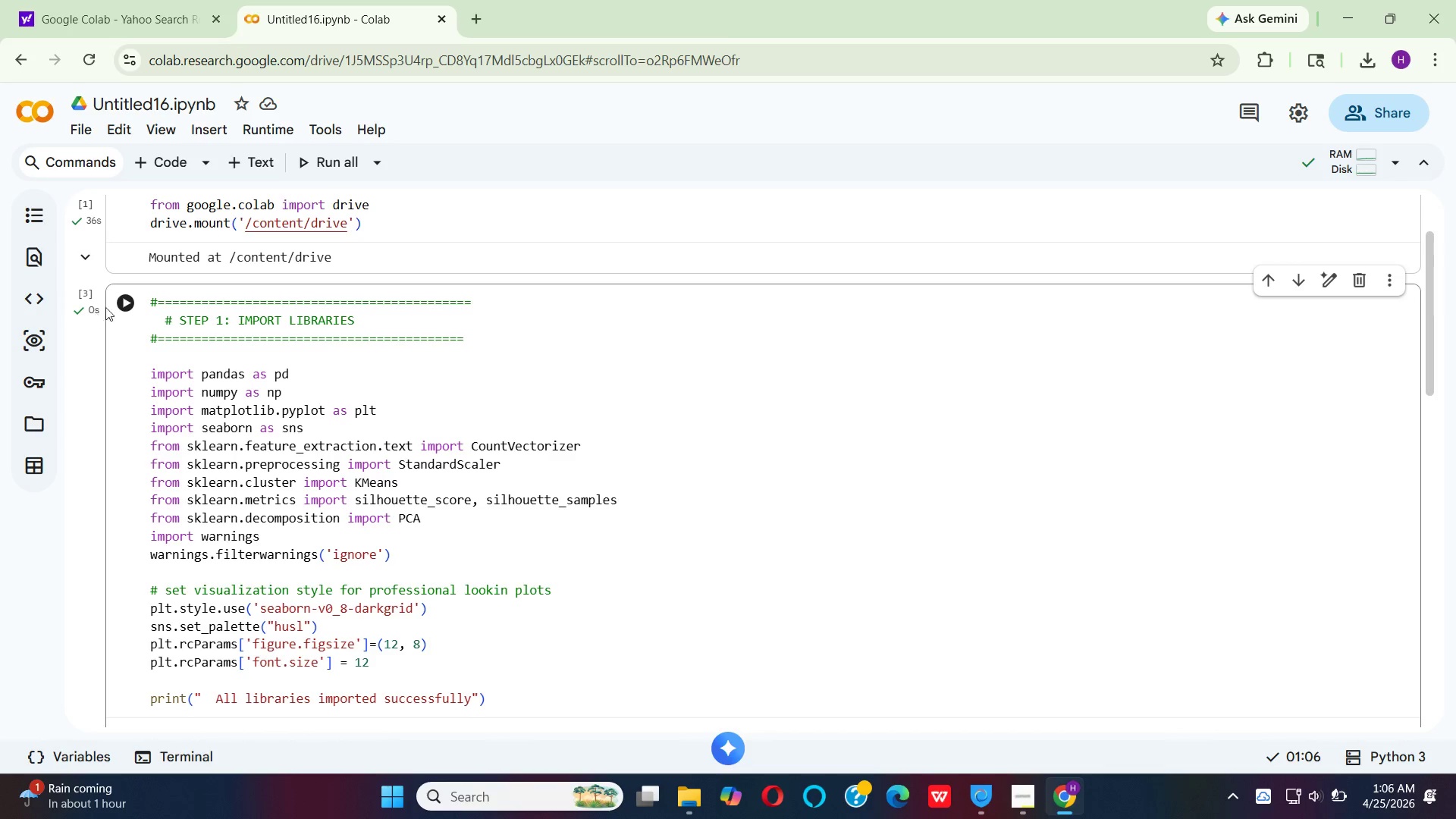 
scroll: coordinate [407, 414], scroll_direction: down, amount: 4.0
 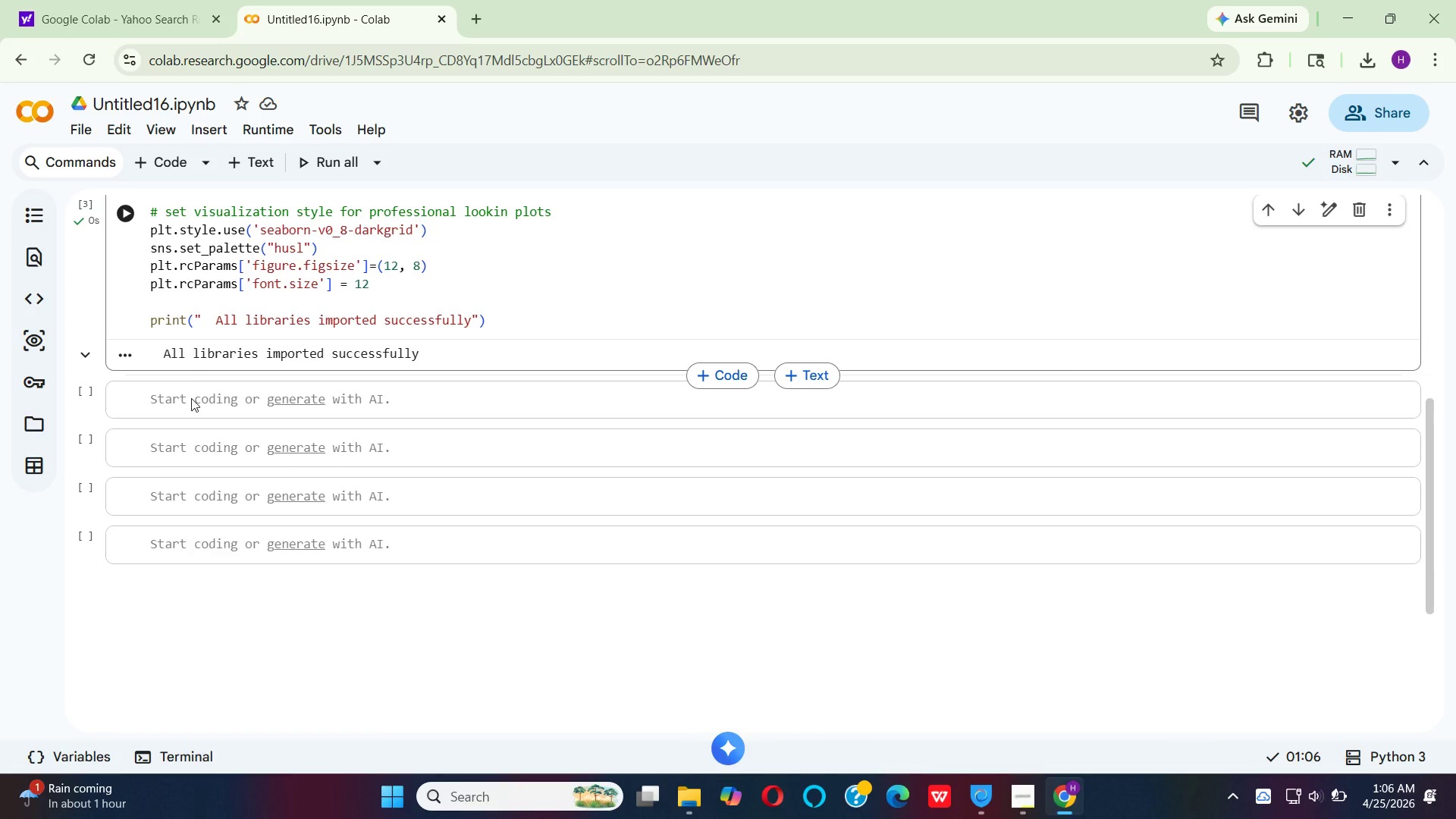 
left_click([188, 406])
 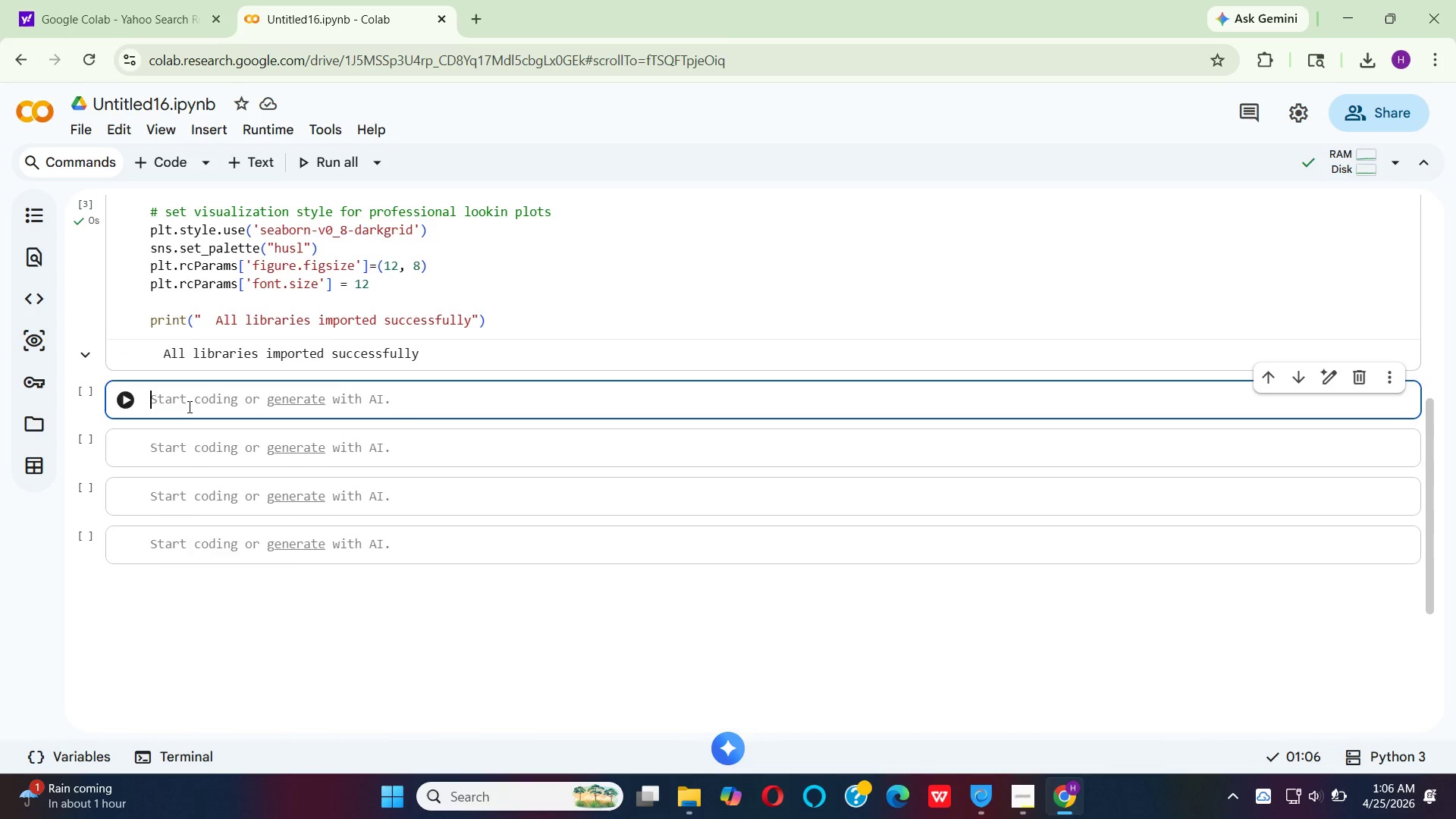 
key(Shift+3)
 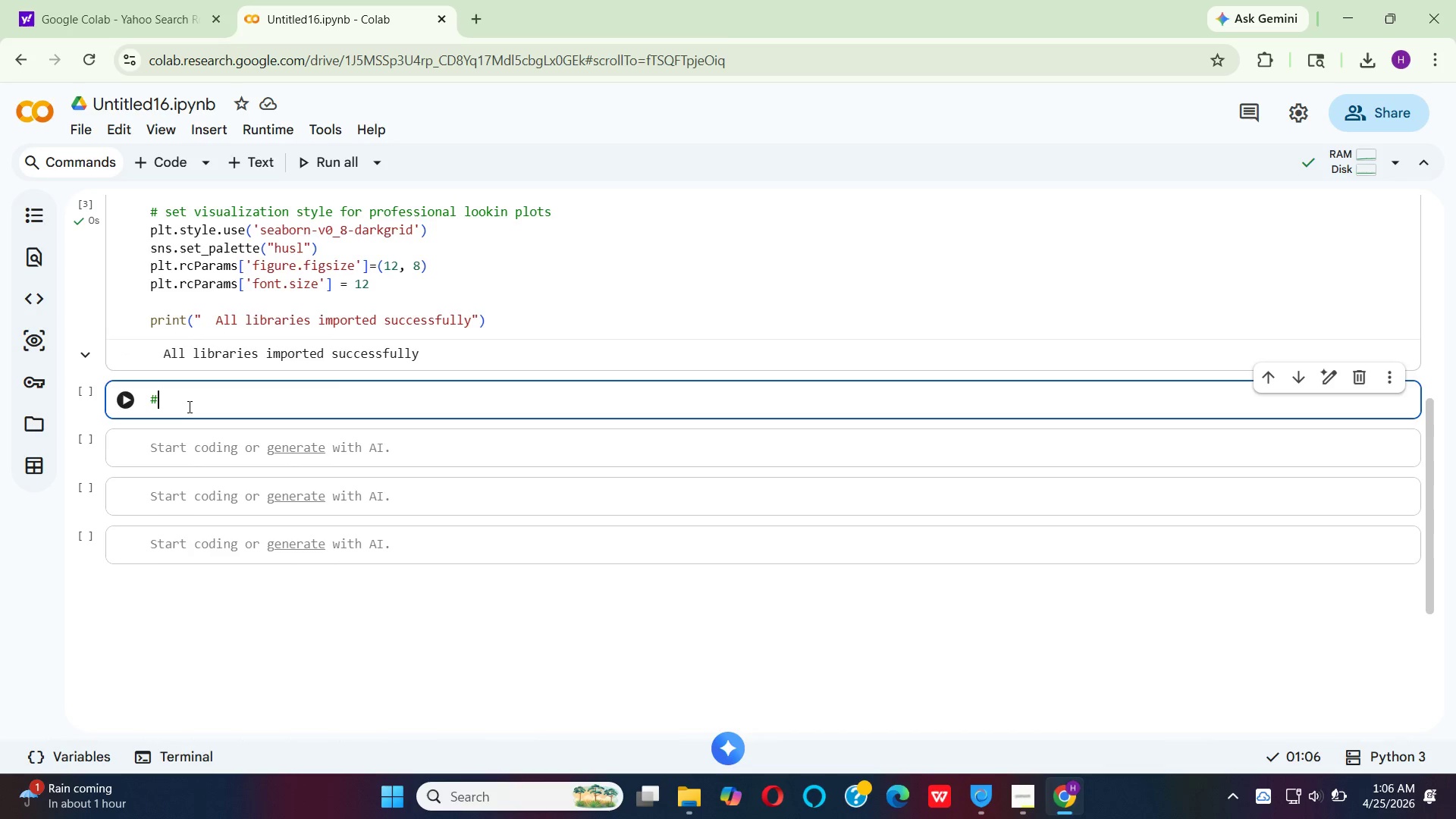 
hold_key(key=Equal, duration=1.53)
 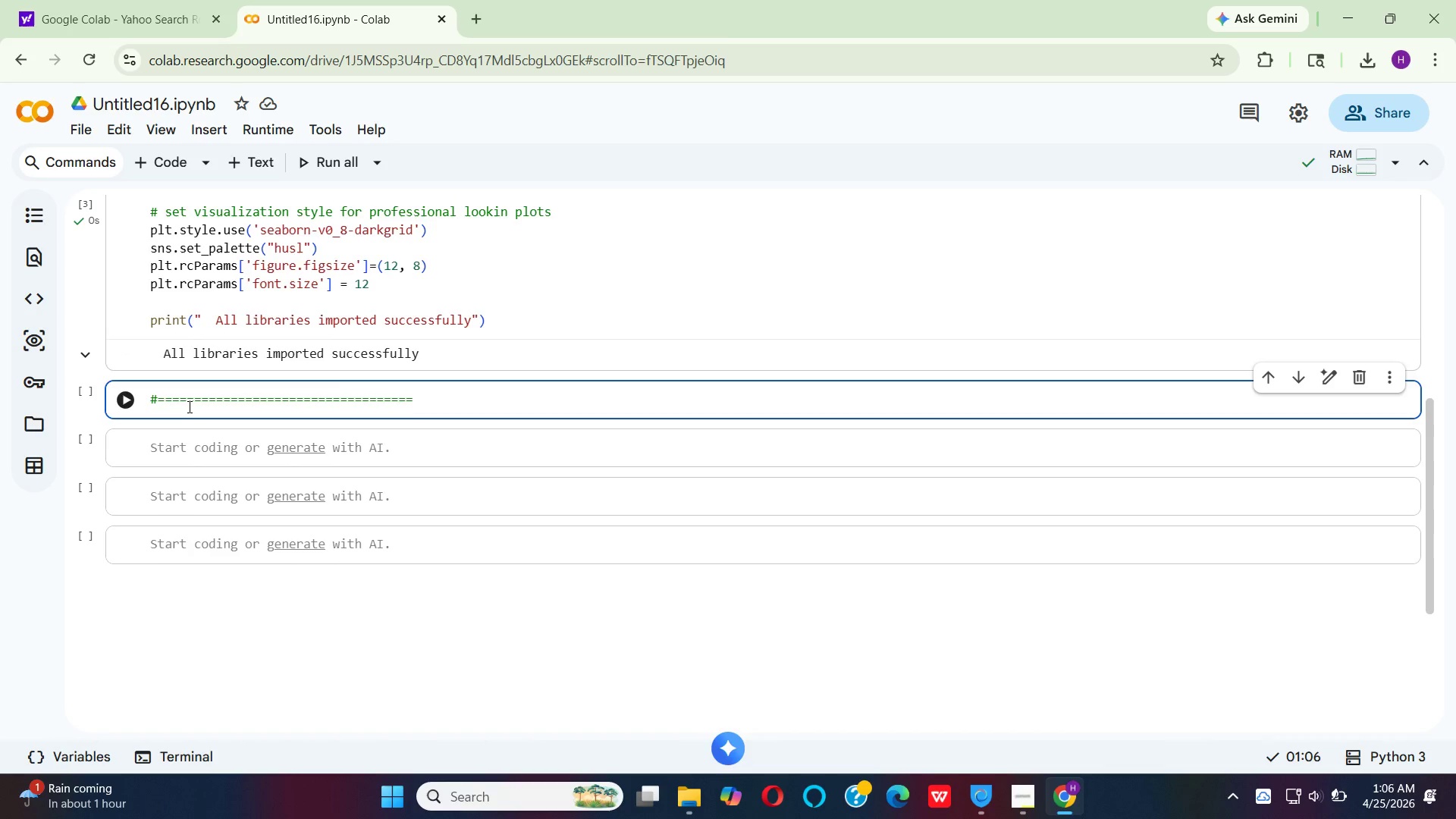 
key(Equal)
 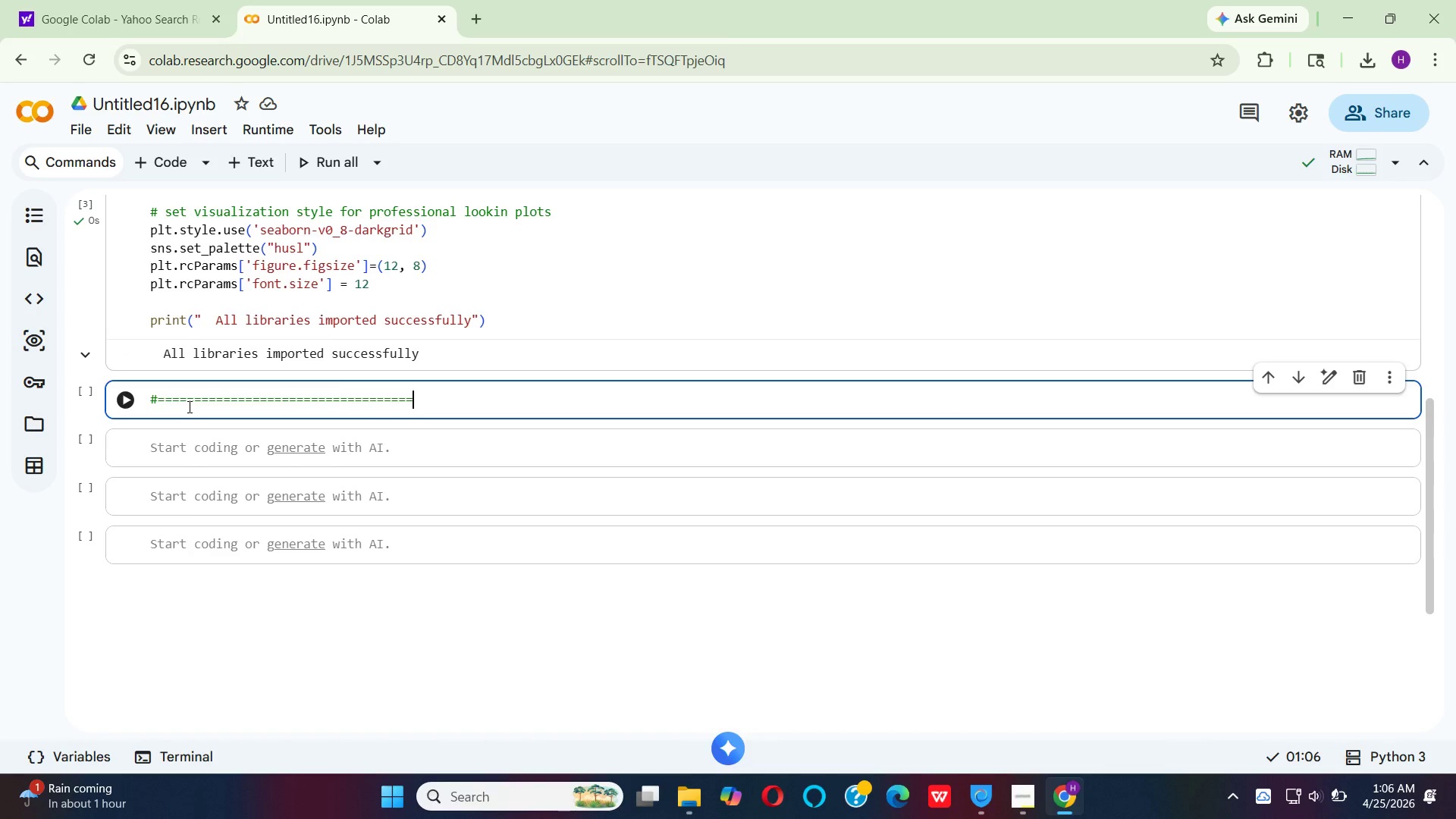 
key(Equal)
 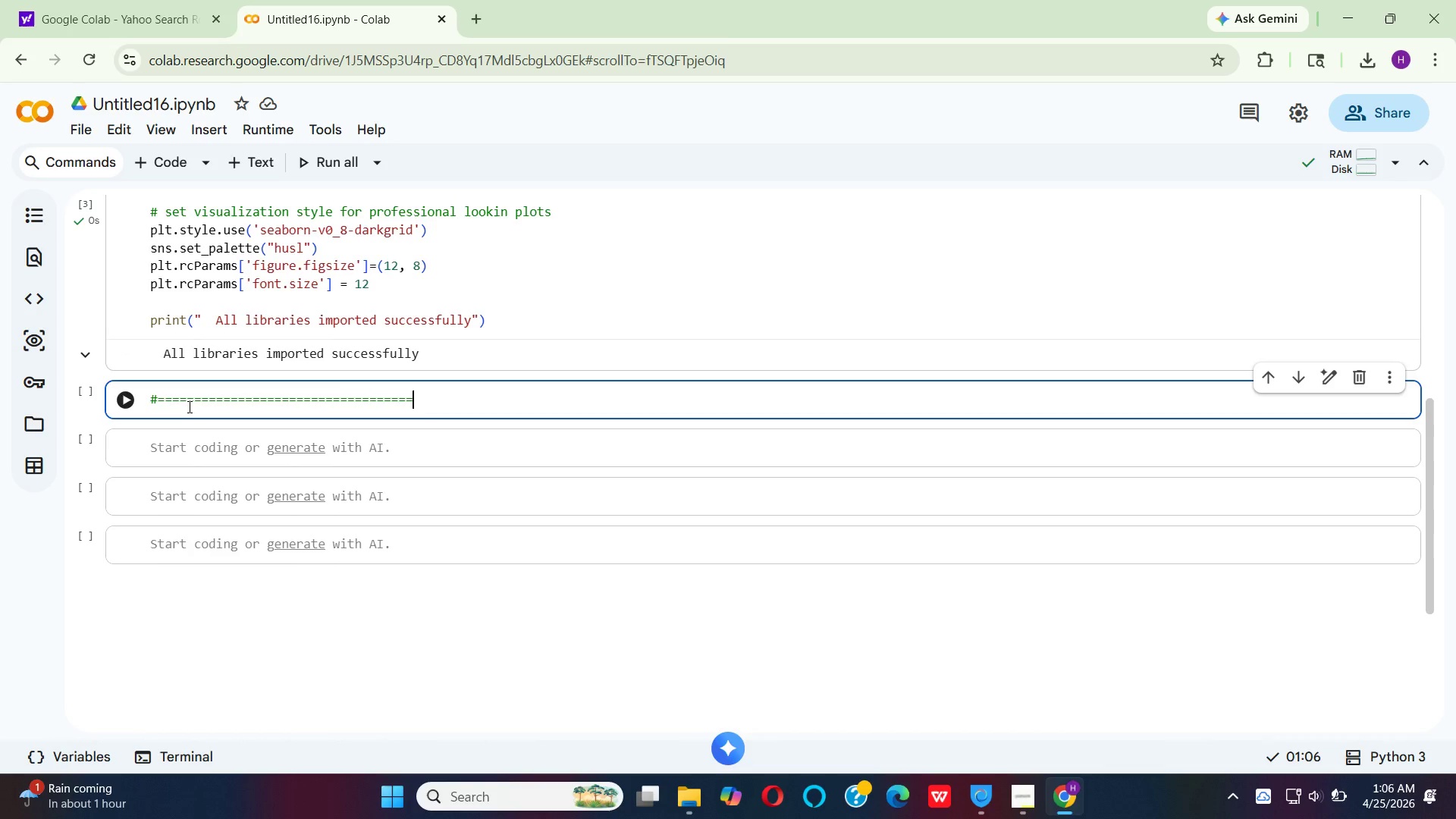 
key(Enter)
 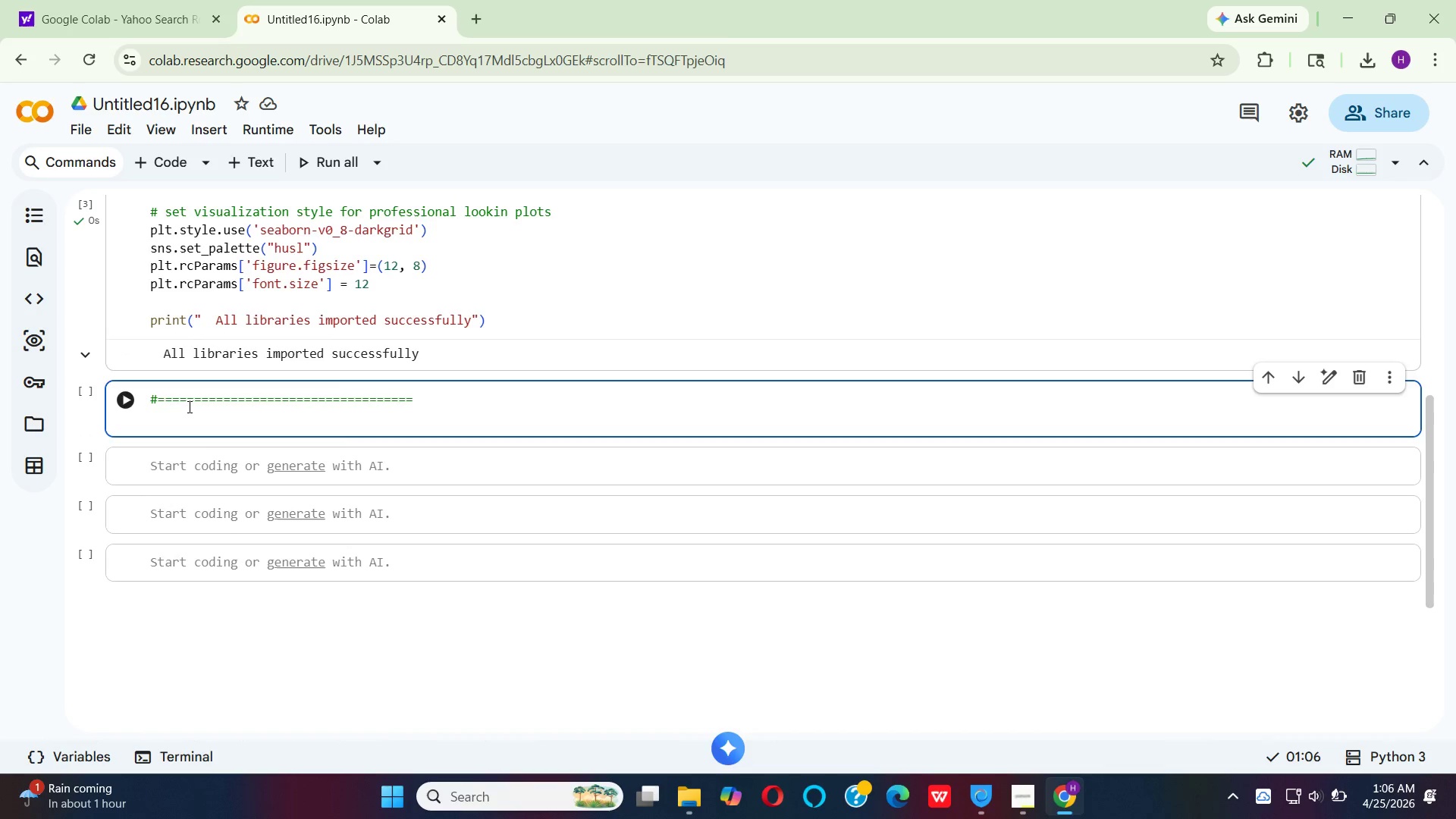 
type( # STEP 2: )
 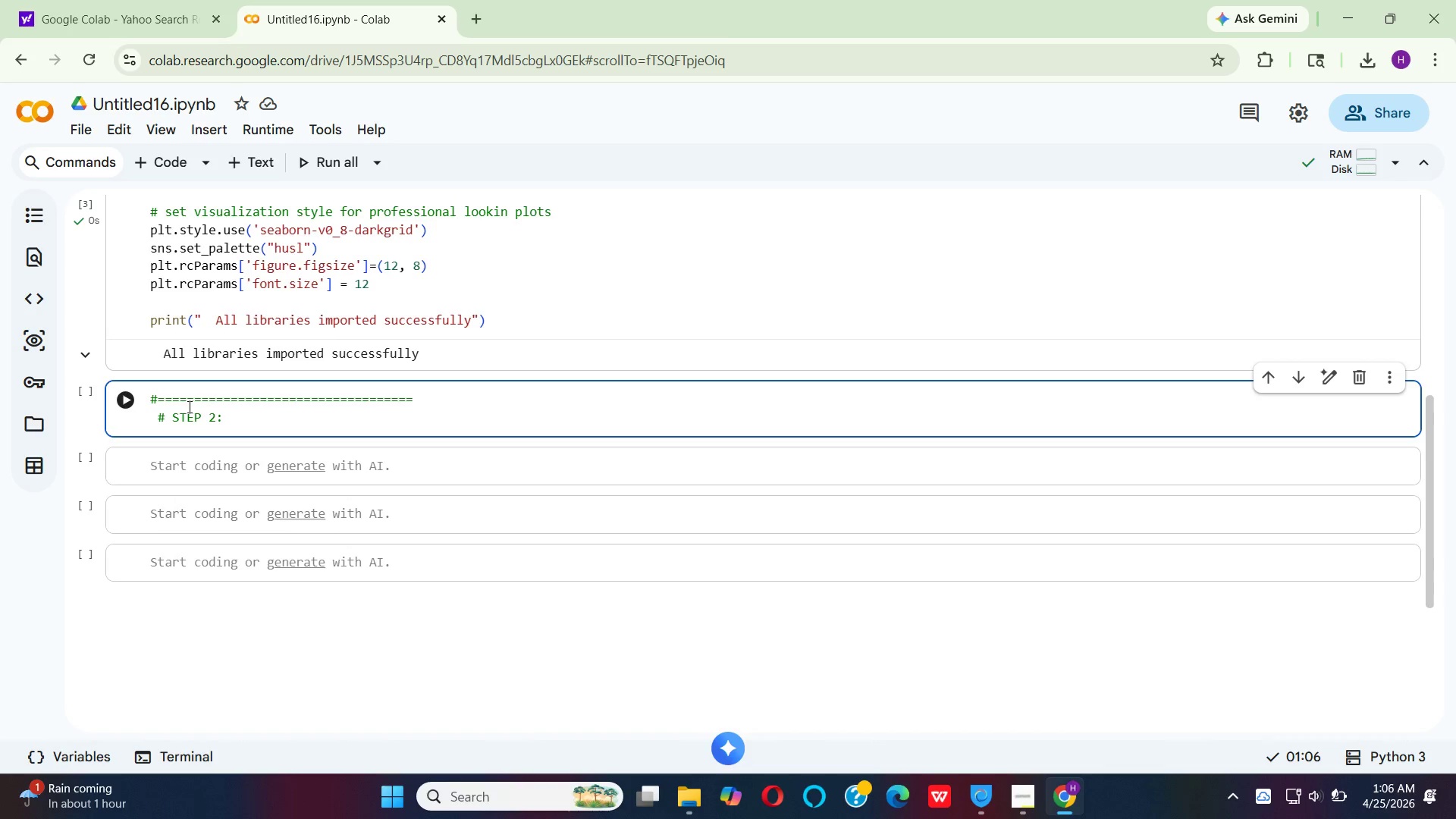 
wait(9.23)
 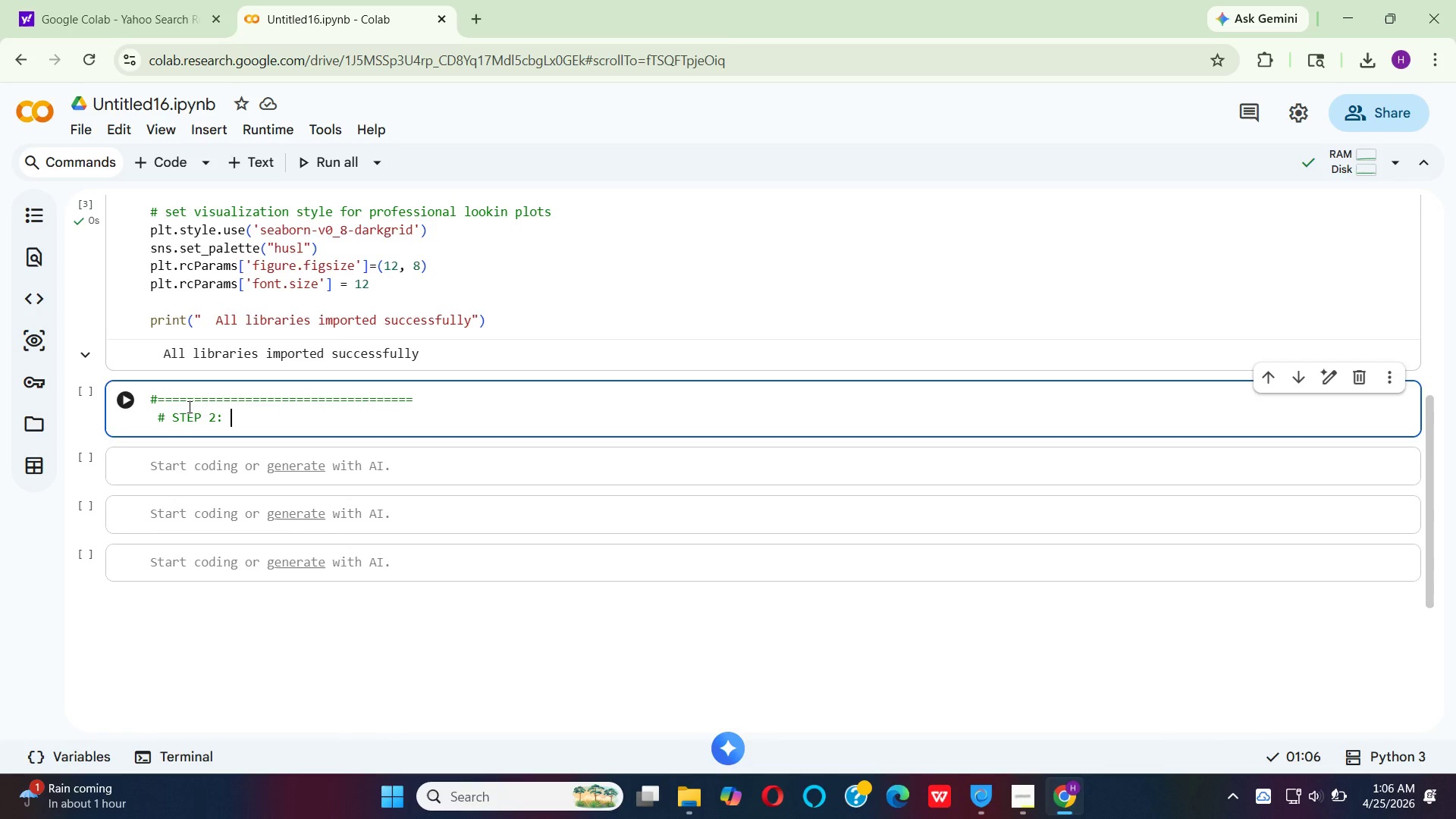 
type(Lo)
key(Backspace)
type(OAD DATASET)
 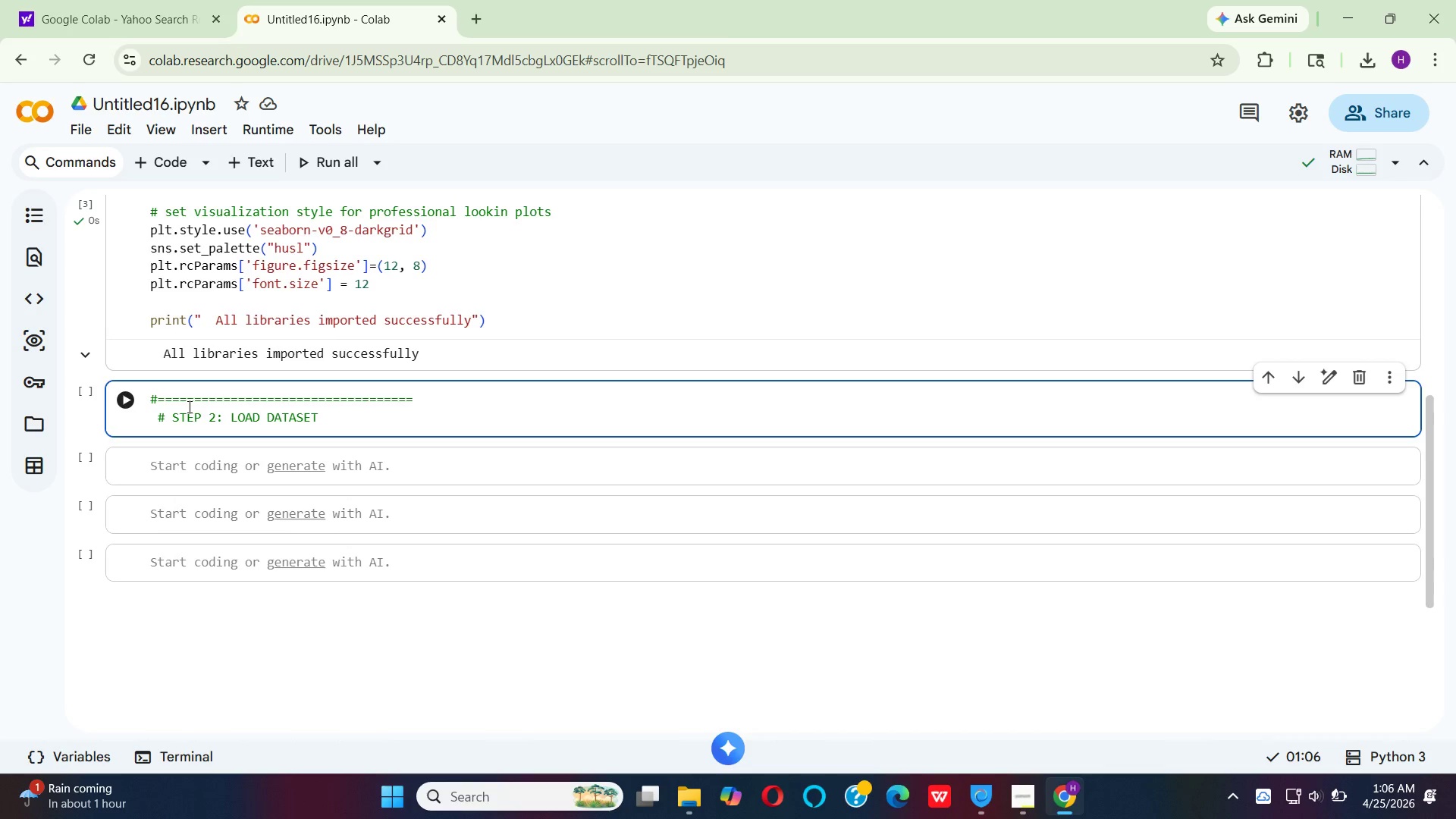 
key(Enter)
 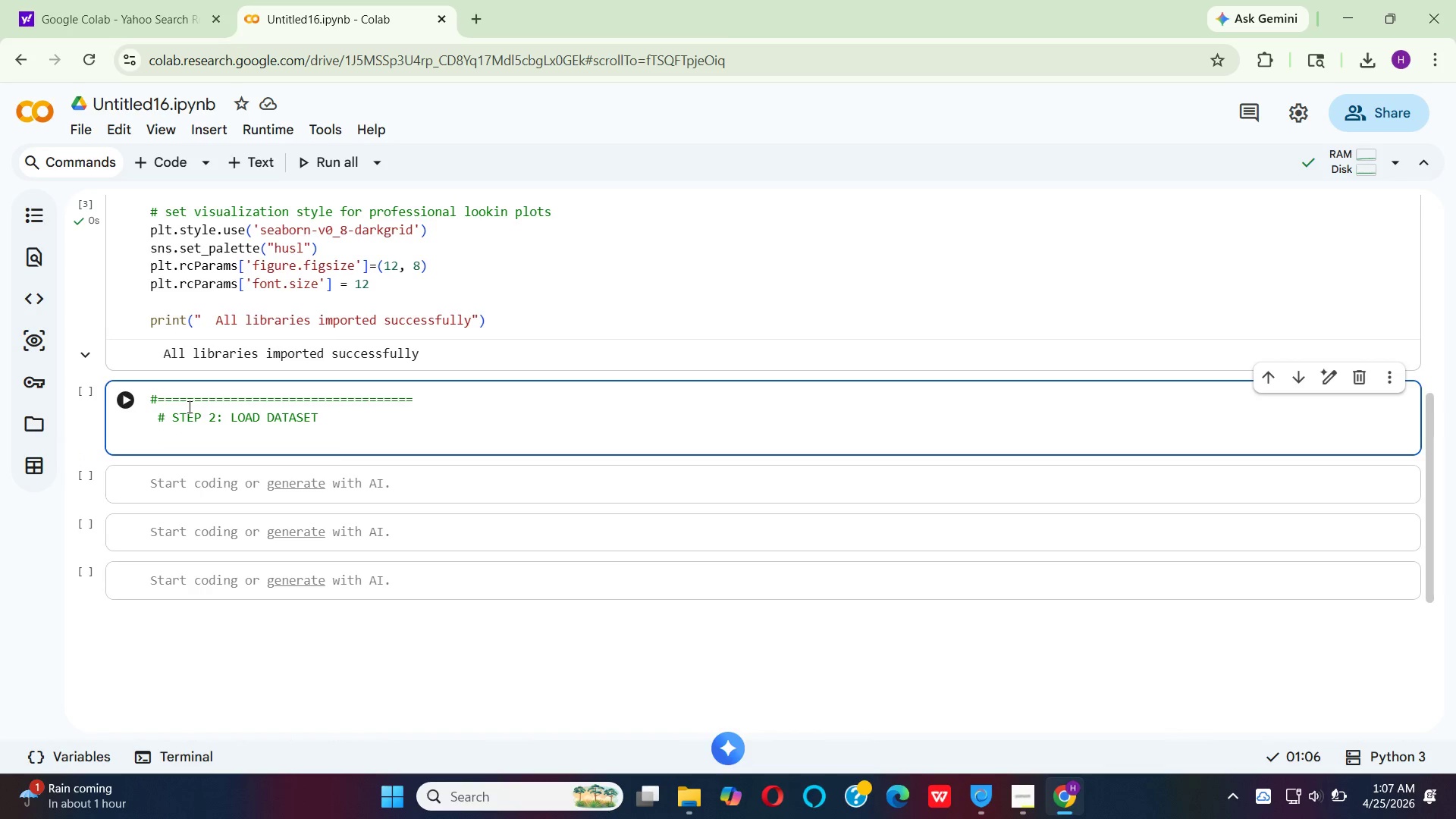 
key(Backspace)
 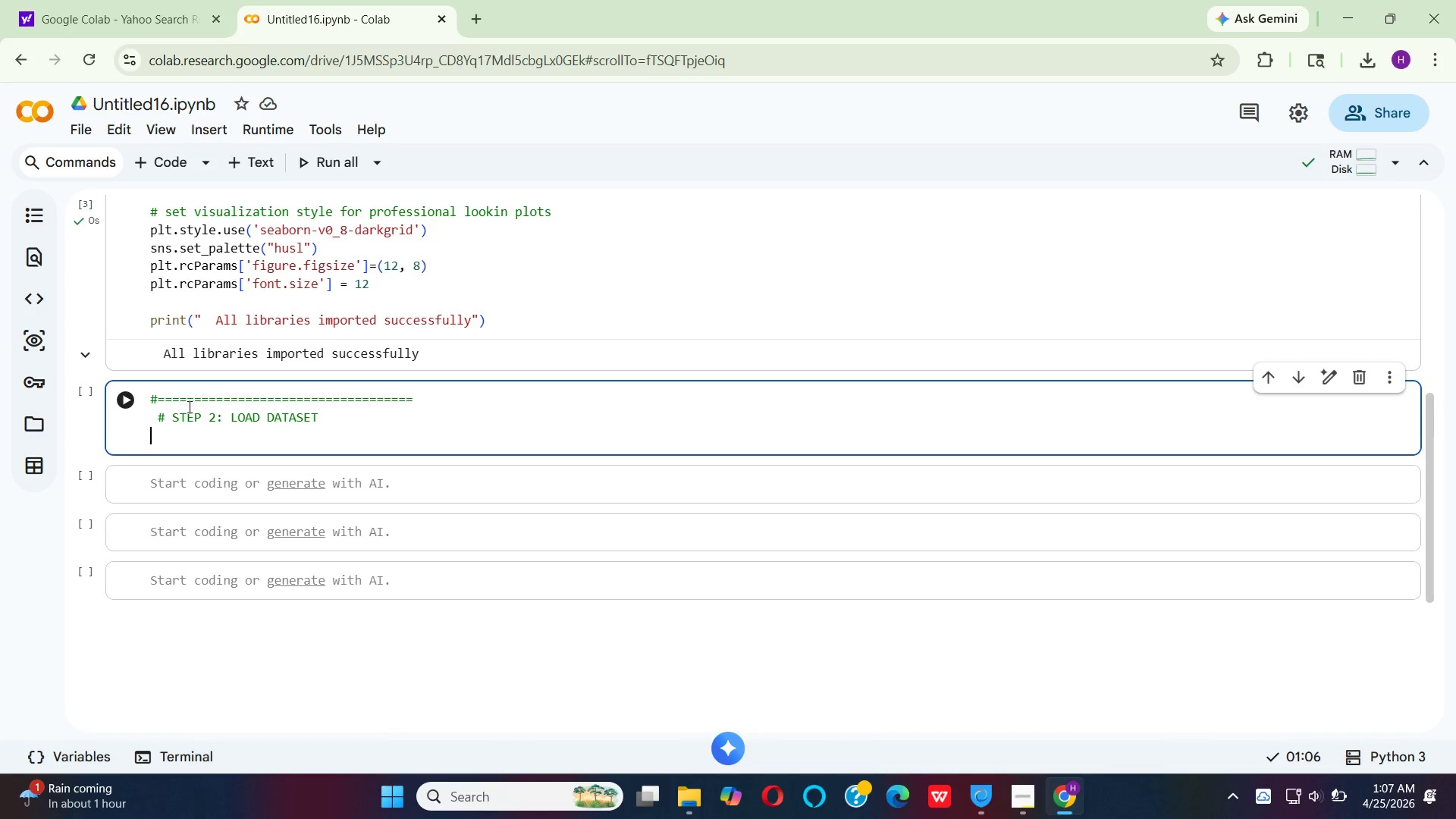 
key(Backspace)
 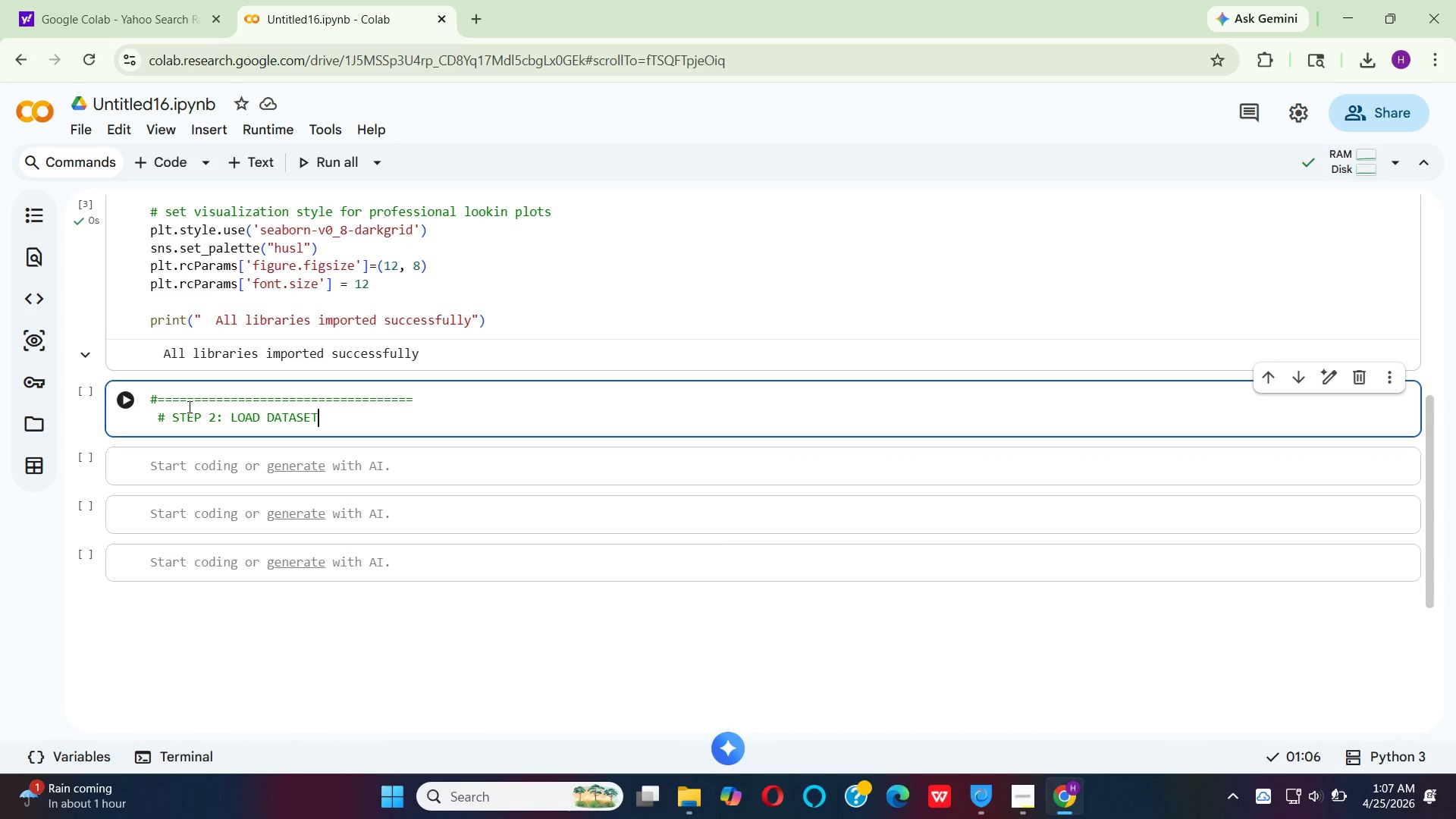 
key(Control+Z)
 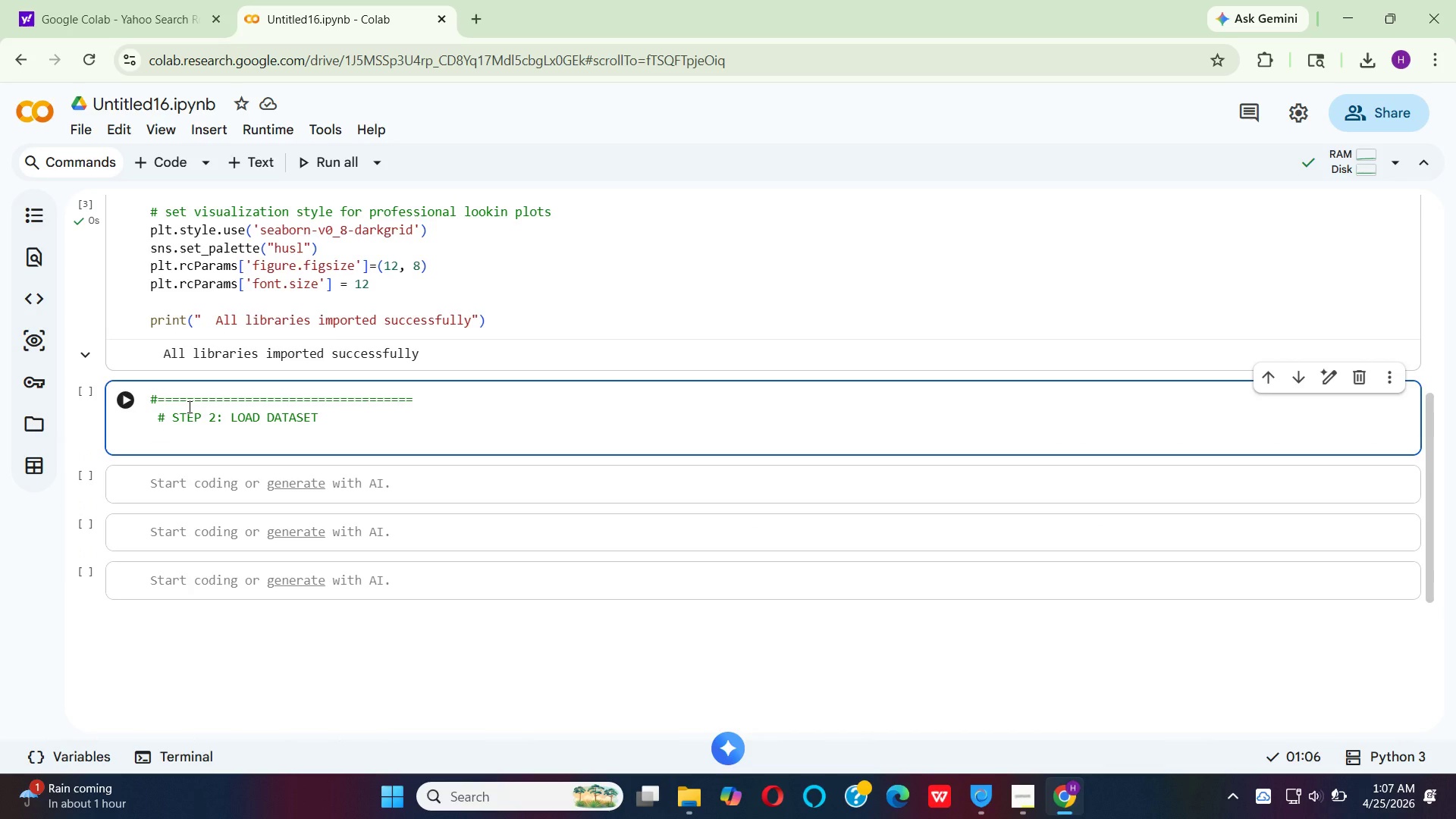 
hold_key(key=ShiftLeft, duration=1.53)
 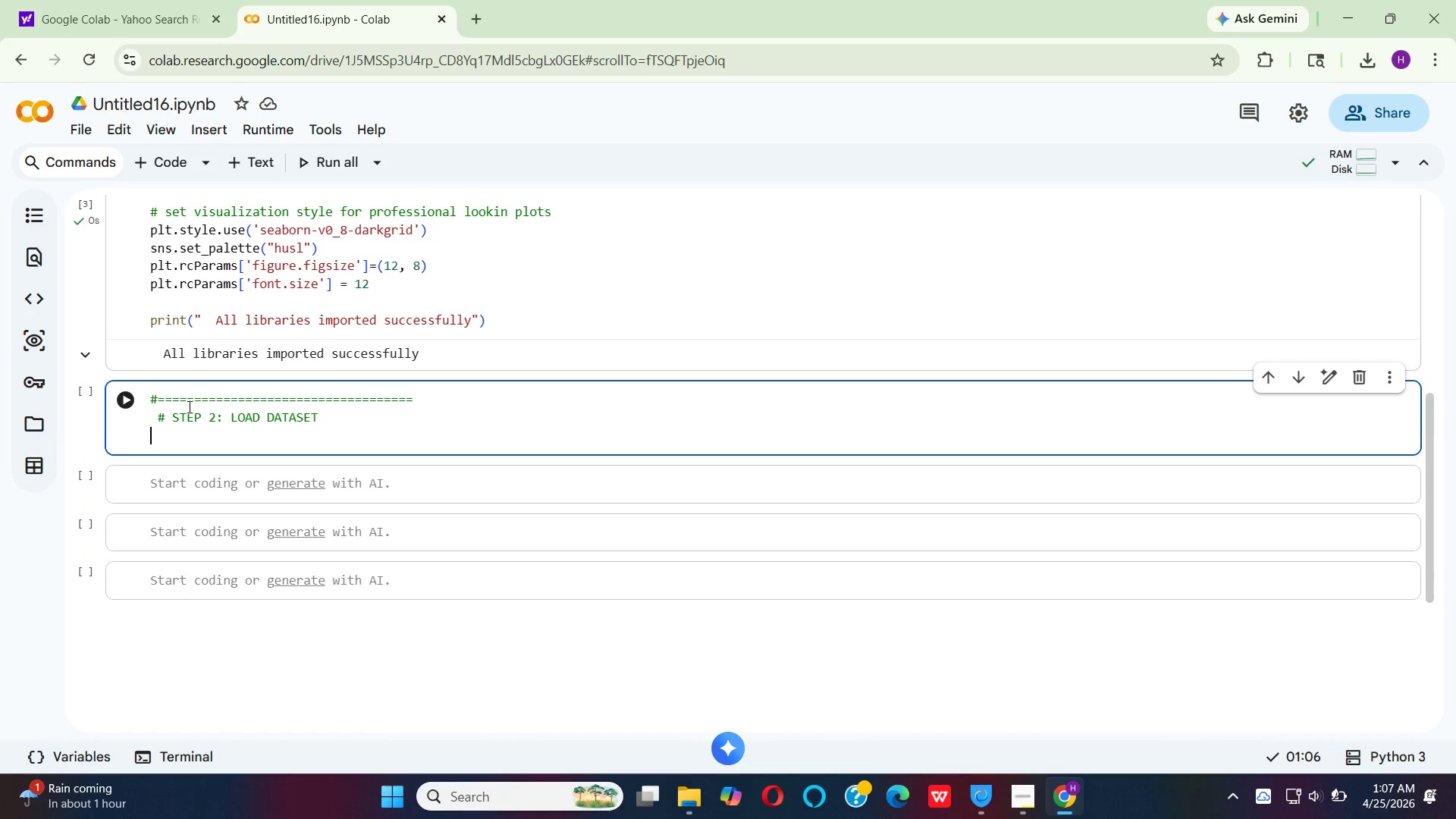 
key(Shift+3)
 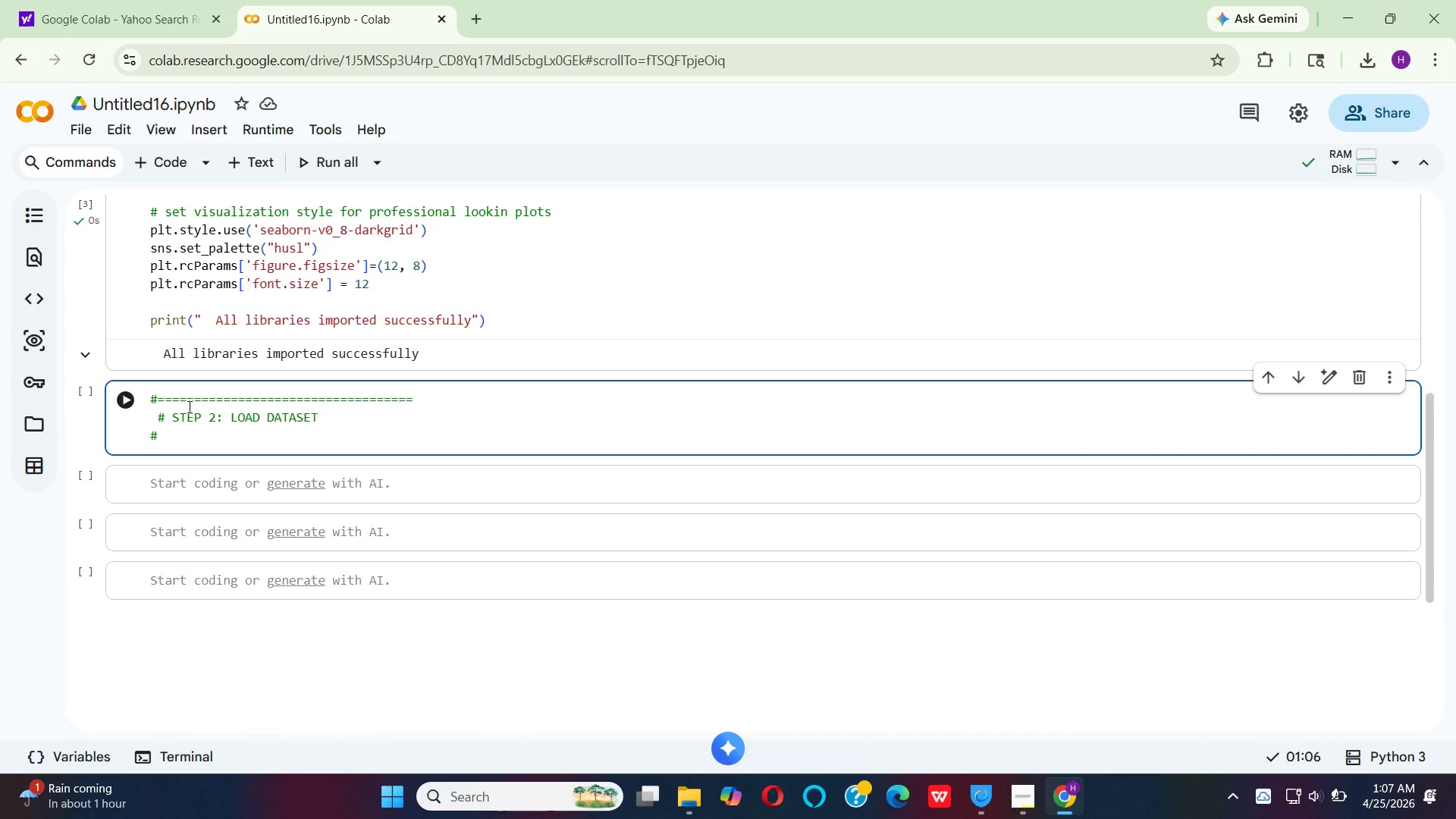 
hold_key(key=Equal, duration=1.51)
 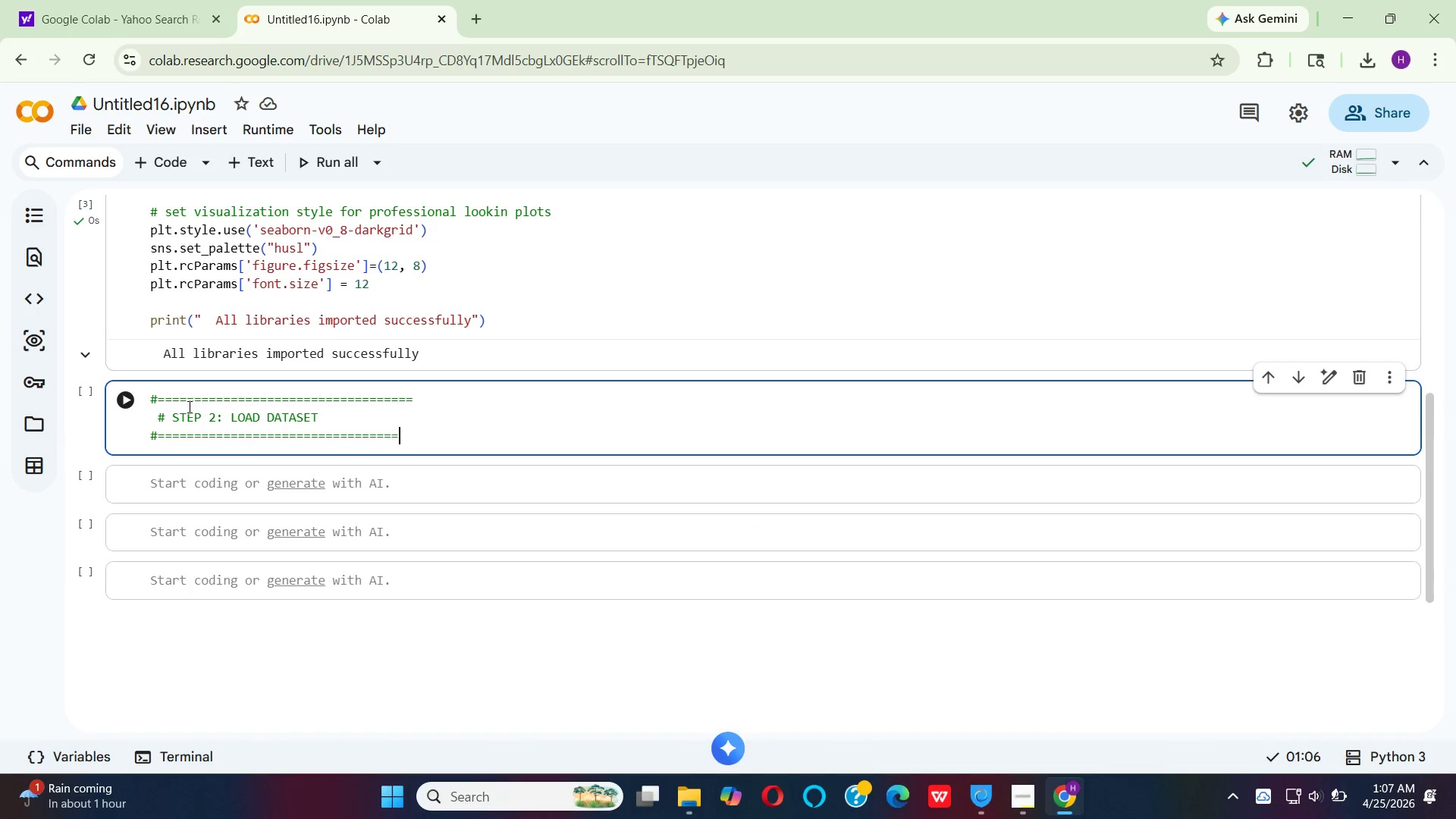 
key(Equal)
 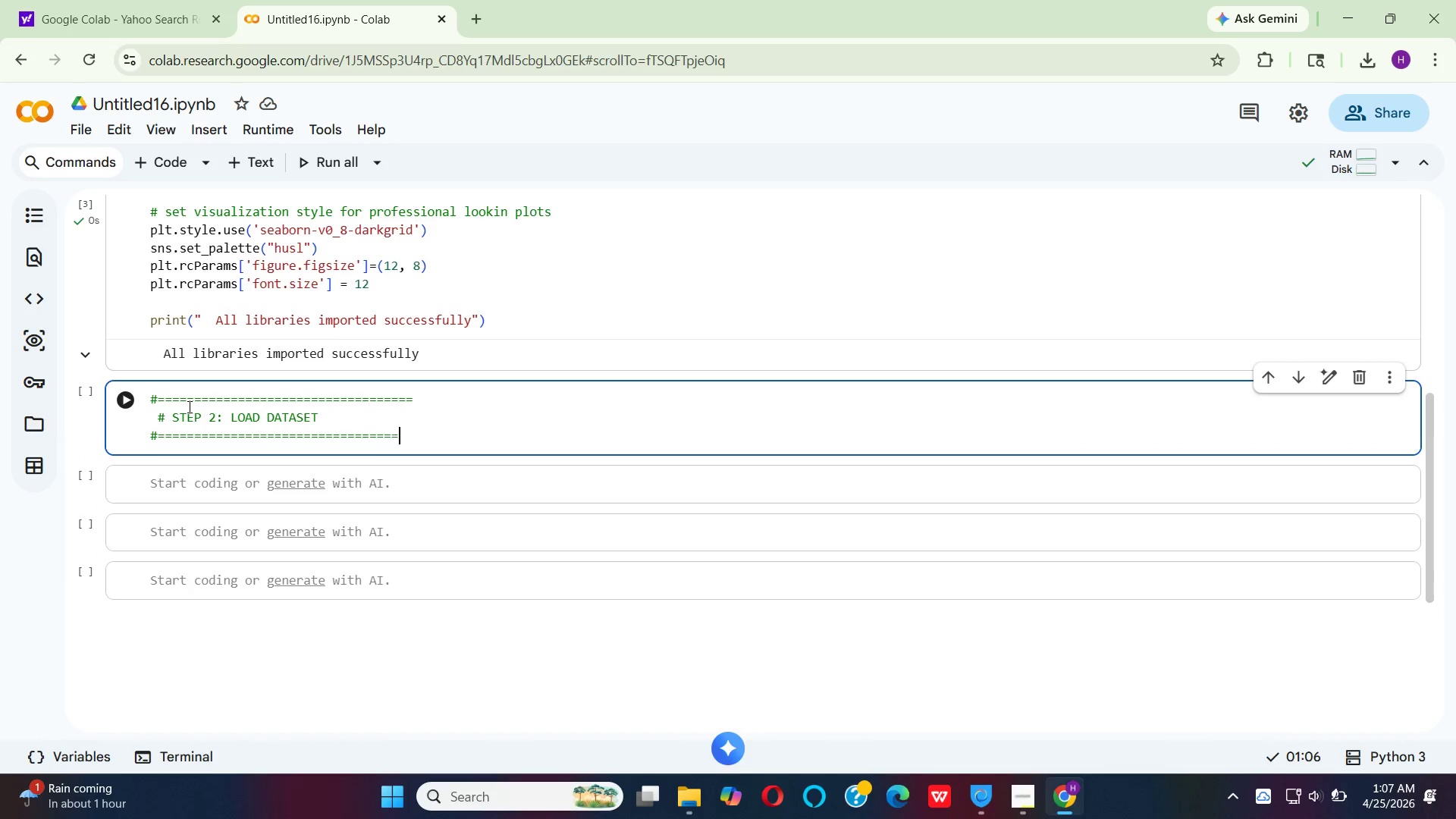 
key(Equal)
 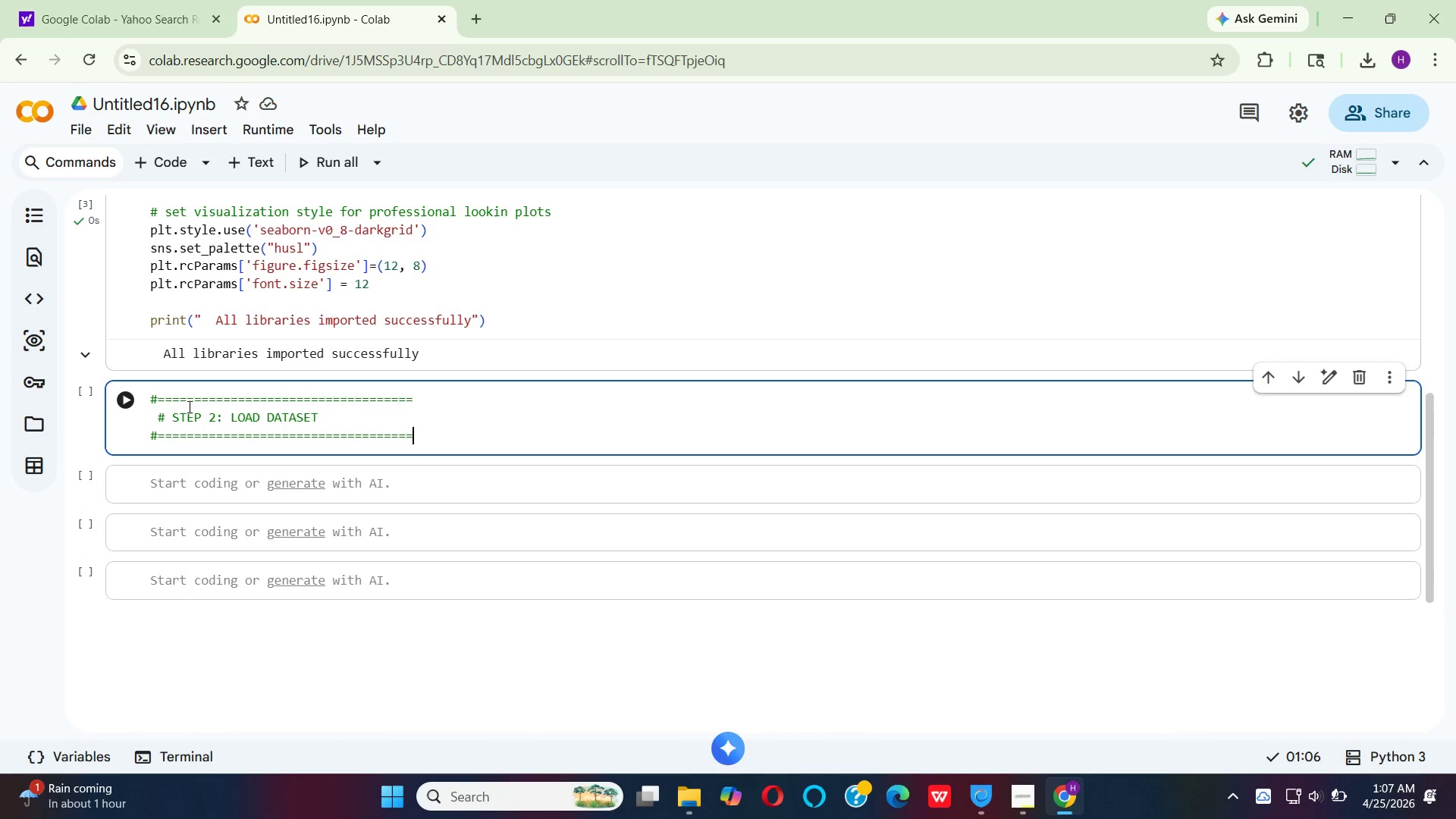 
key(Equal)
 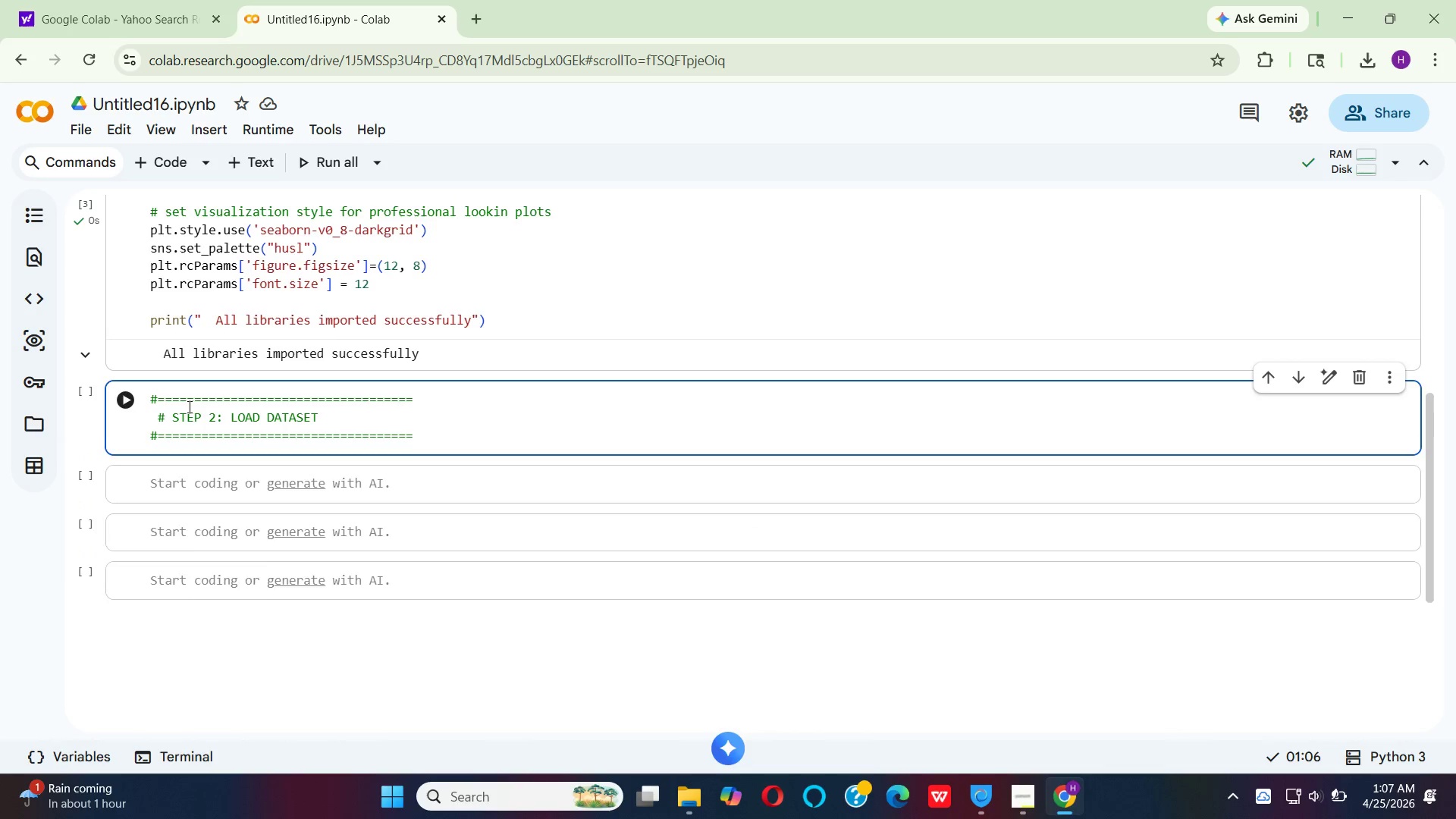 
key(Enter)
 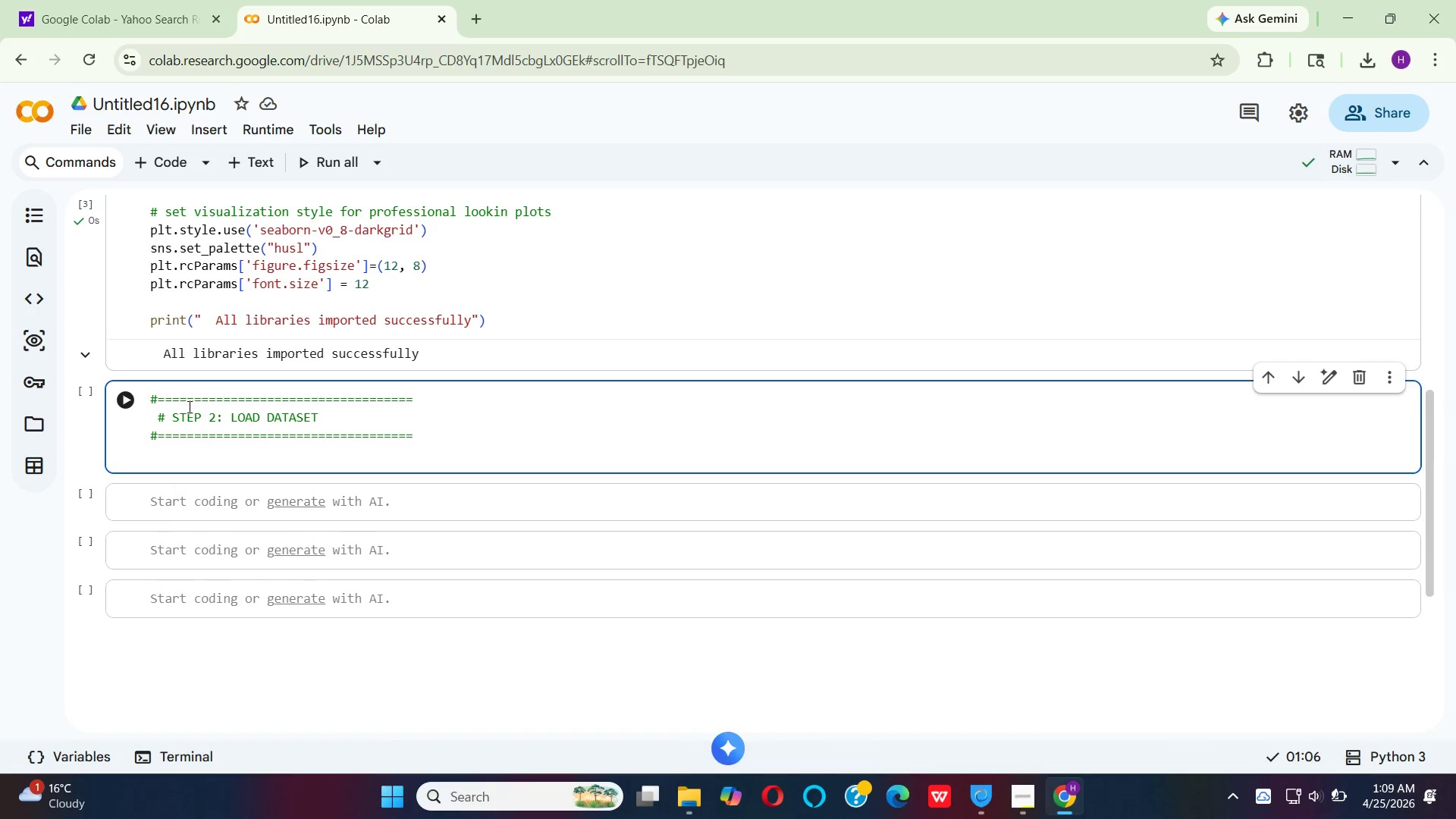 
wait(131.66)
 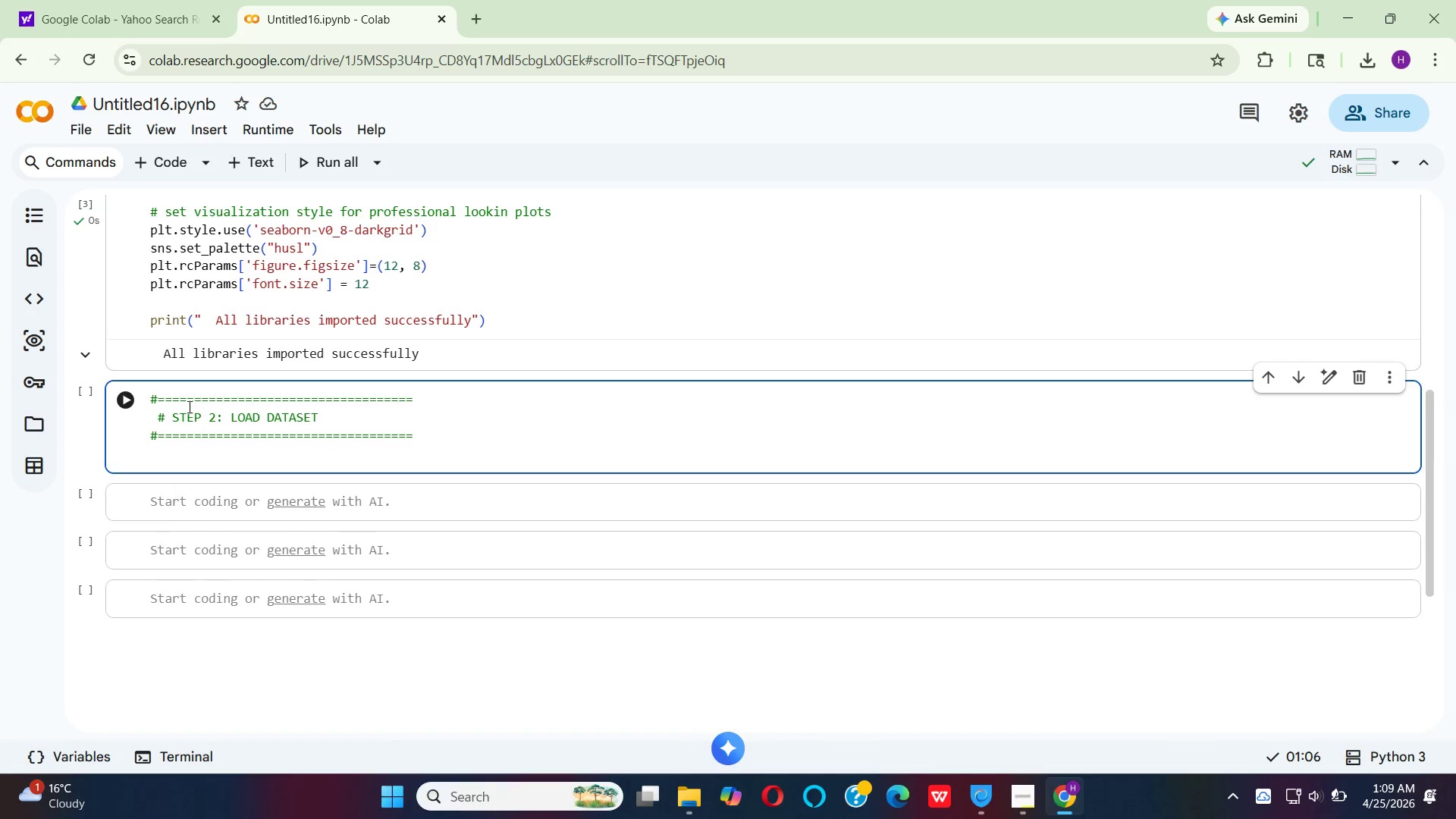 
type(df = pd)
 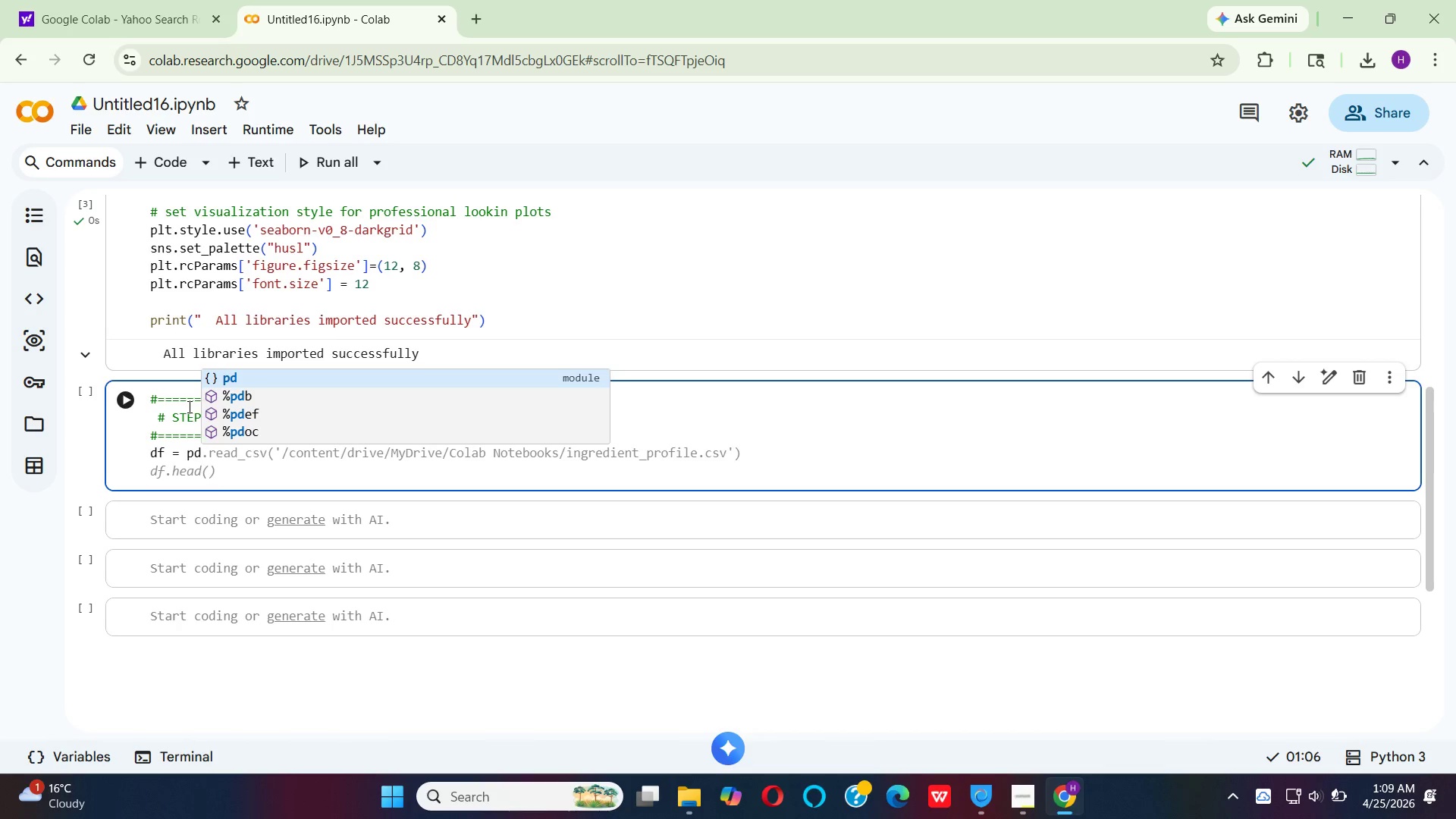 
key(Enter)
 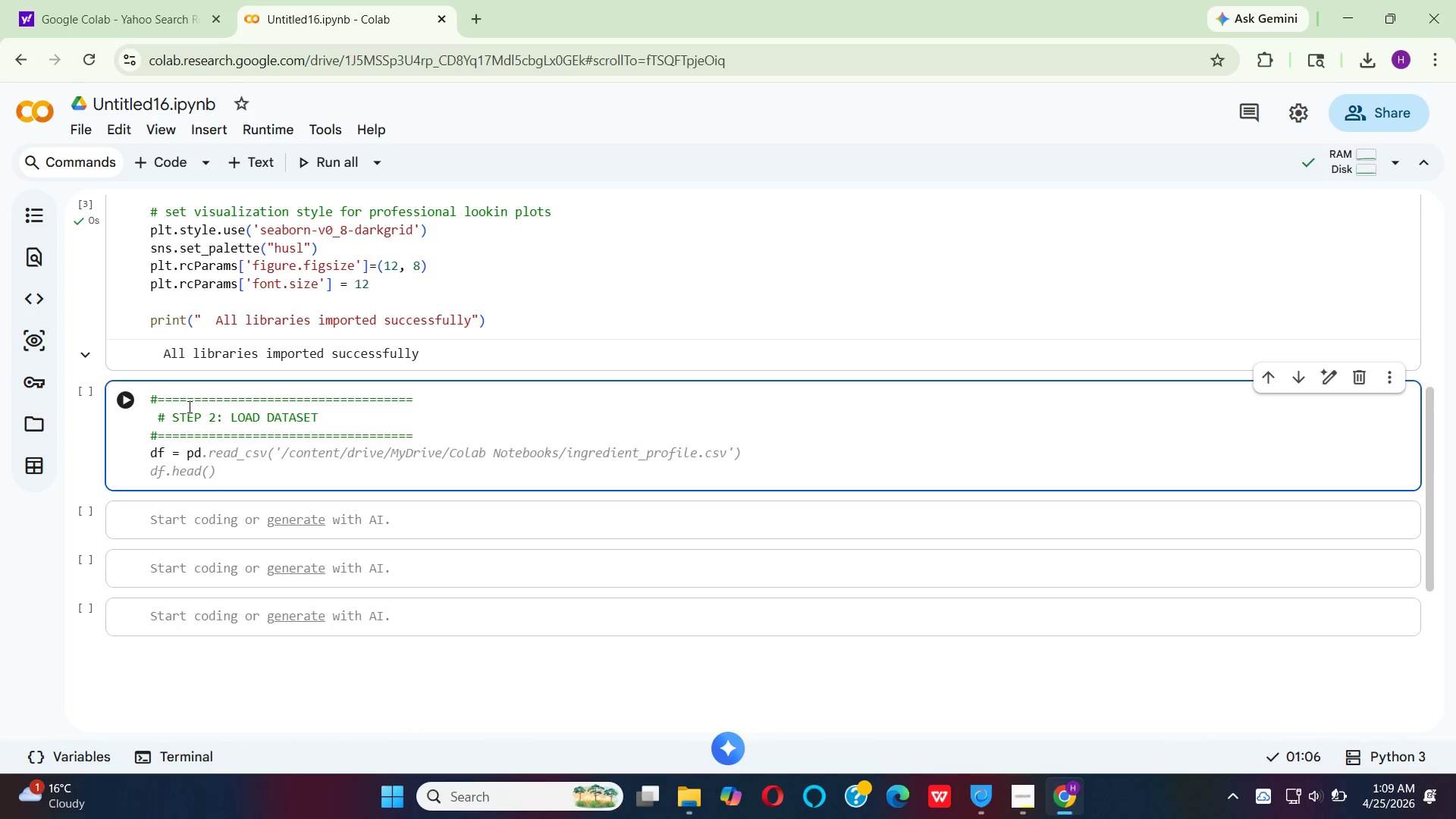 
type(.read_csv()
 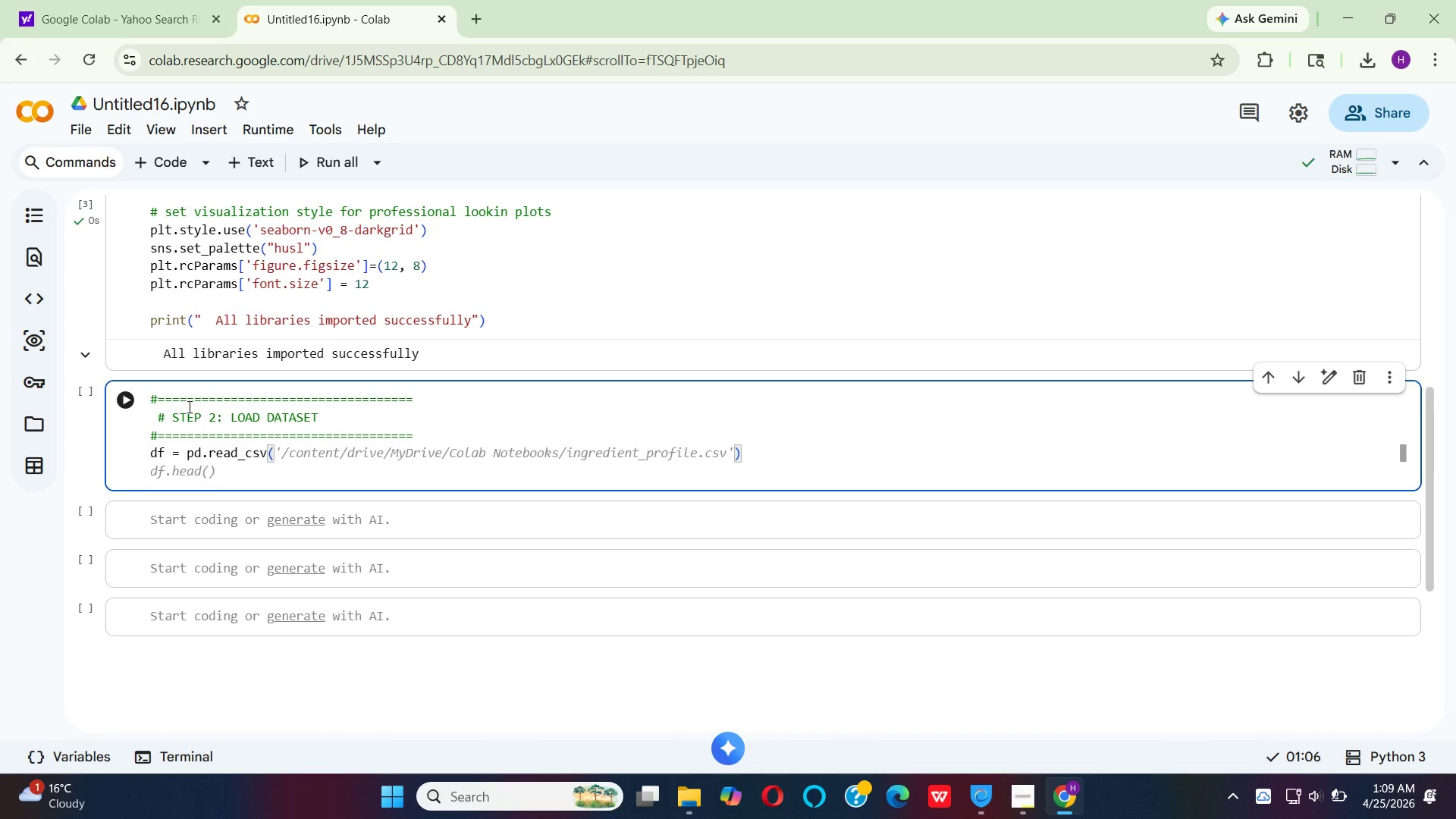 
key(Shift+Quote)
 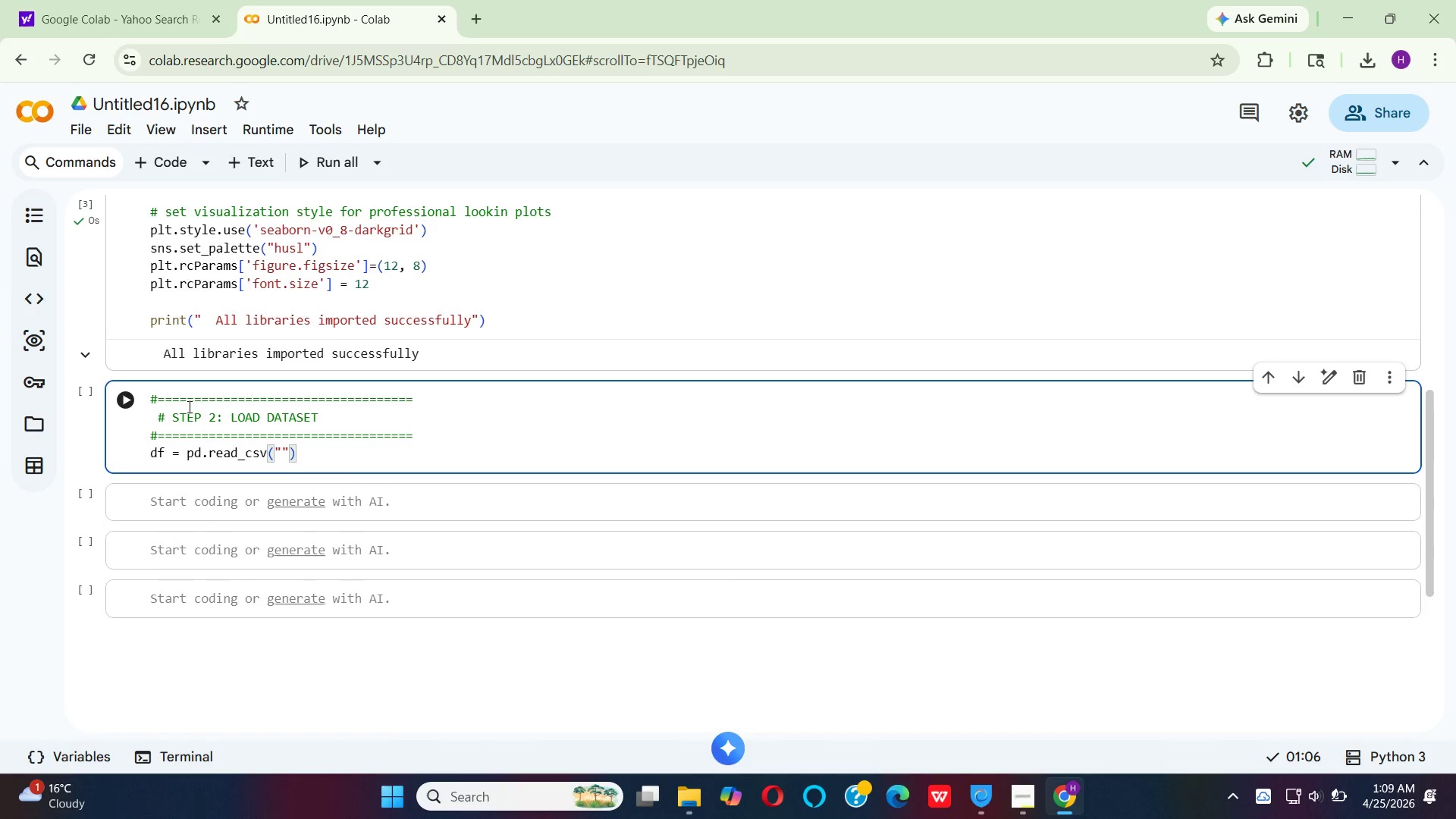 
key(ArrowRight)
 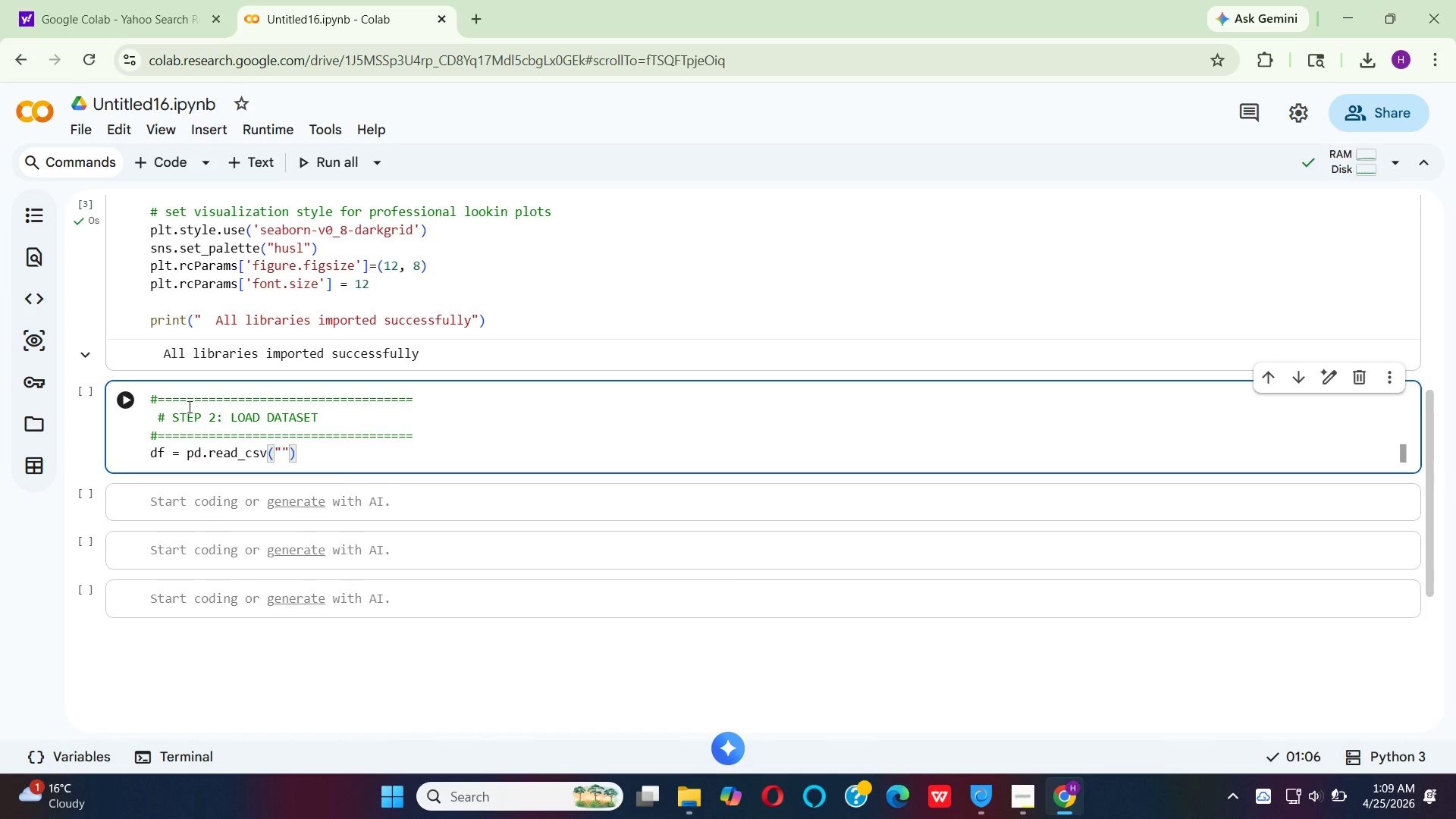 
key(ArrowRight)
 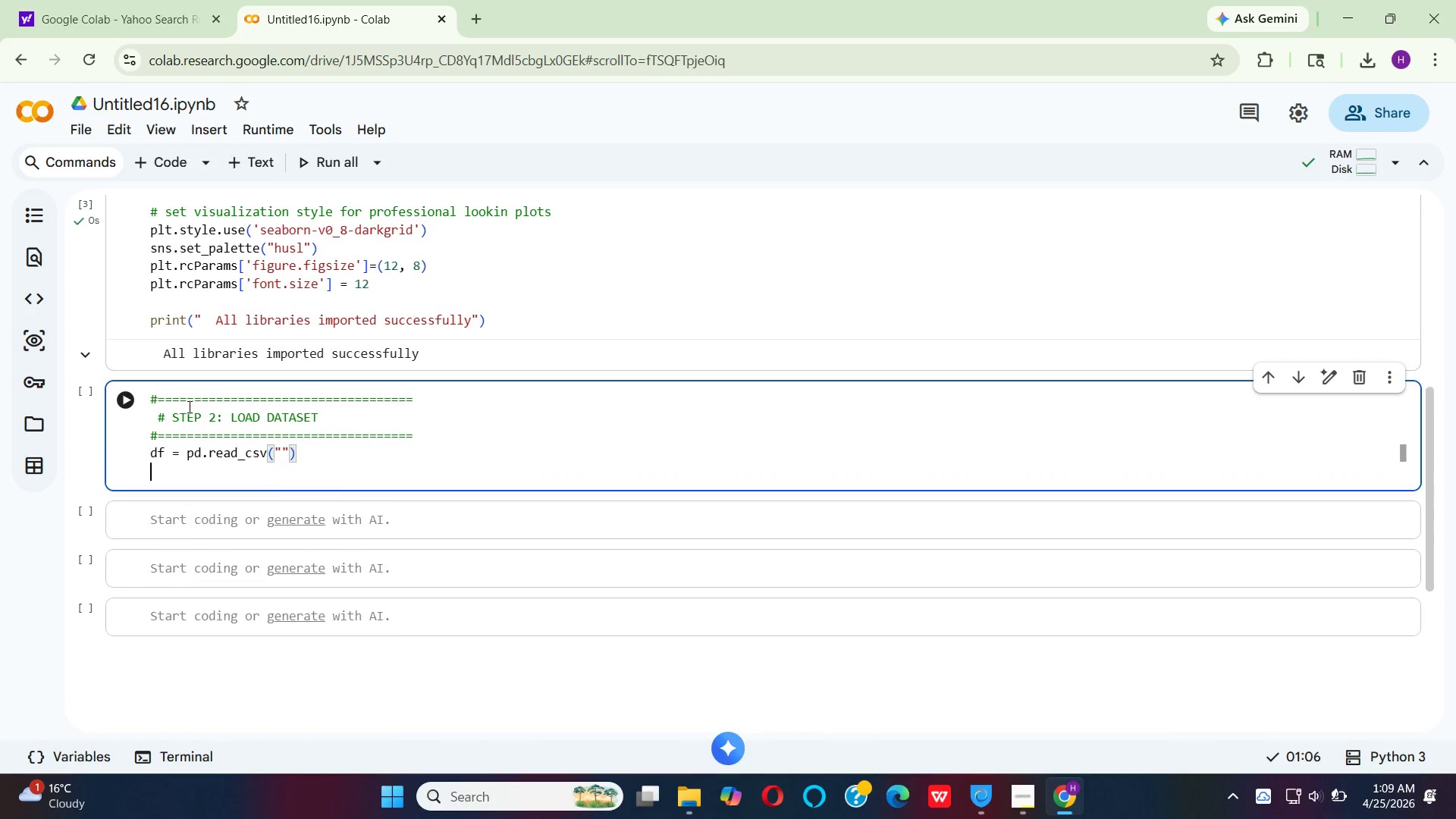 
key(Enter)
 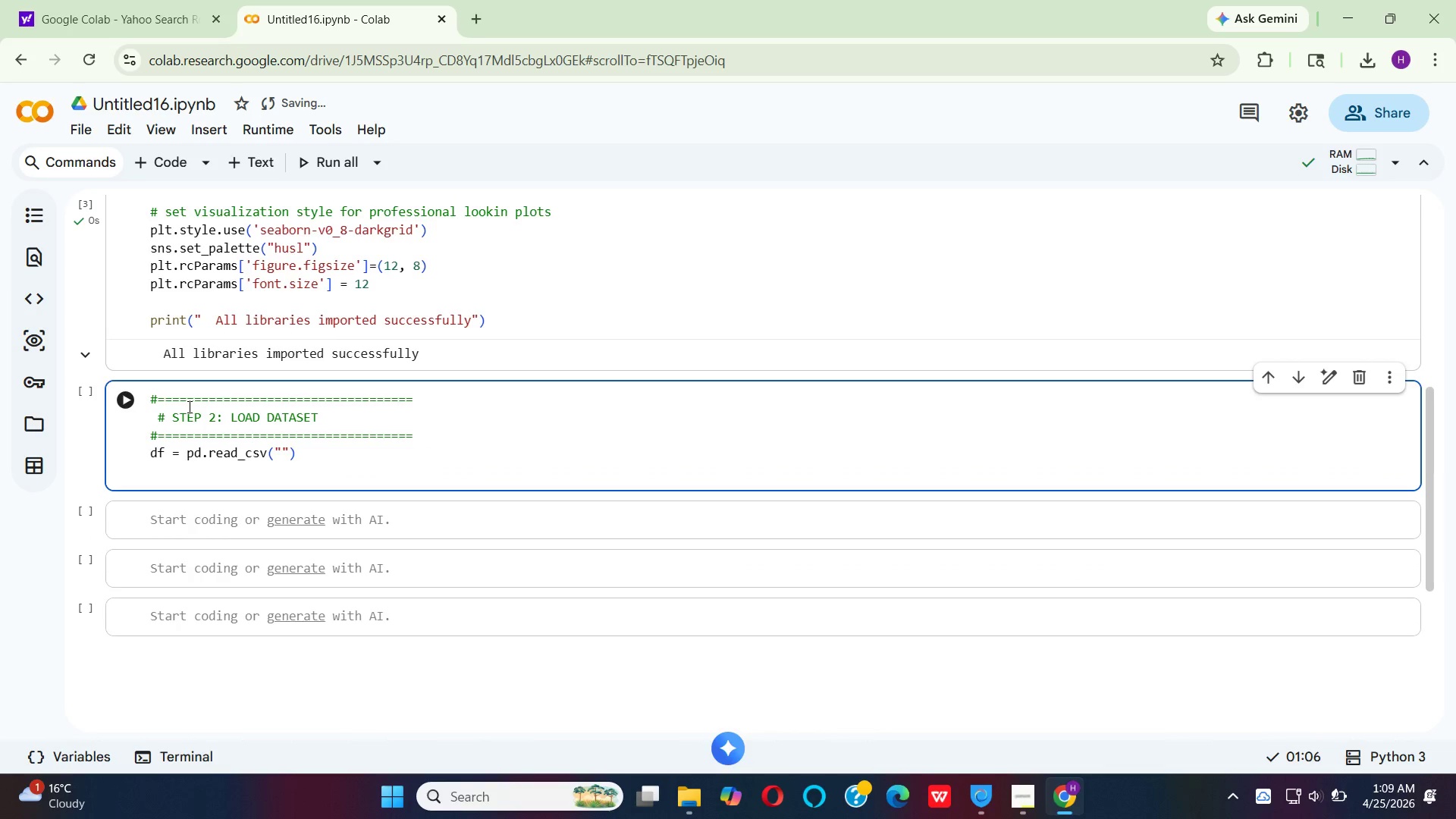 
key(Enter)
 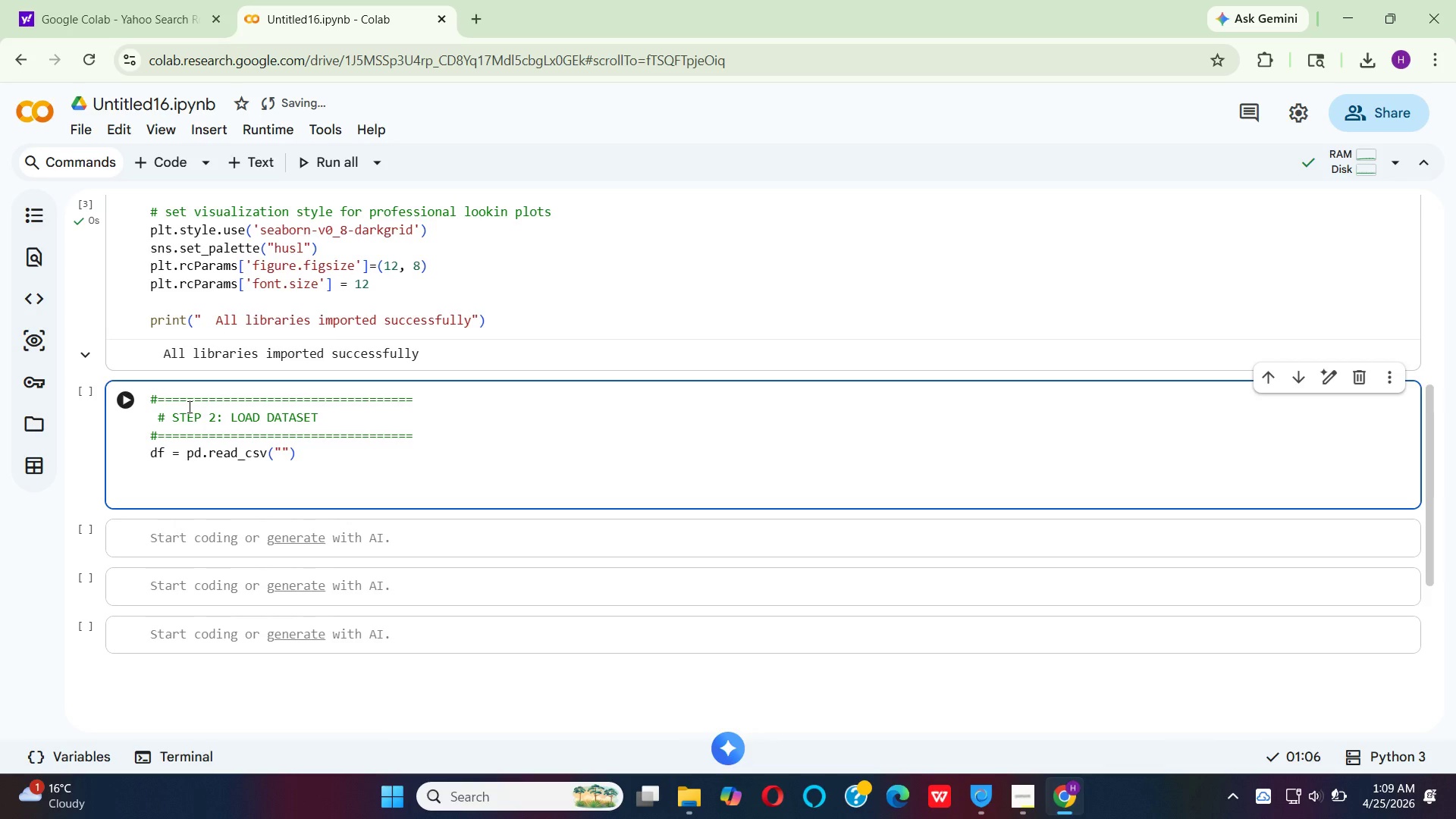 
type(print(" Dataset loa)
 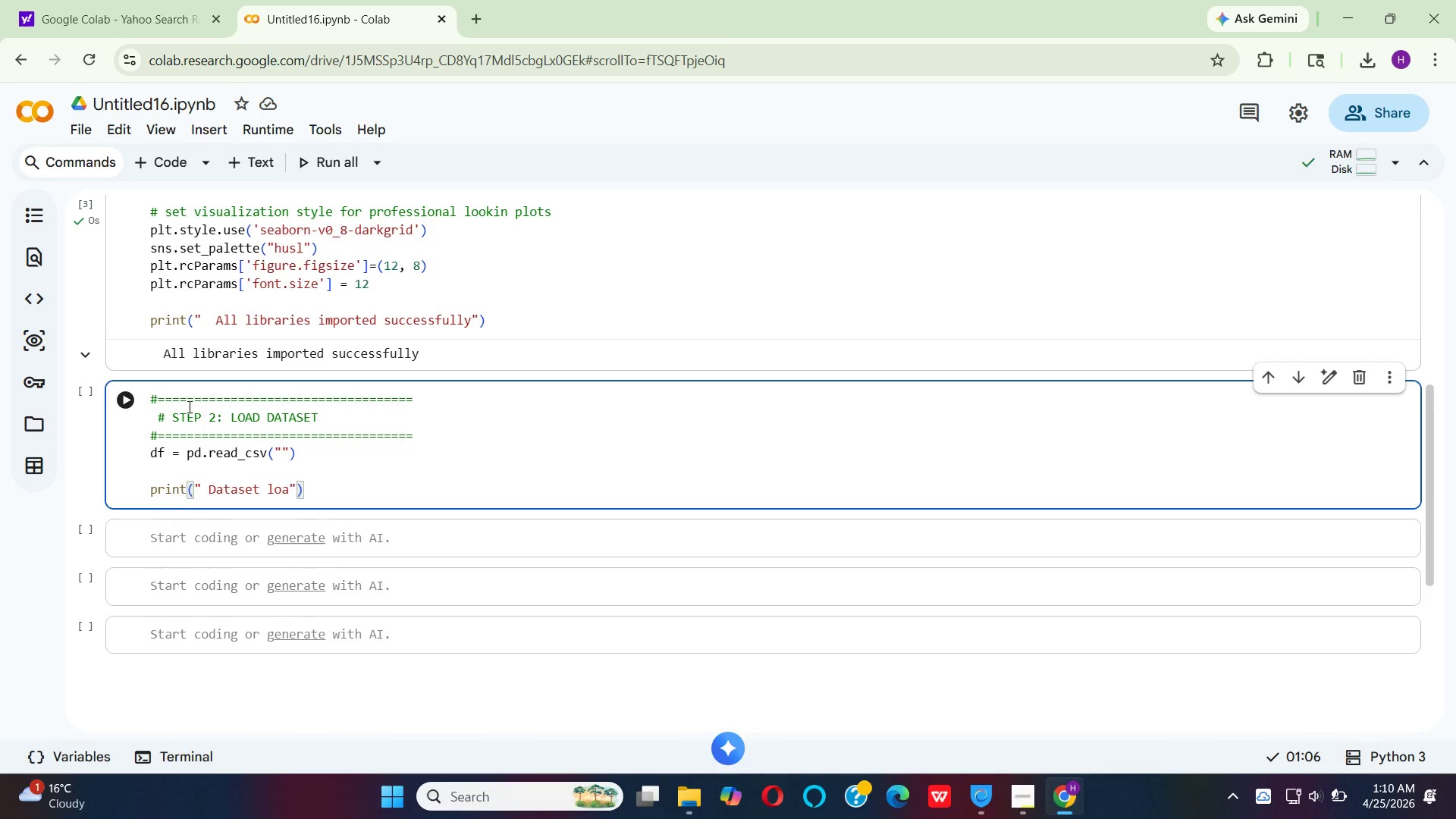 
type(ded successfully)
 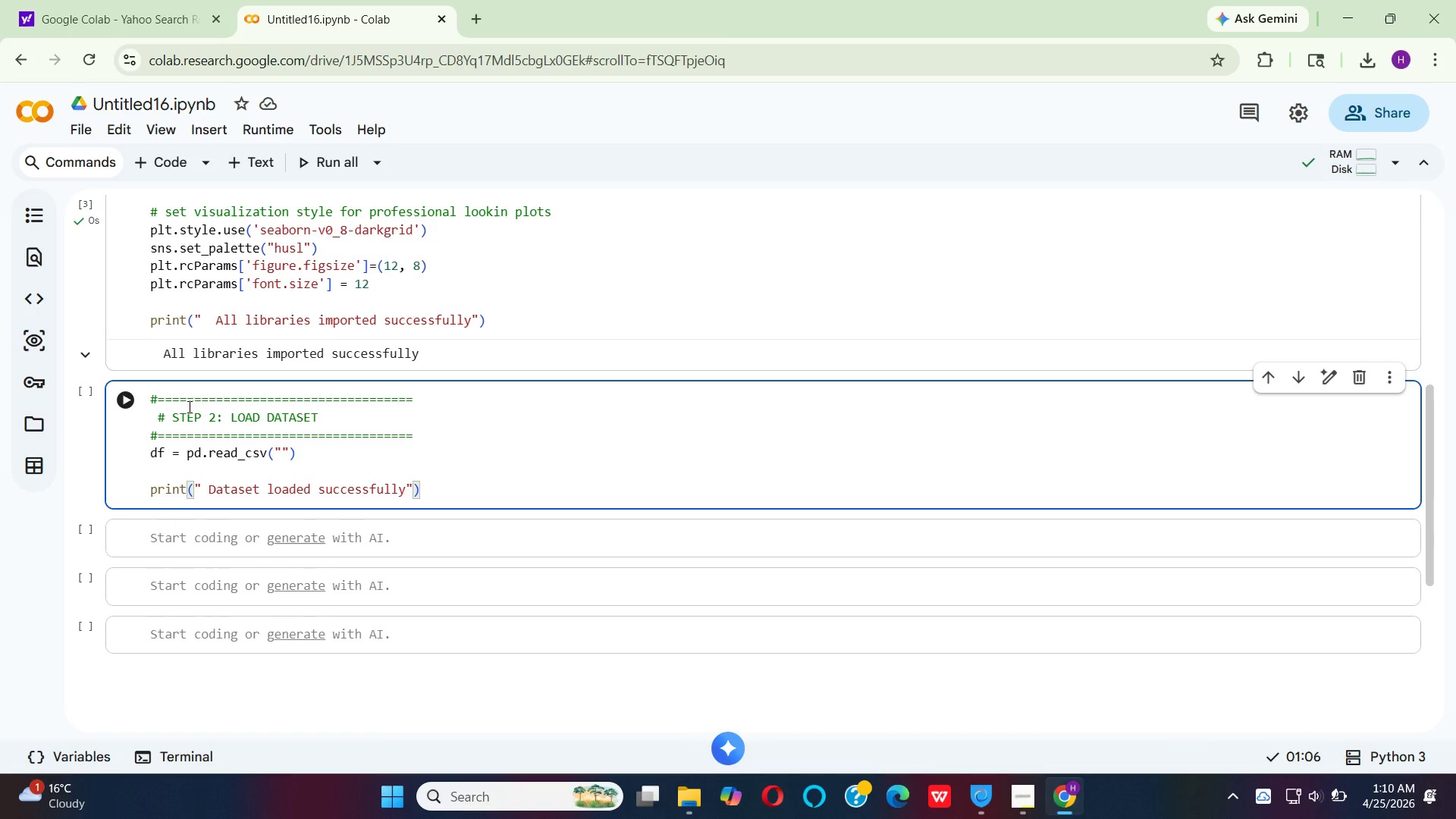 
hold_key(key=ArrowRight, duration=0.34)
 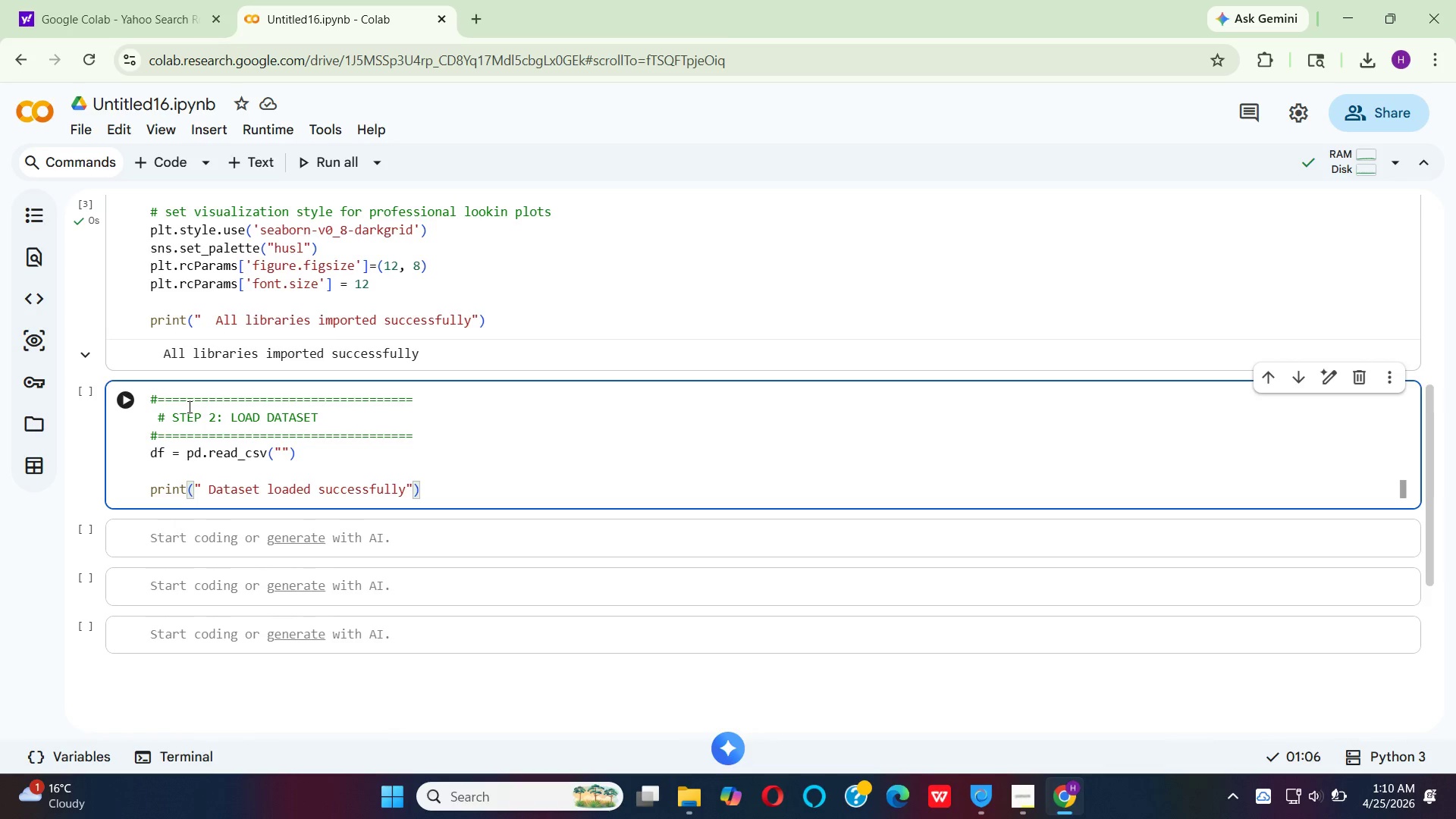 
key(ArrowRight)
 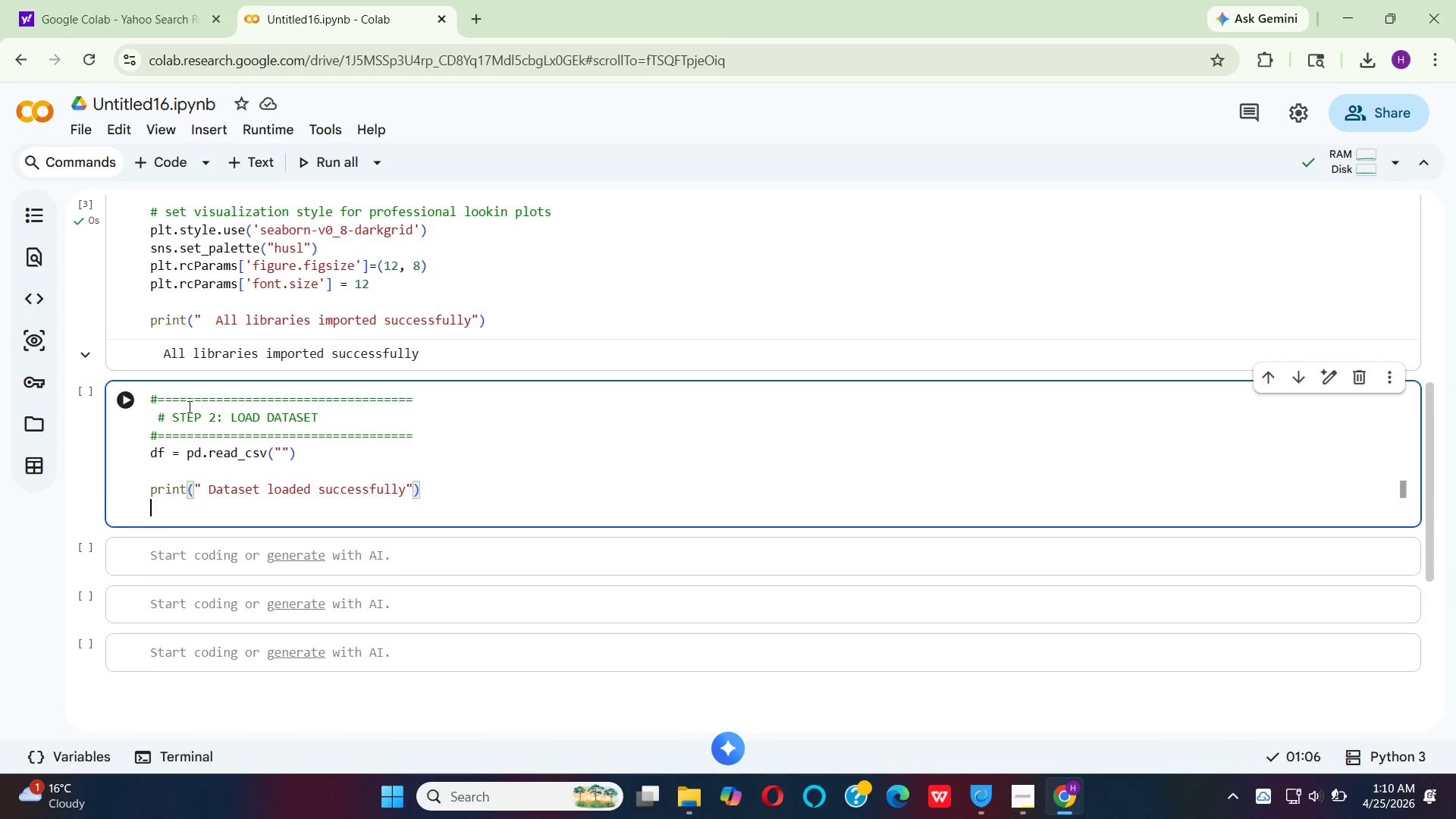 
key(Enter)
 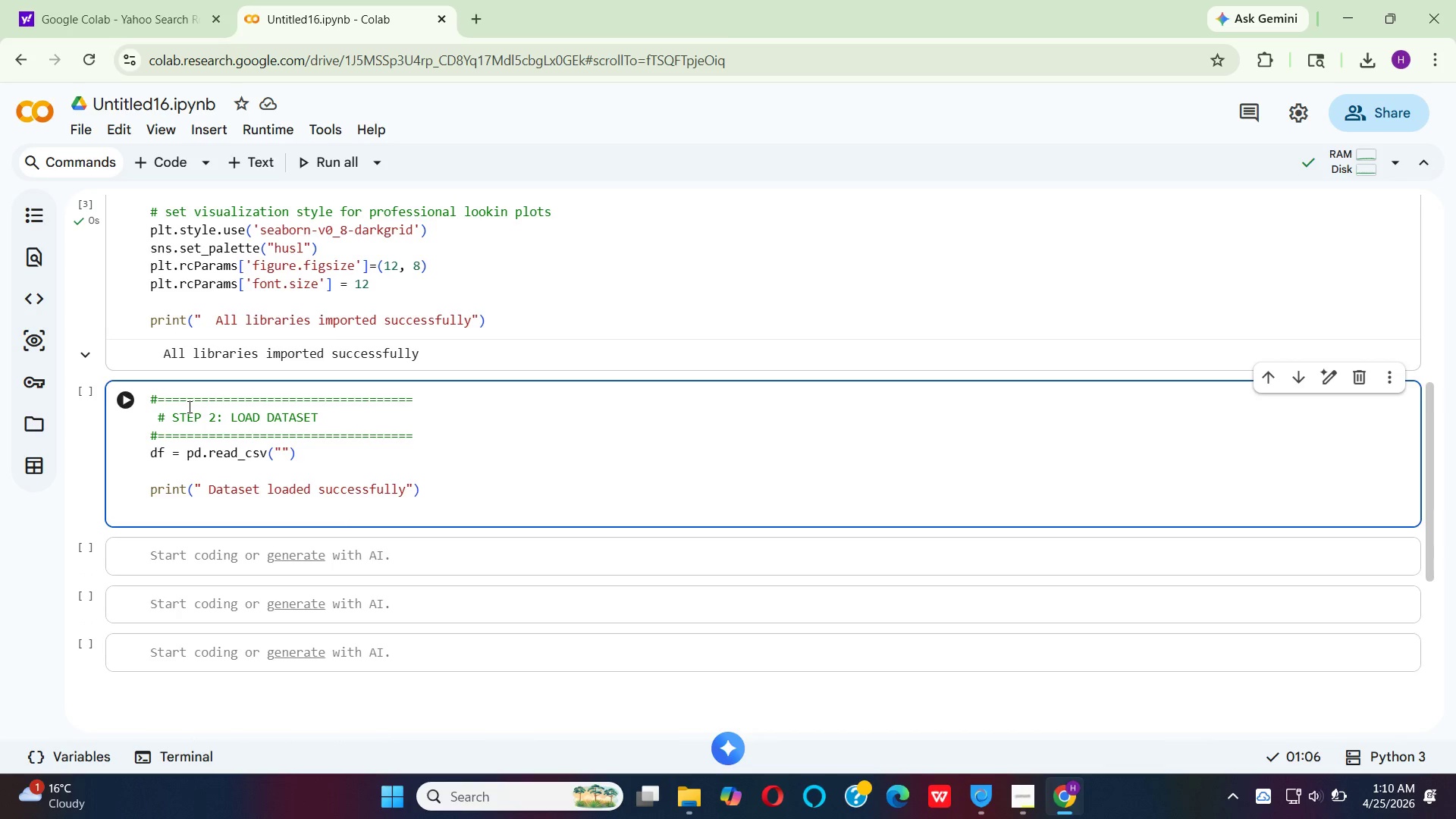 
type(print)
 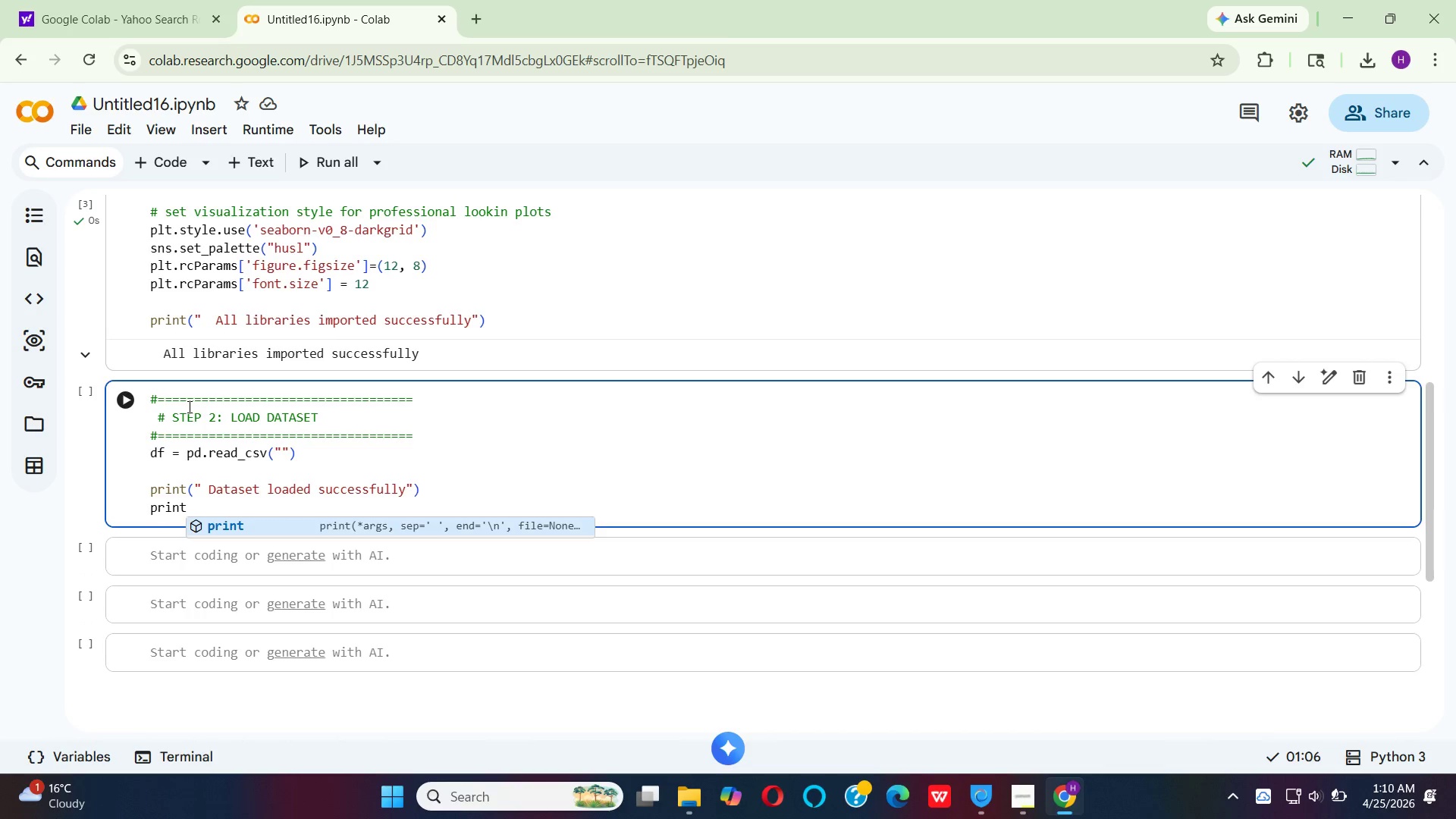 
key(Enter)
 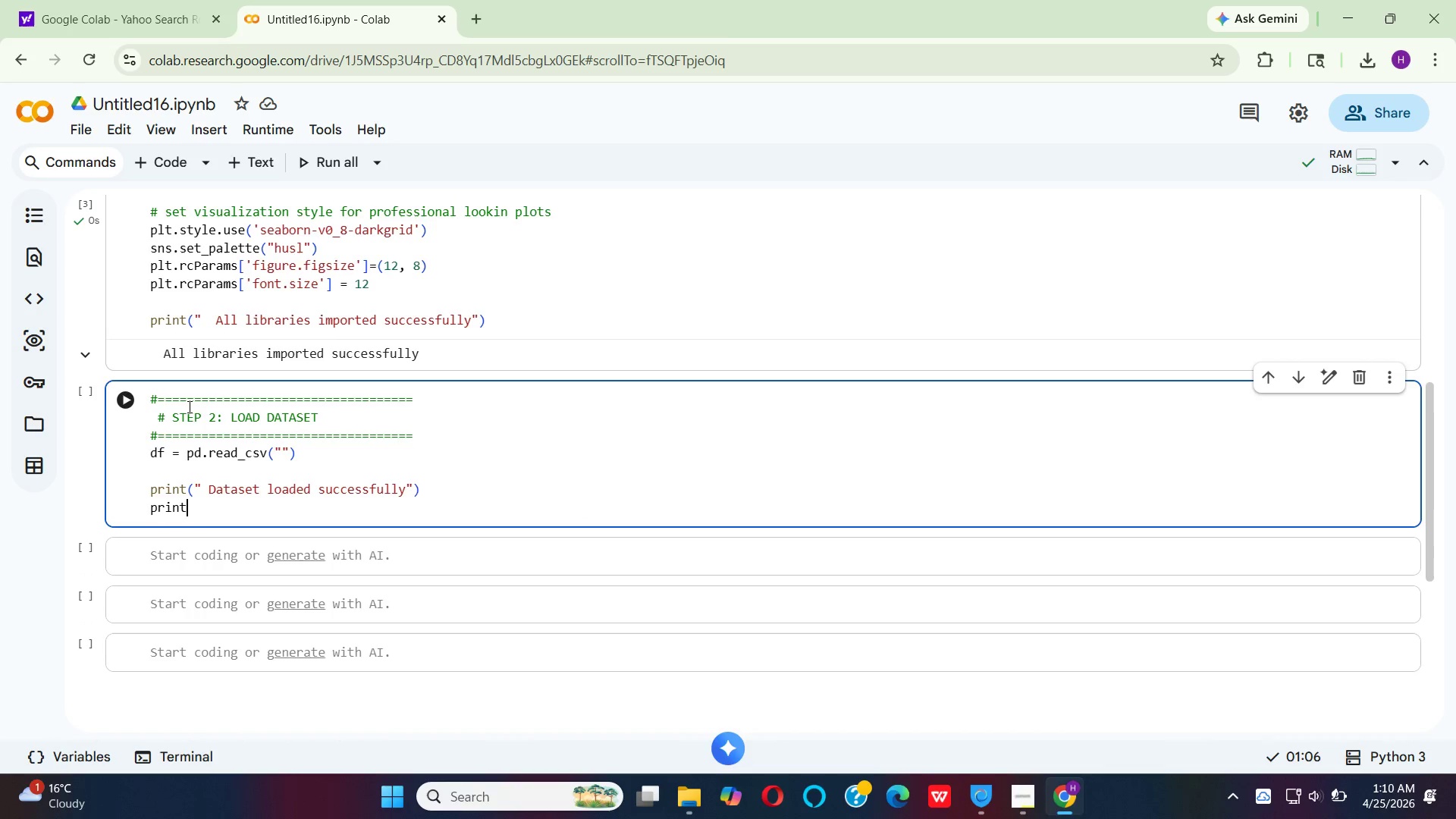 
type((" Dataset shape: )
 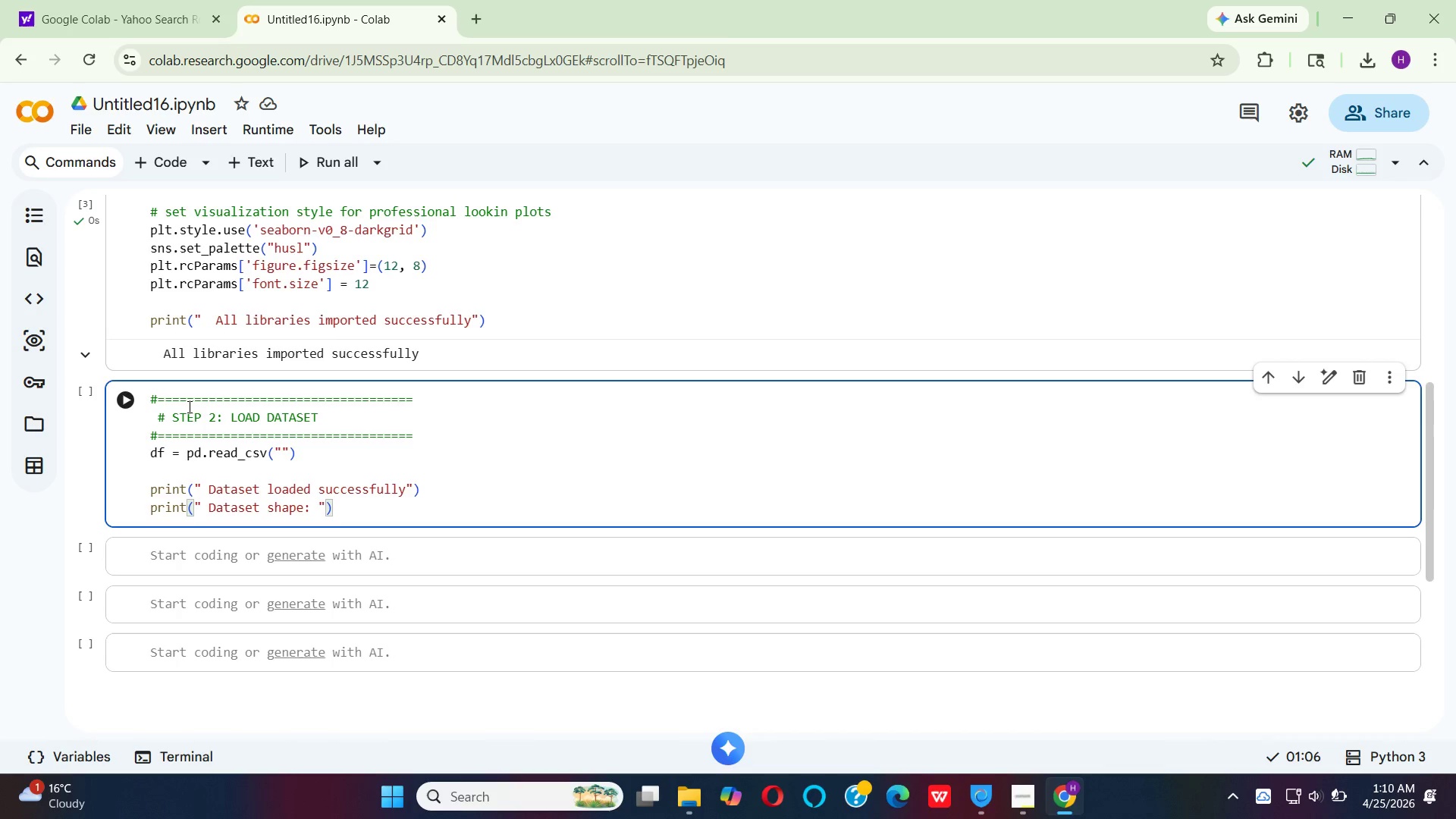 
type({df.shape)
 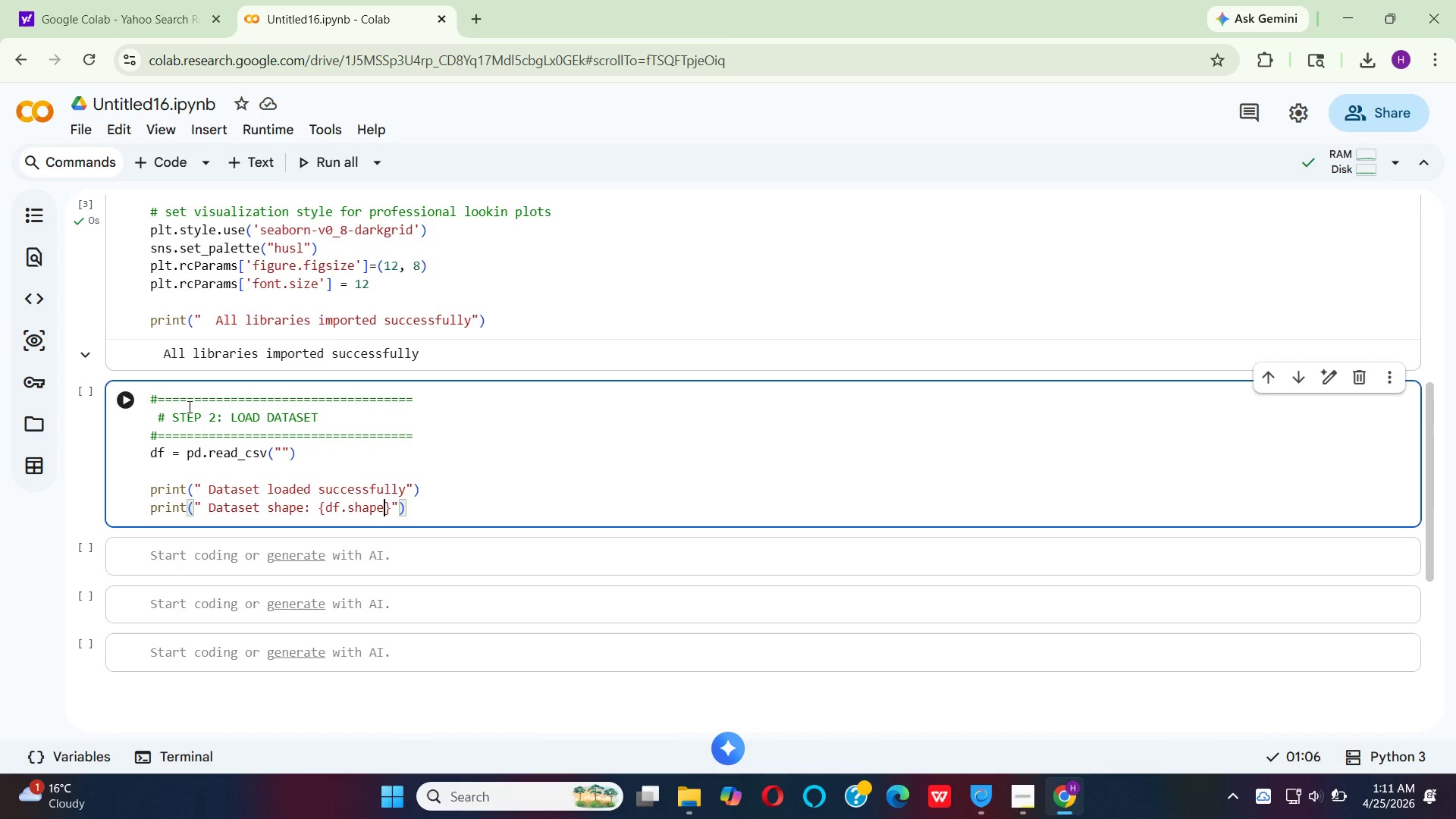 
key(BracketLeft)
 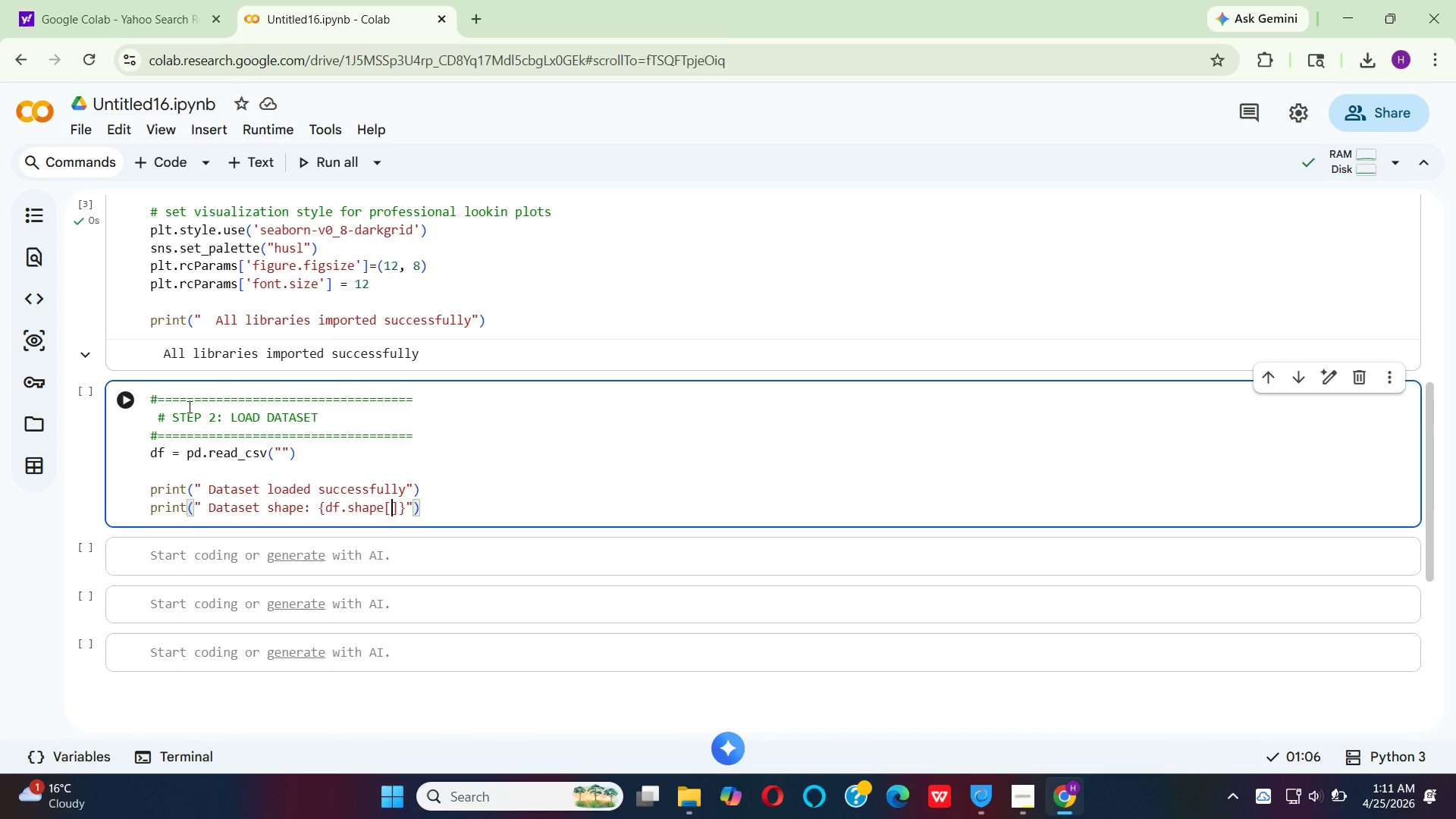 
key(0)
 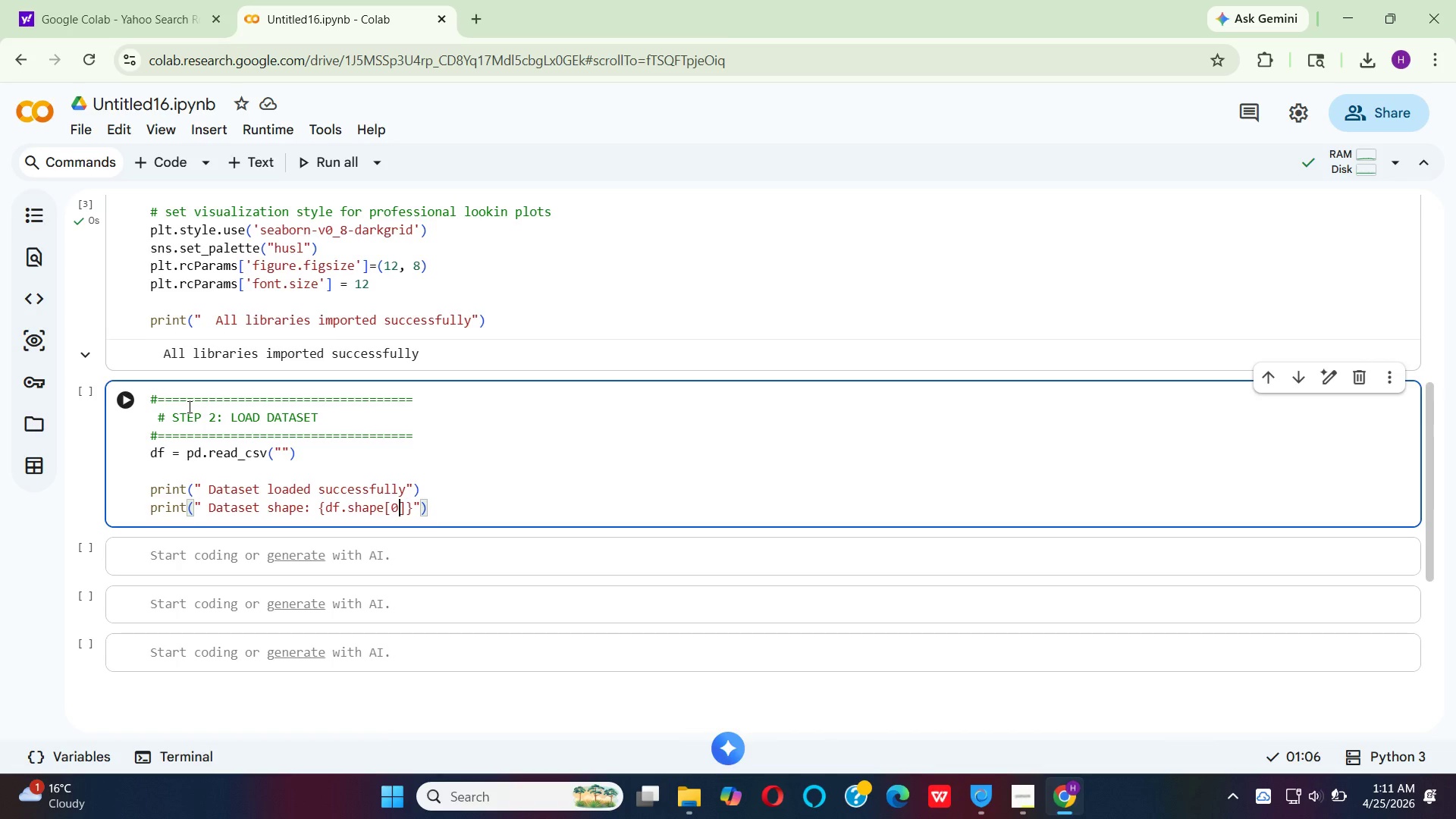 
key(ArrowRight)
 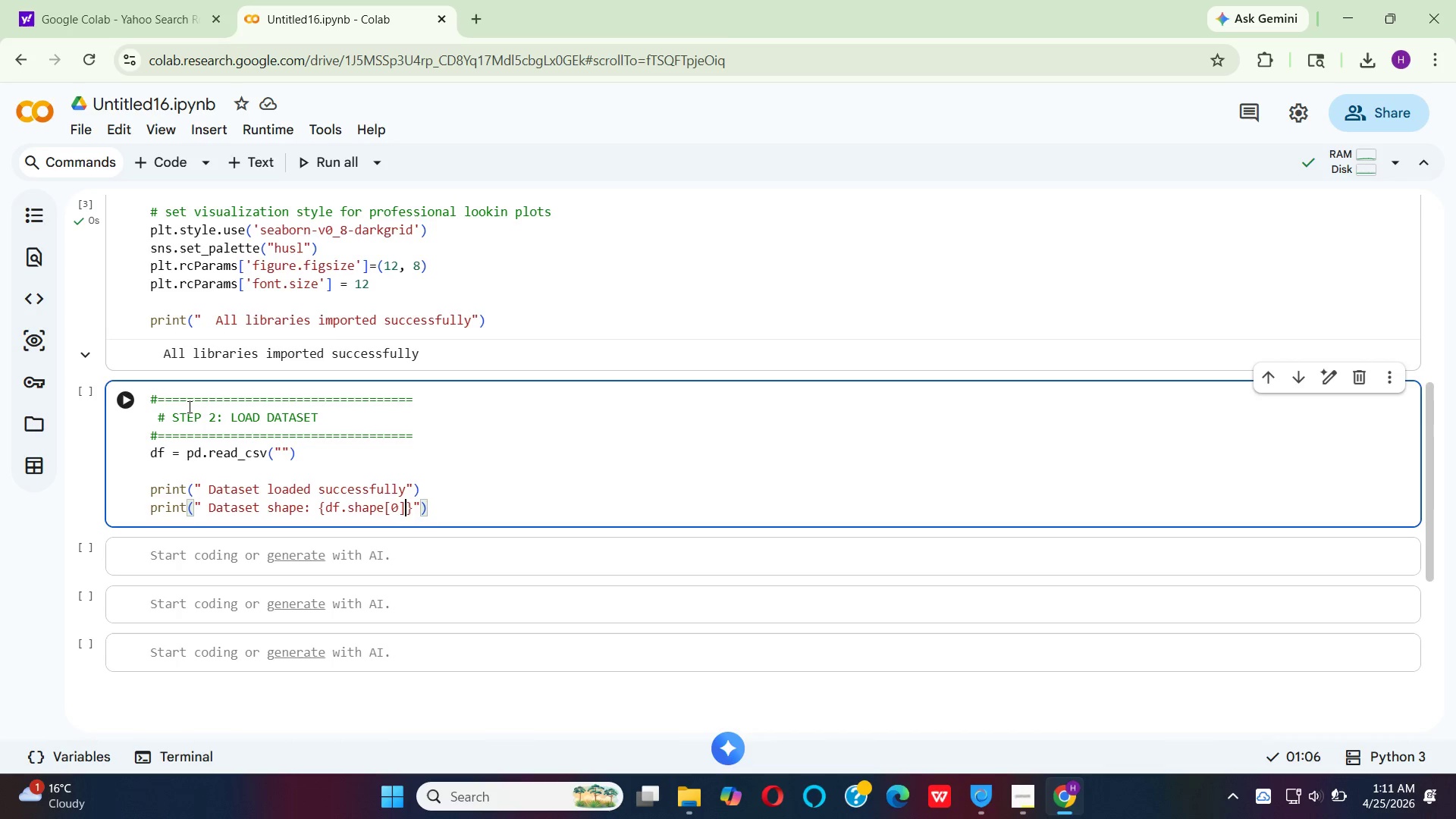 
key(ArrowRight)
 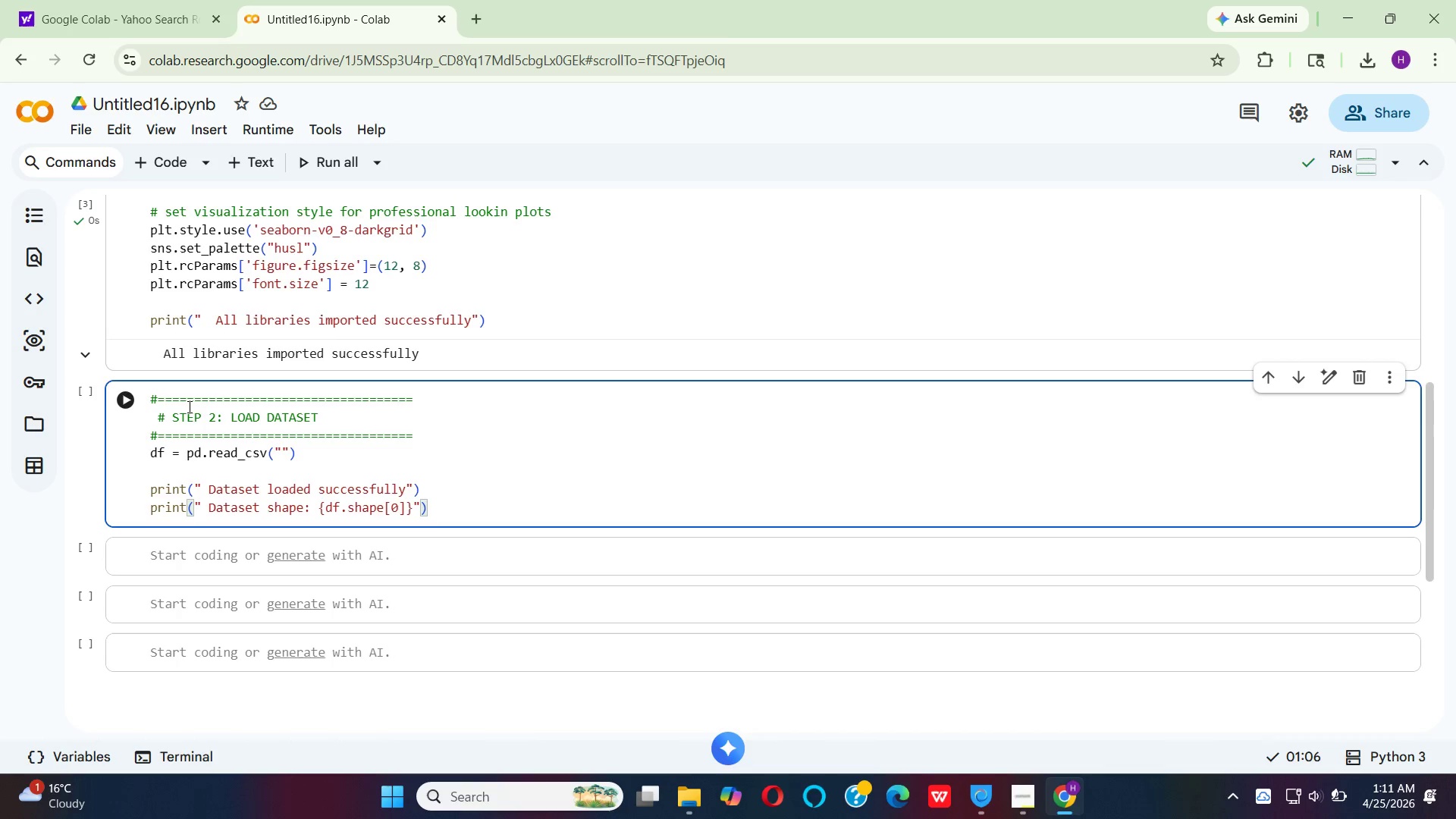 
type( ro)
 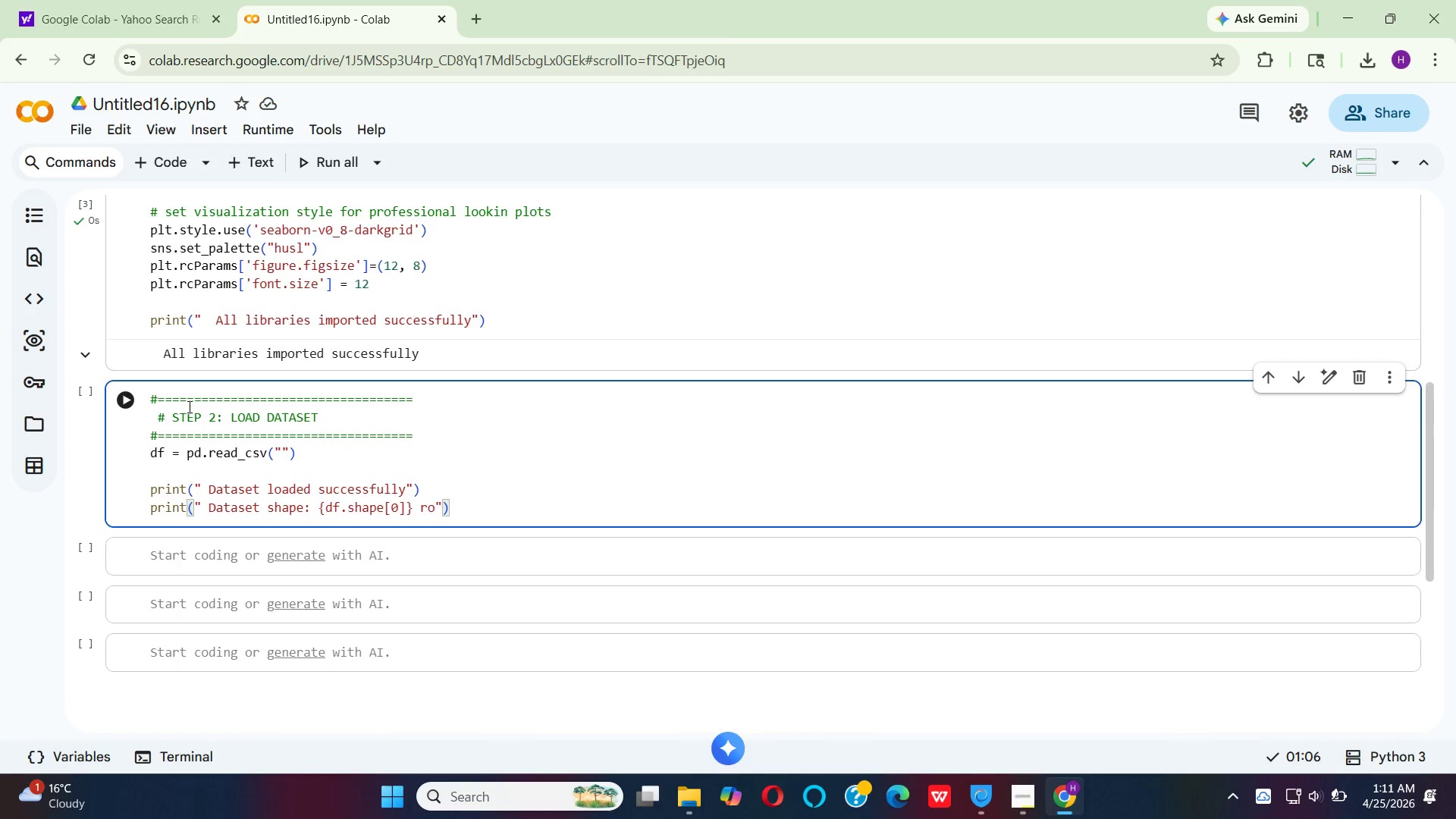 
type(ws x)
 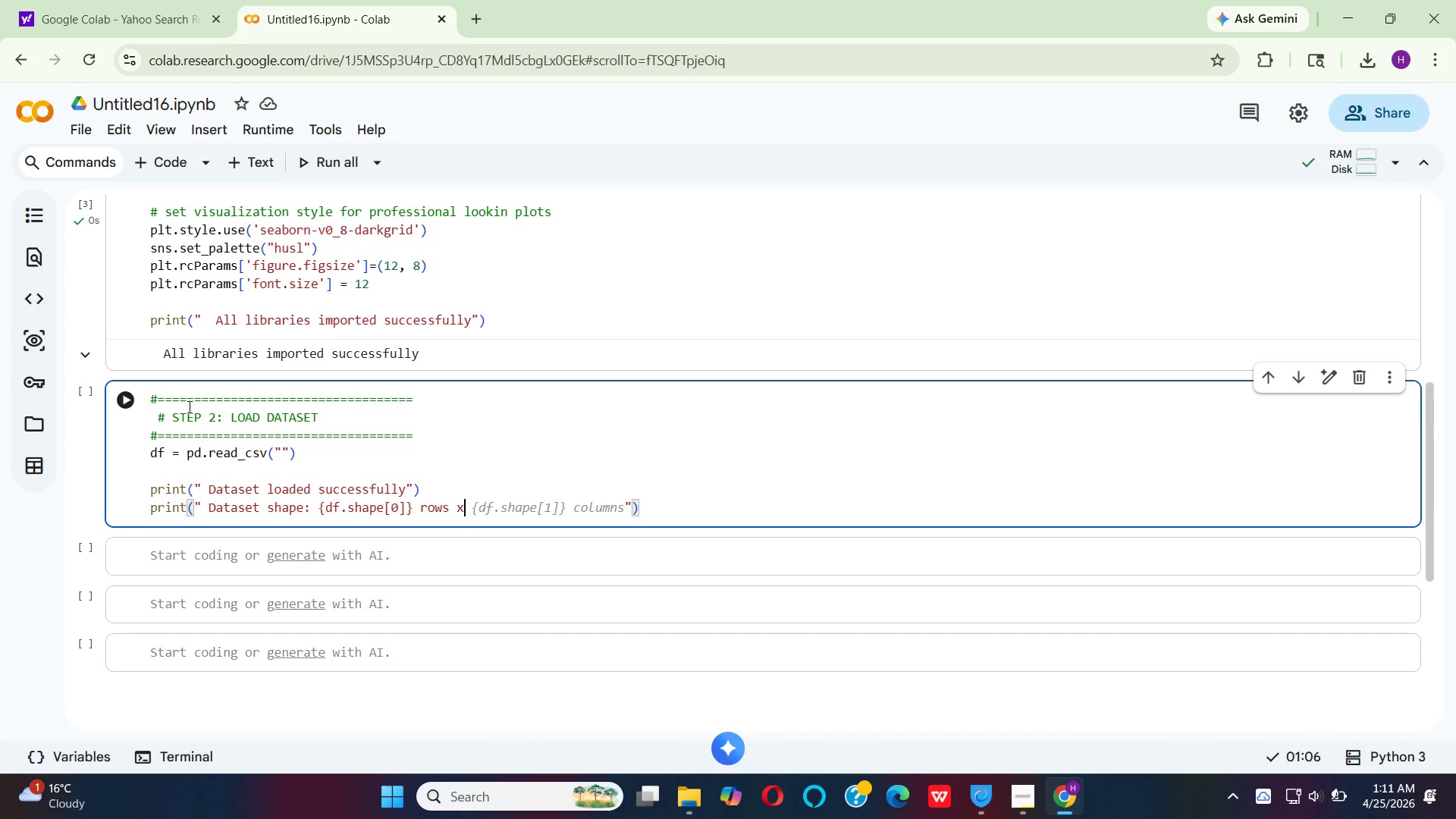 
type( {df.s)
 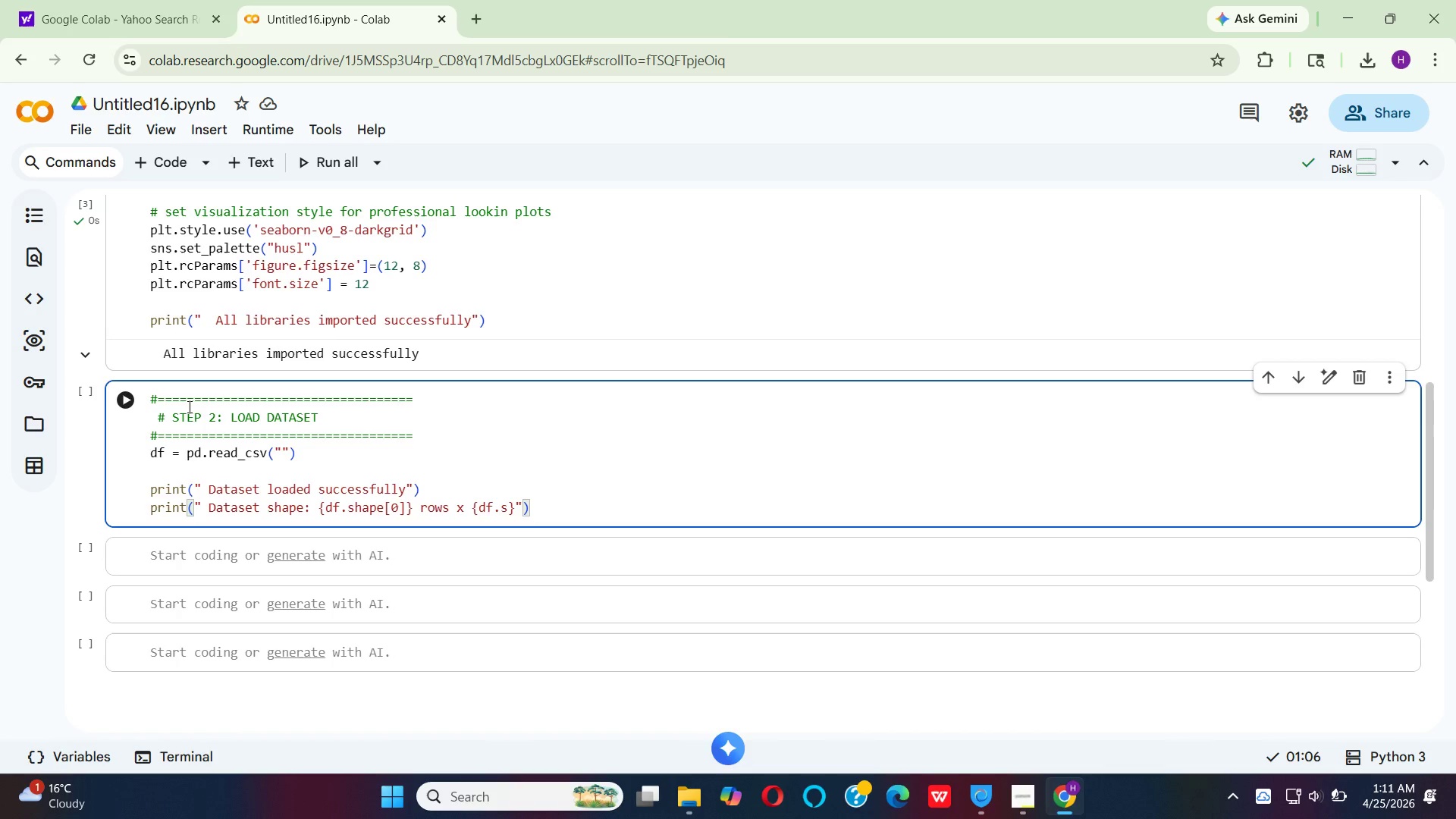 
type(hape[1)
 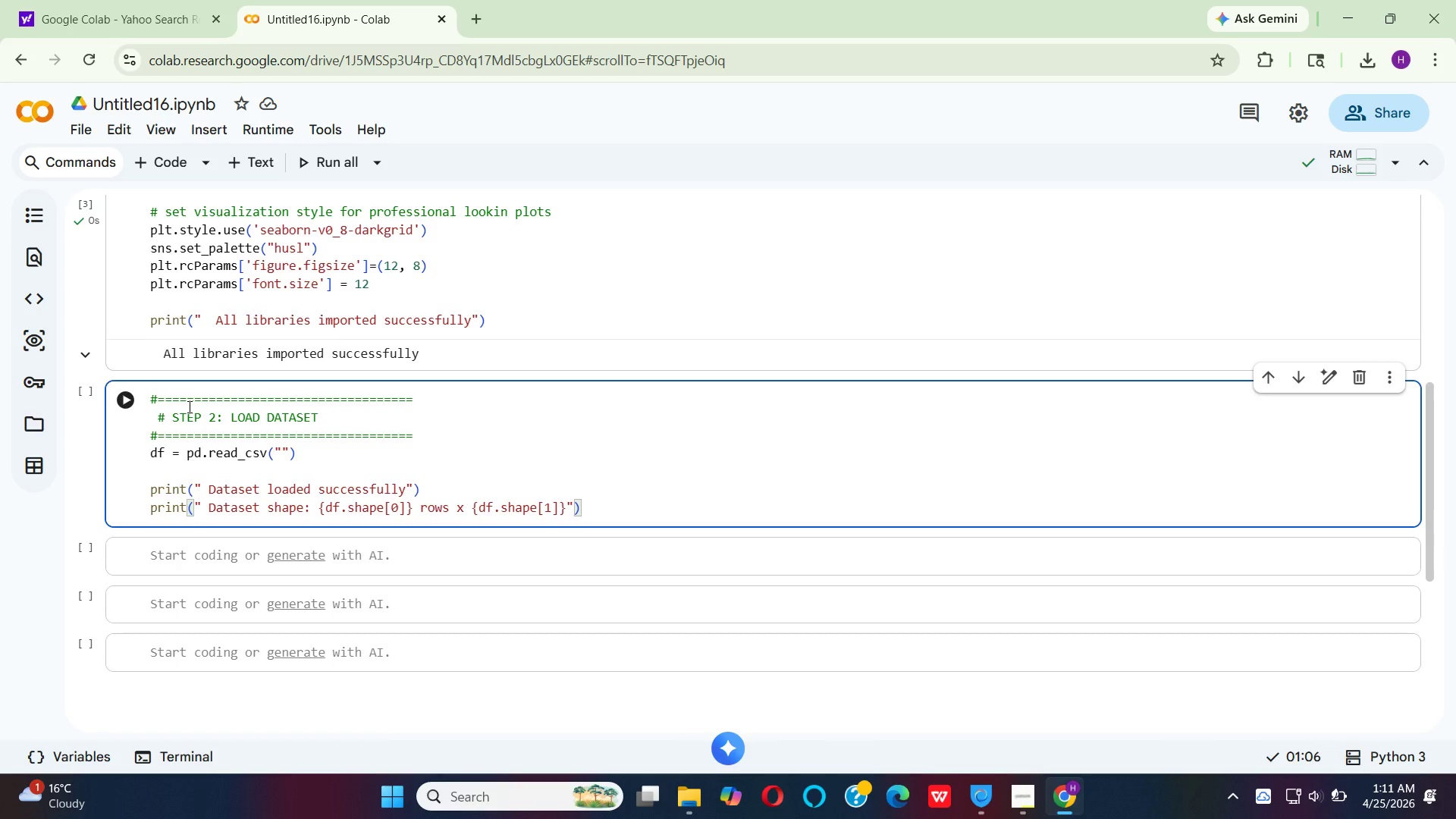 
key(ArrowRight)
 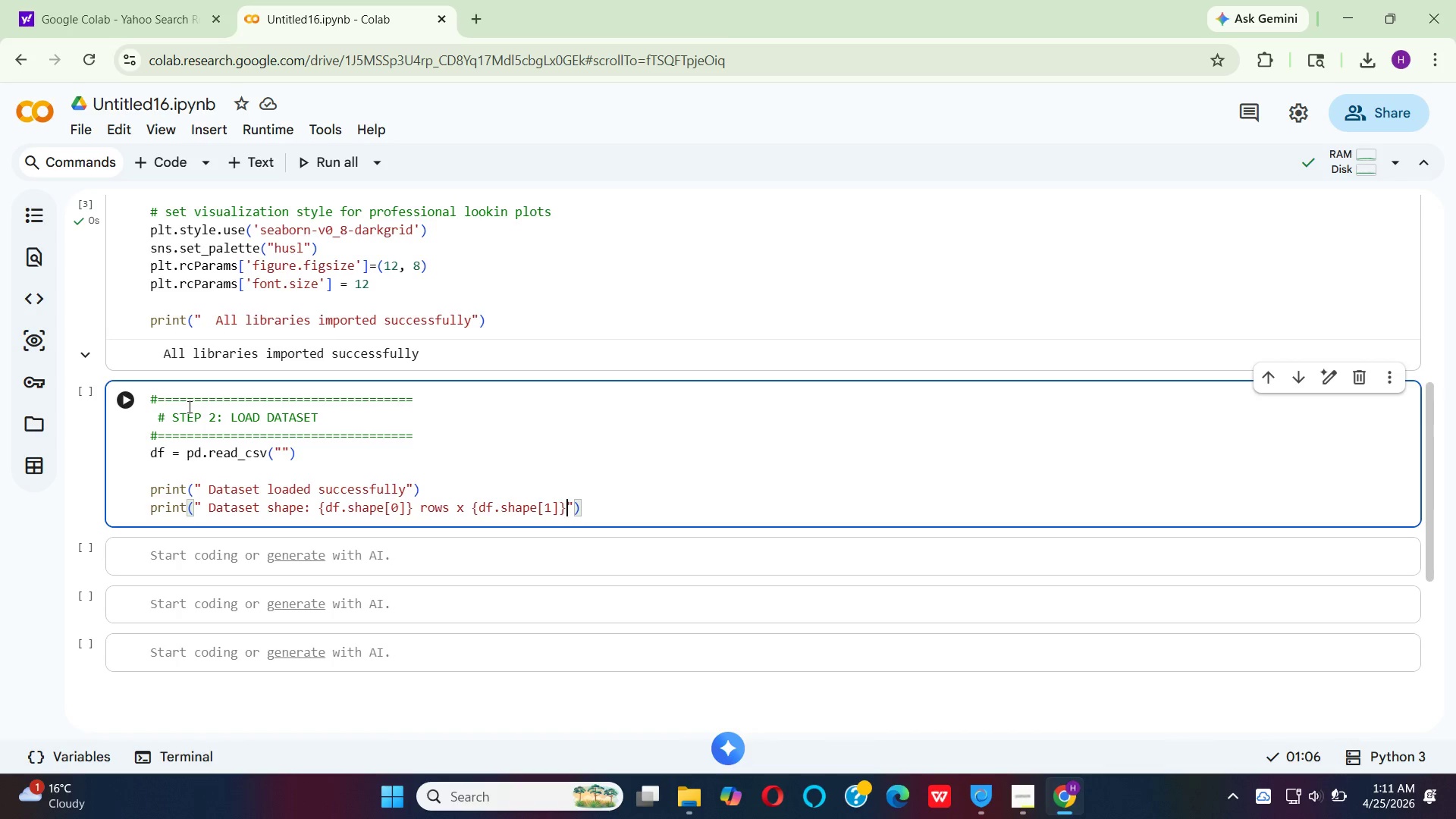 
key(ArrowRight)
 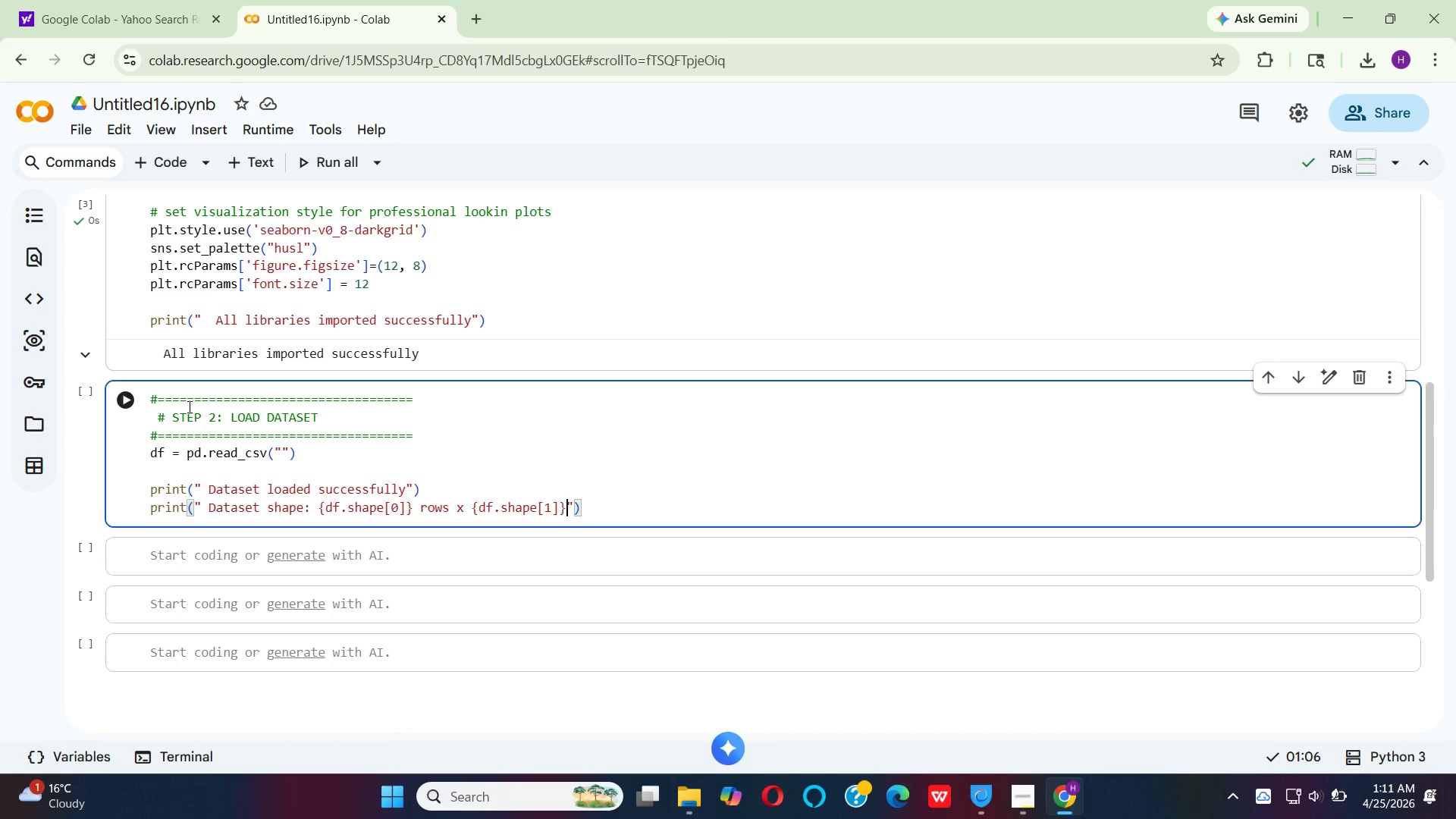 
type( columns)
 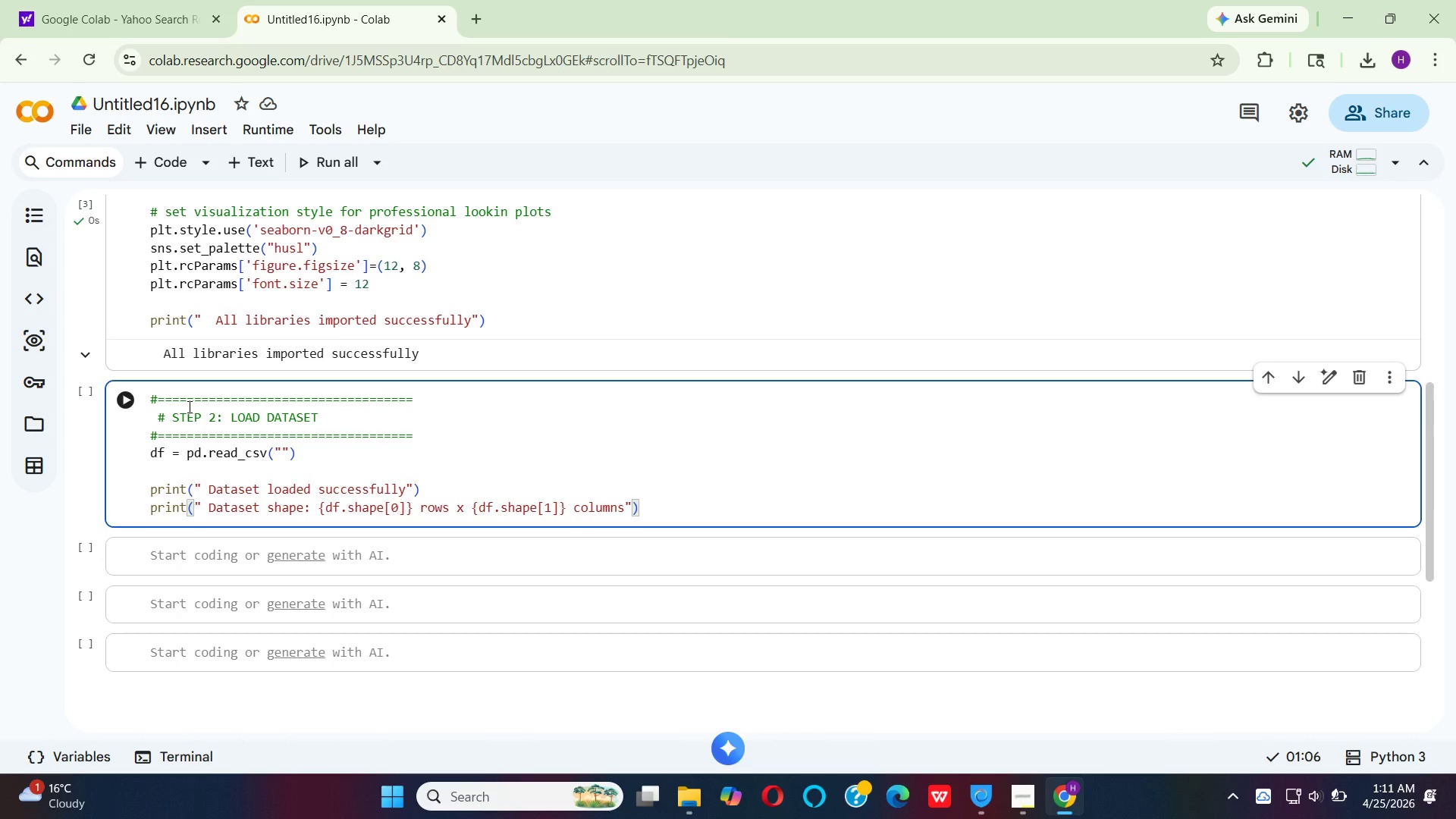 
key(ArrowRight)
 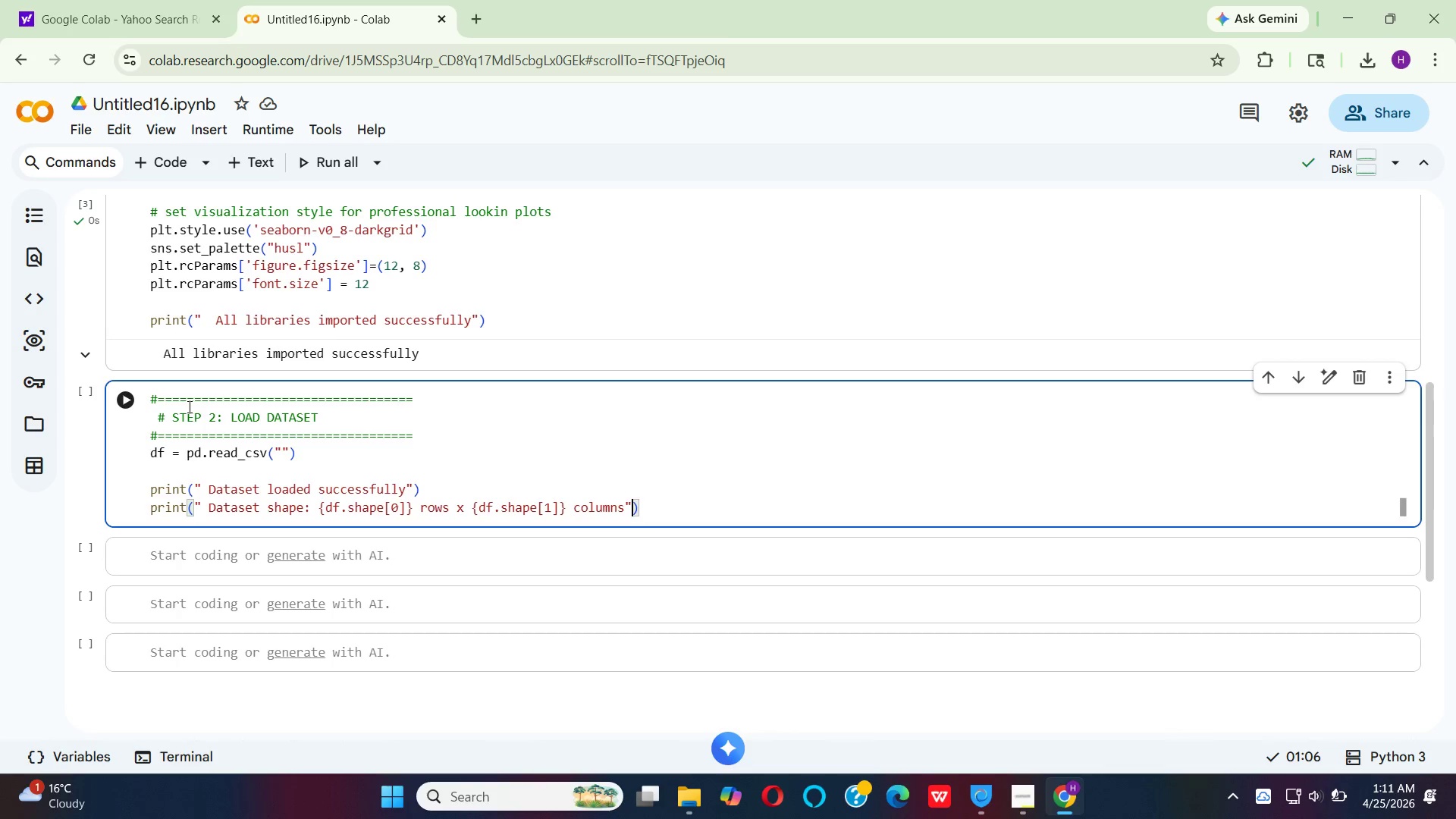 
key(ArrowRight)
 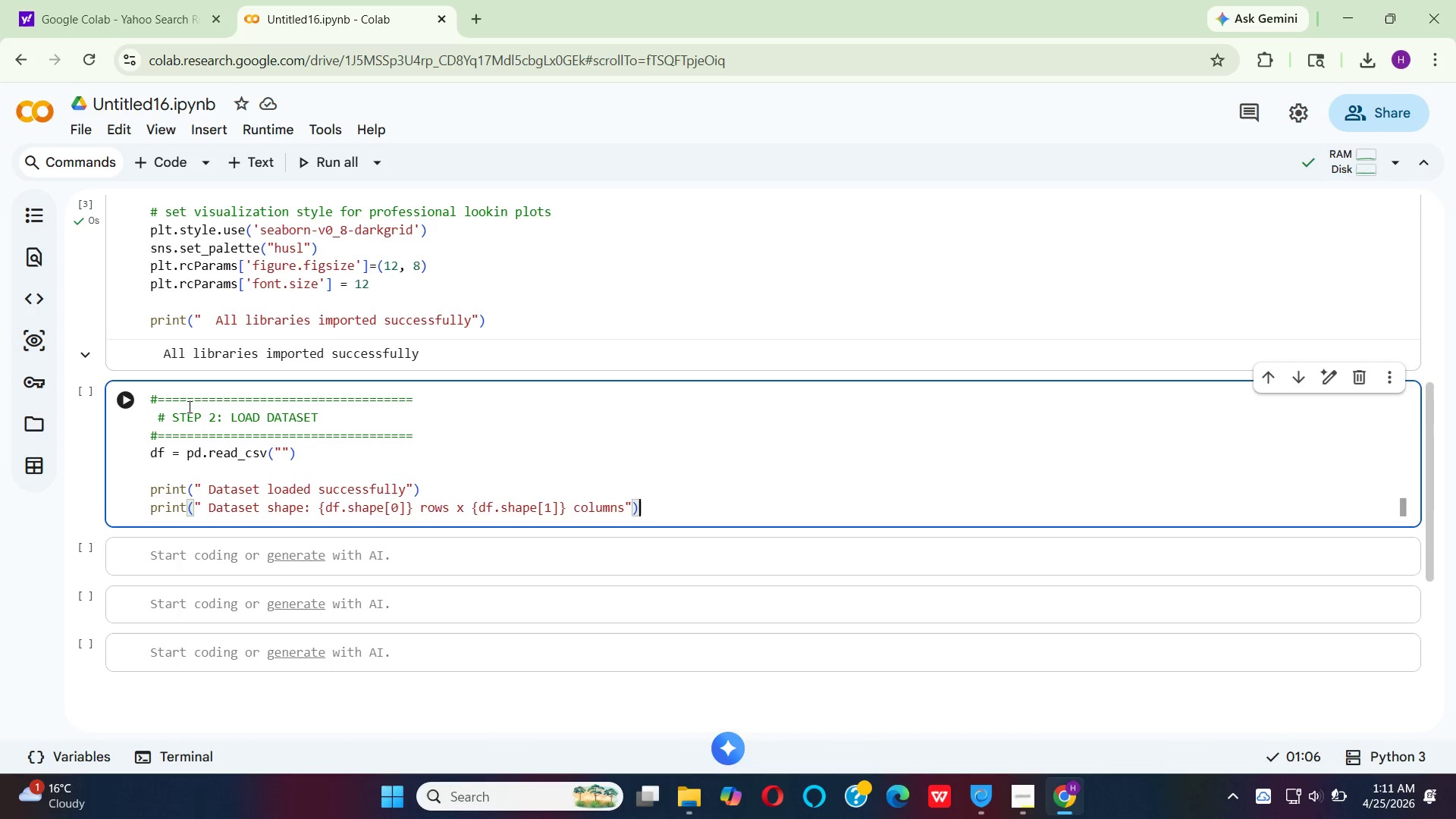 
wait(10.06)
 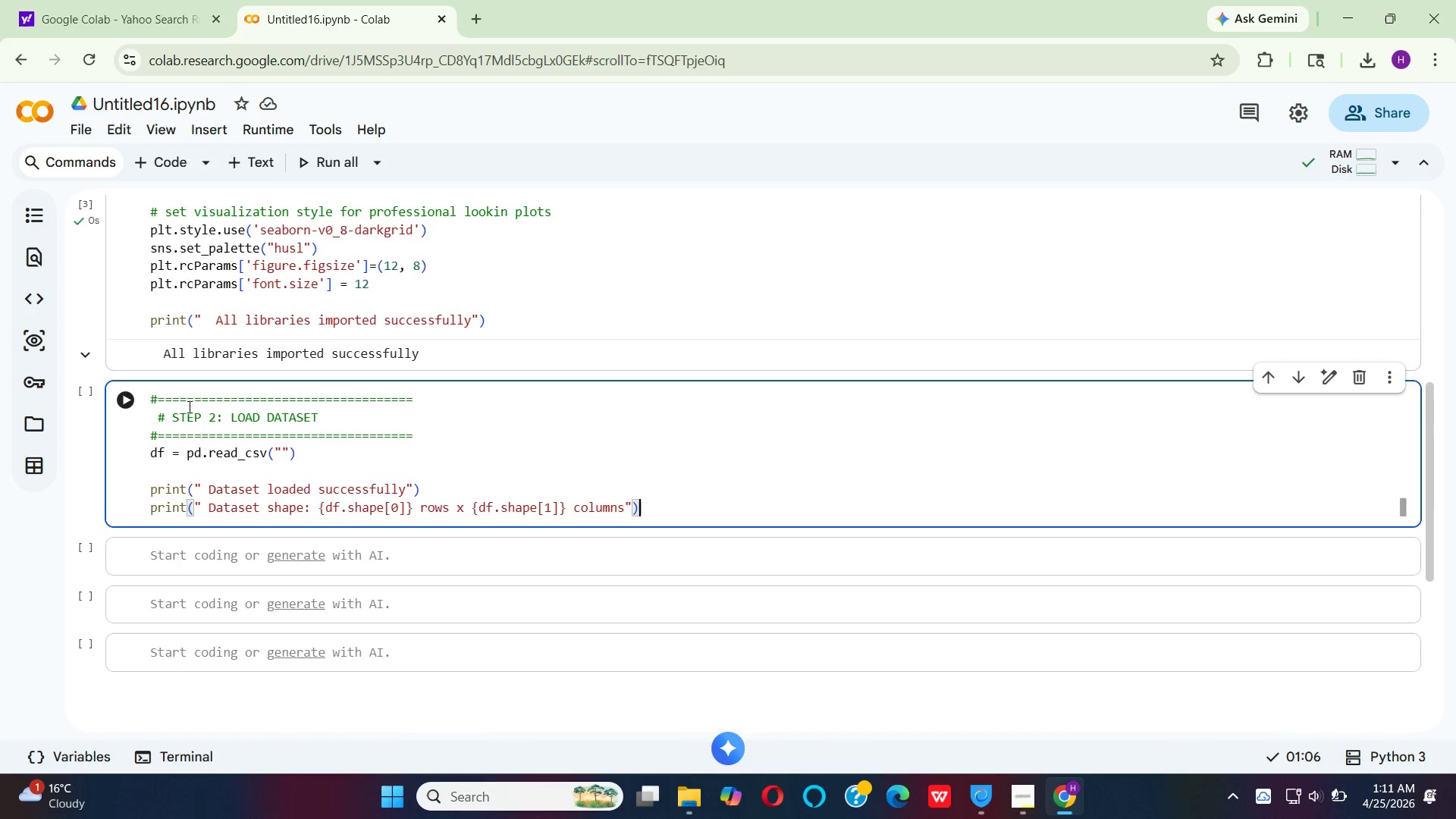 
mouse_move([190, 513])
 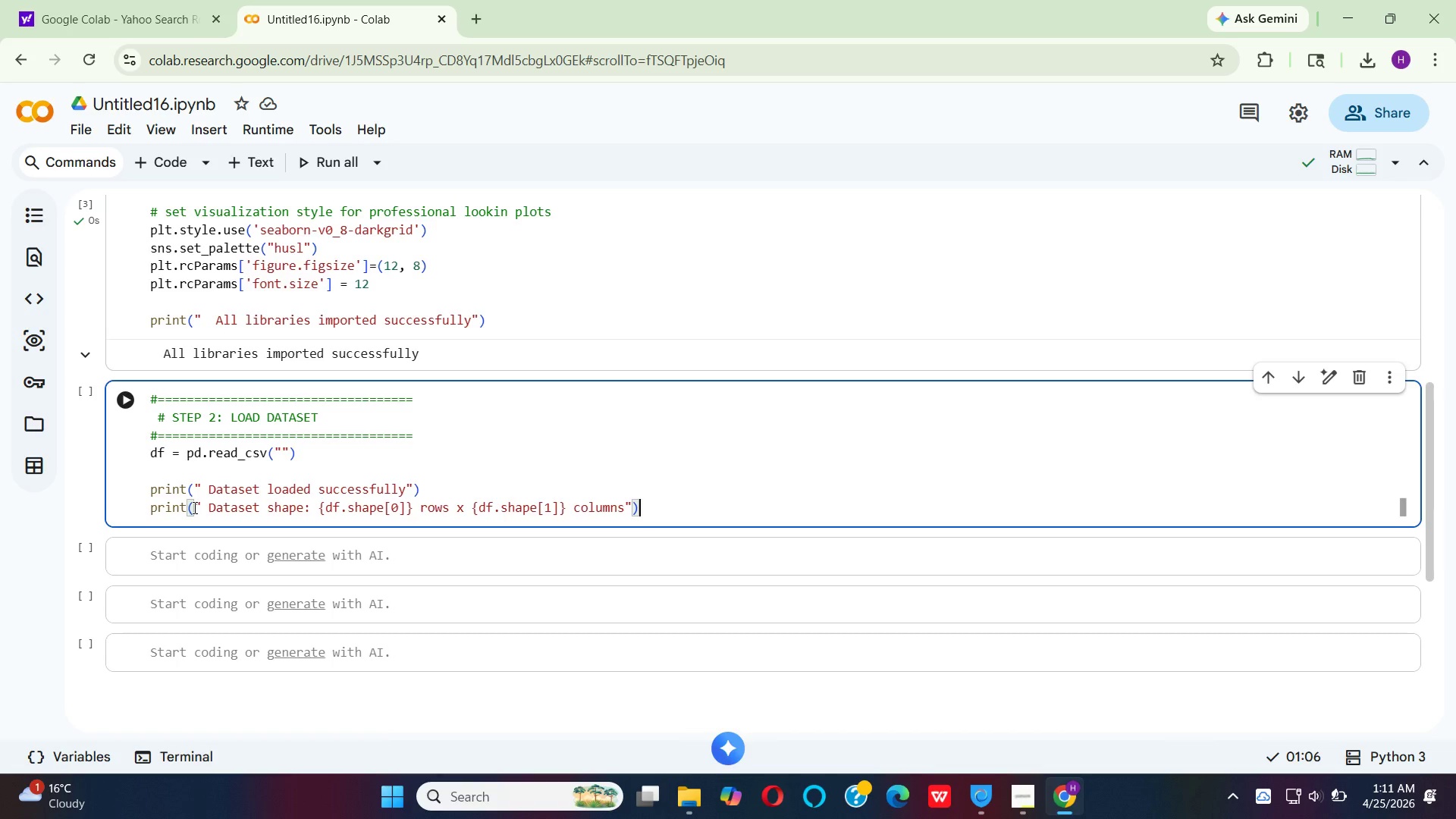 
left_click([193, 507])
 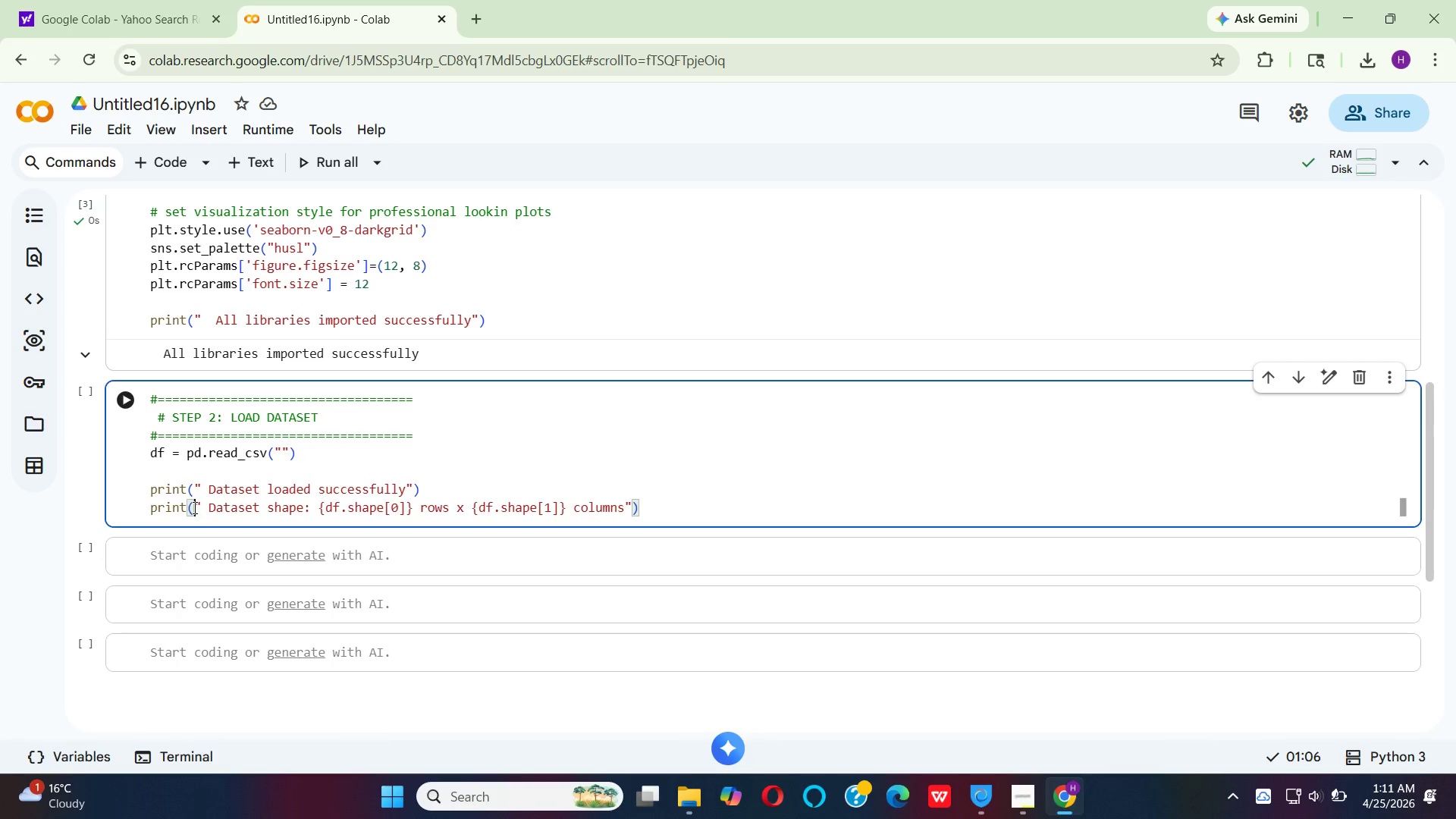 
key(F)
 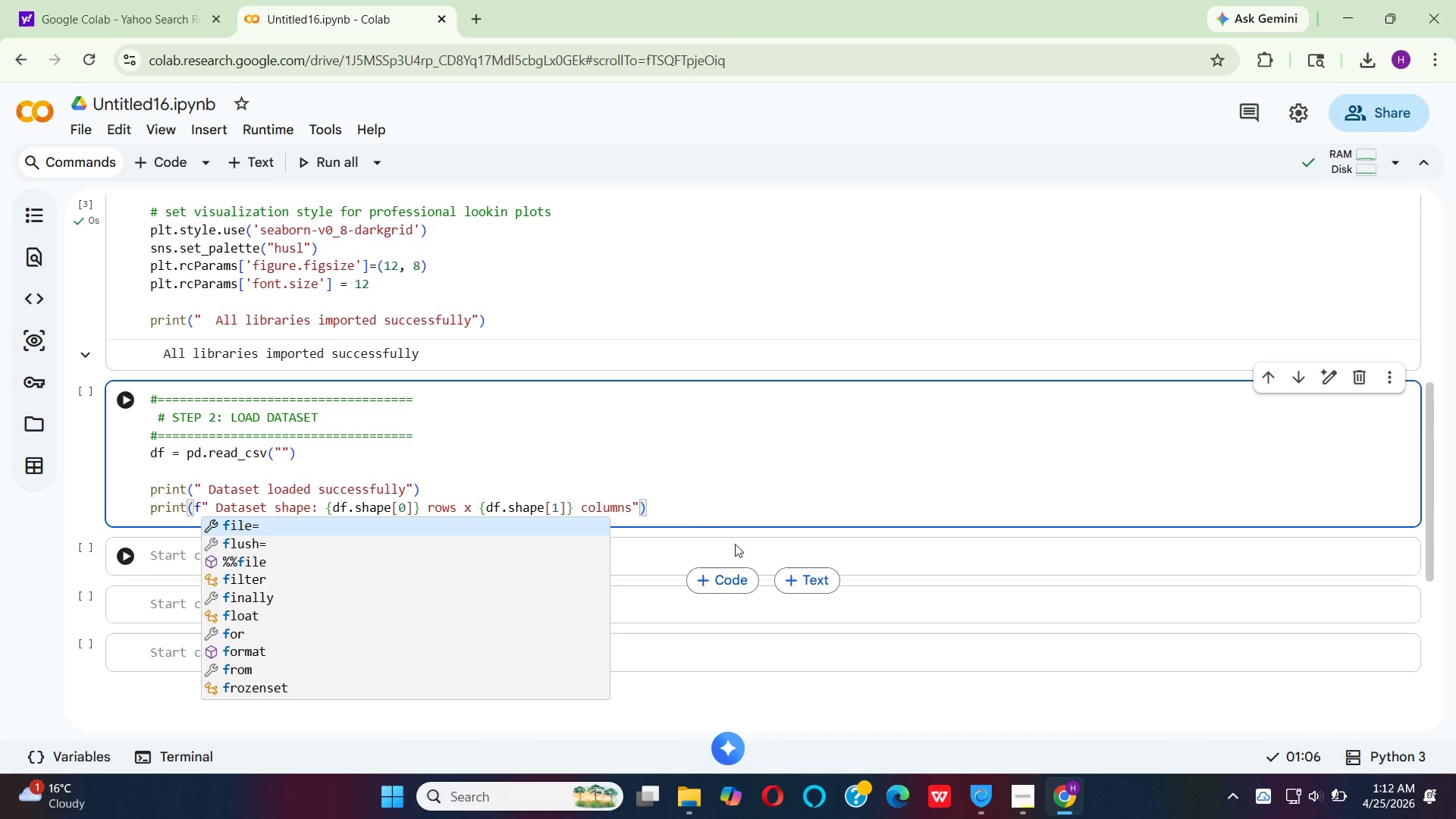 
left_click([683, 501])
 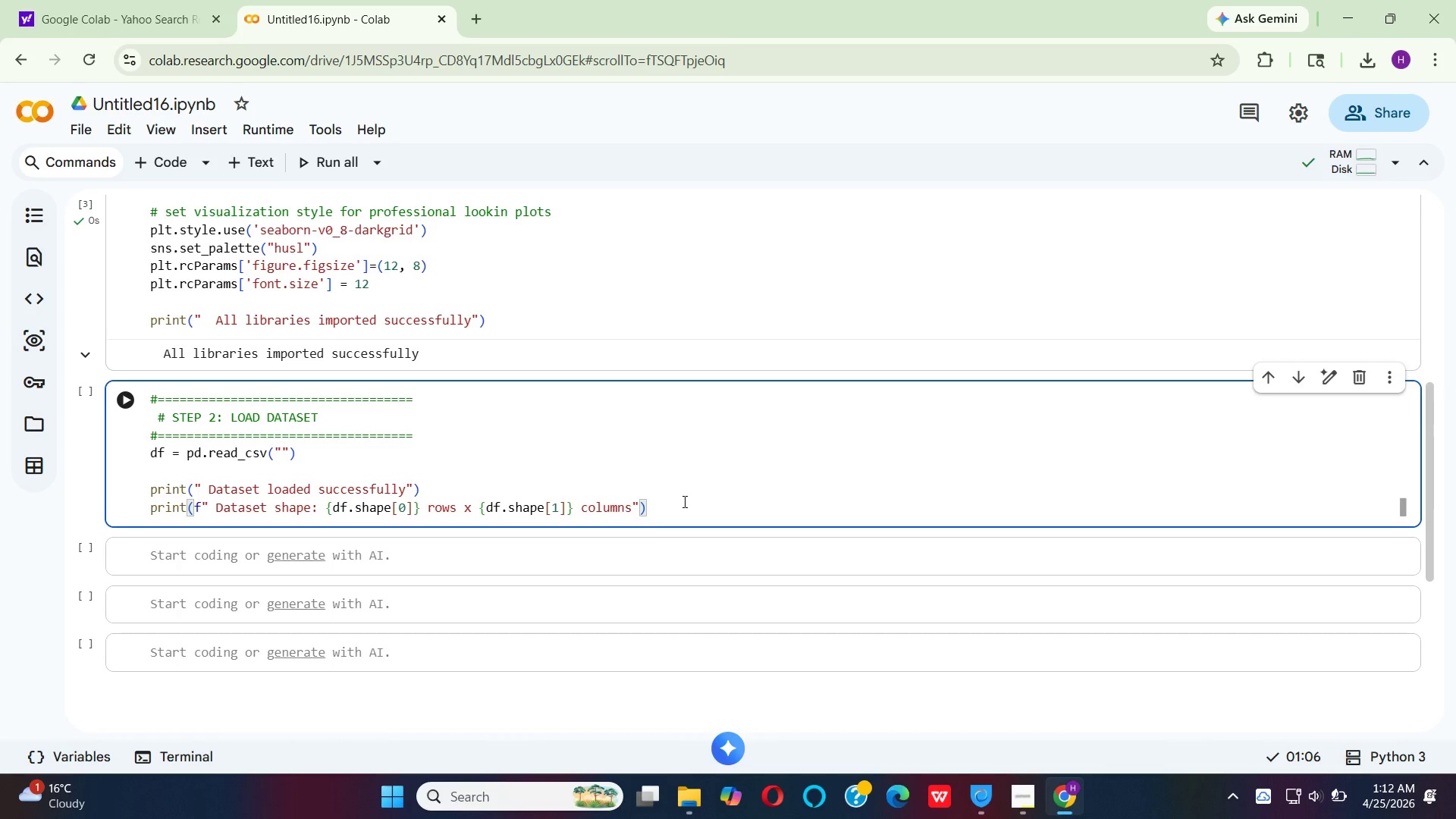 
key(Enter)
 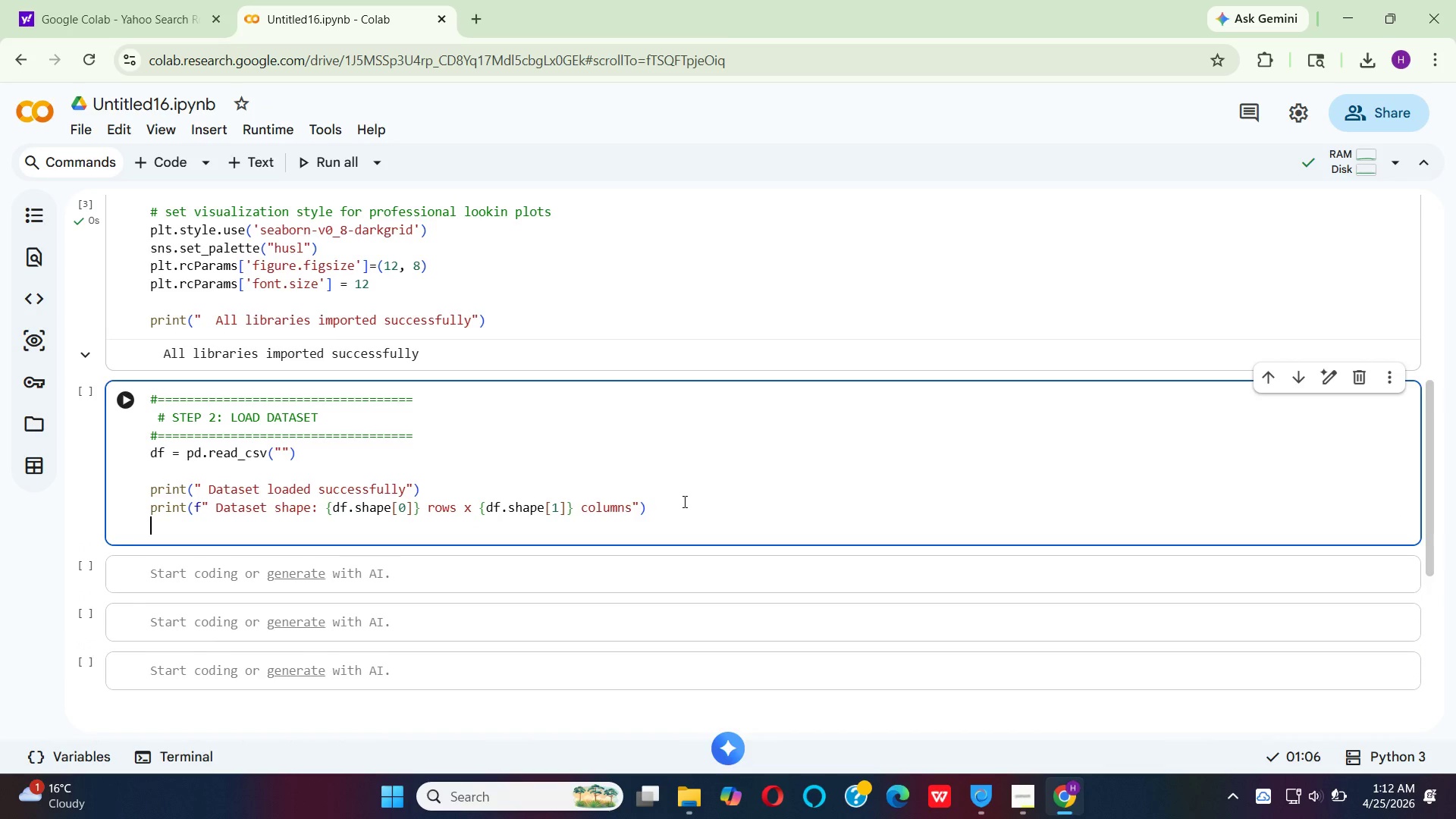 
type(print("\n)
 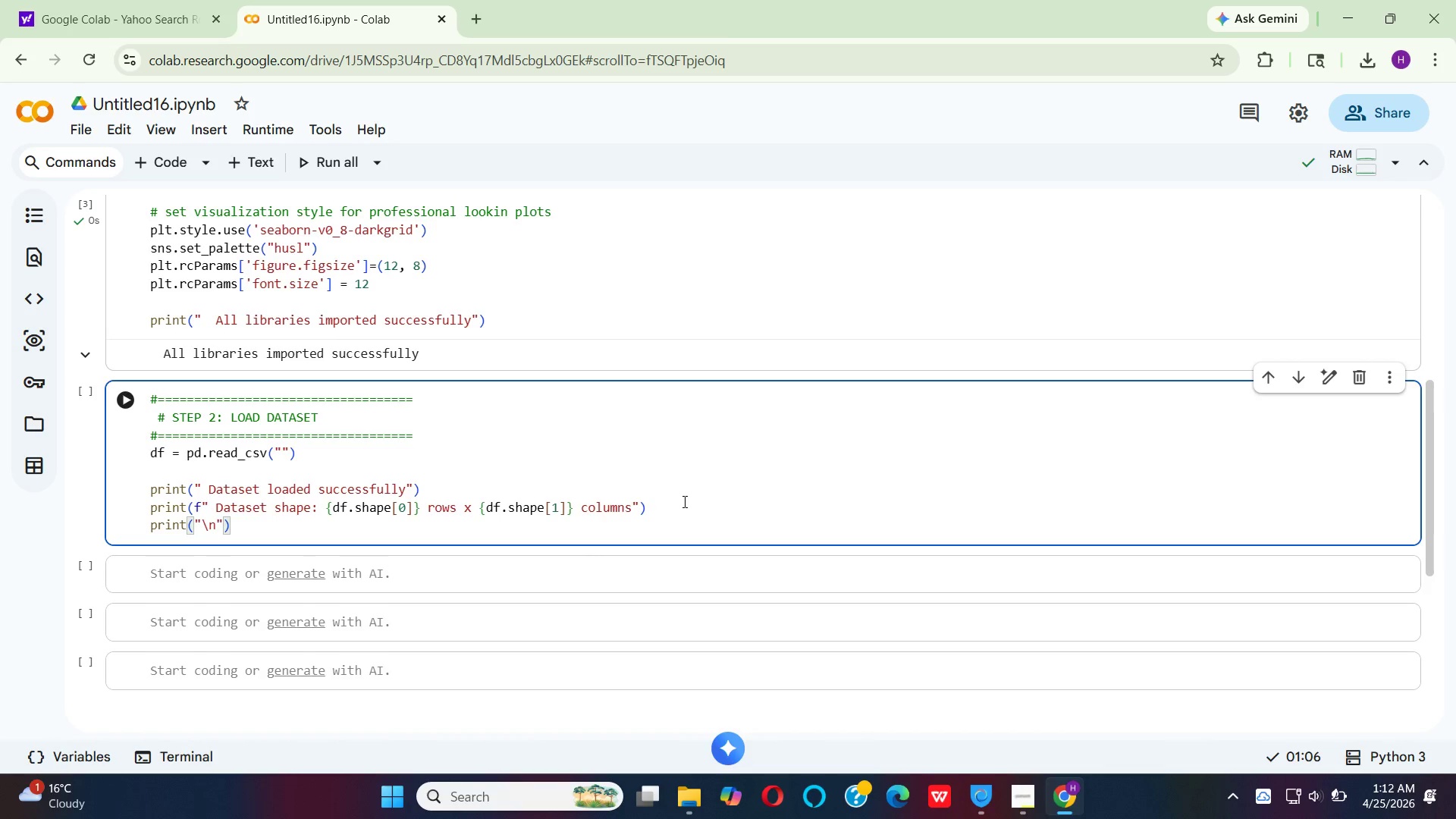 
wait(12.59)
 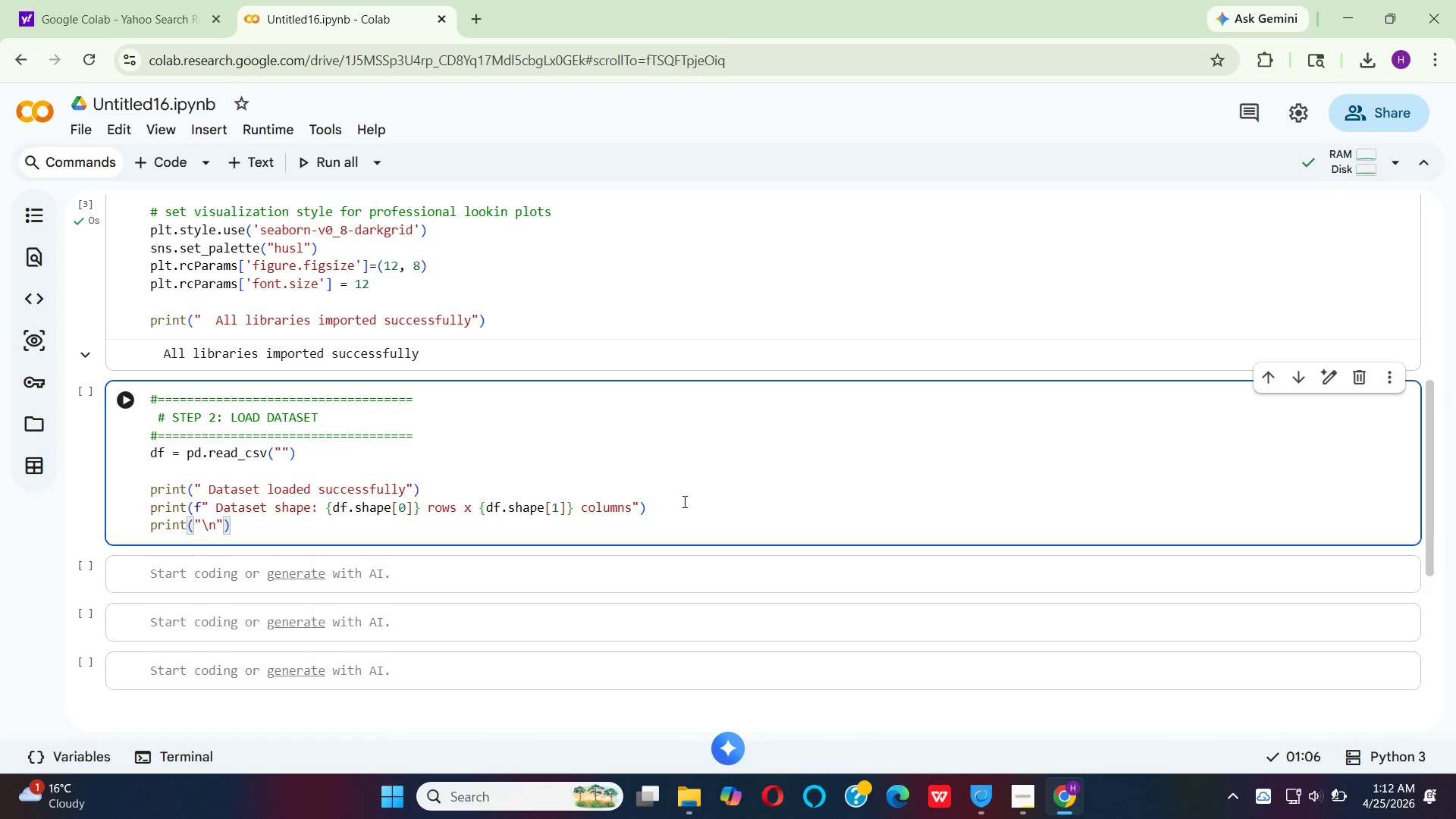 
type( frst)
 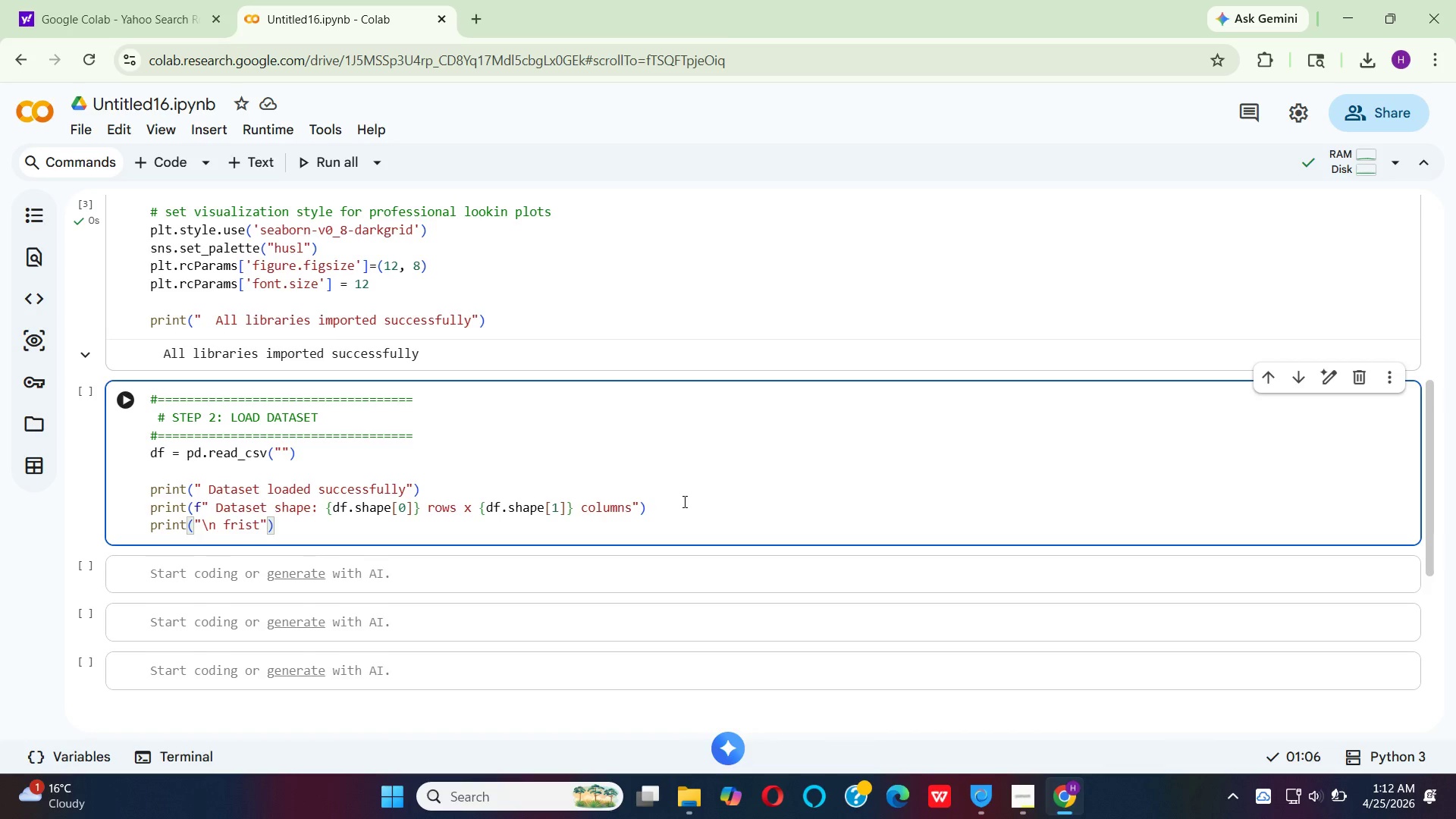 
hold_key(key=I, duration=0.33)
 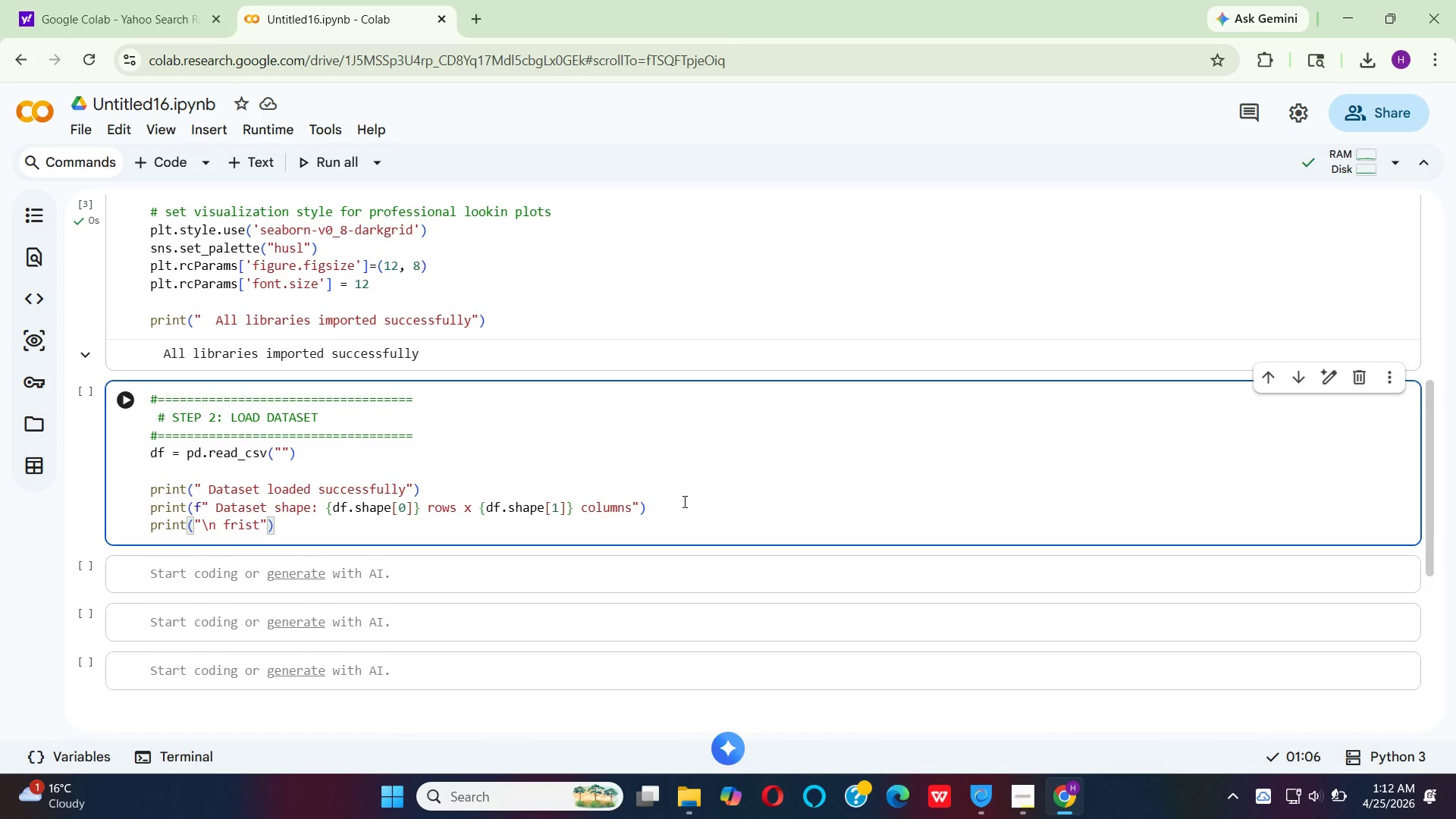 
type( 5 rows)
 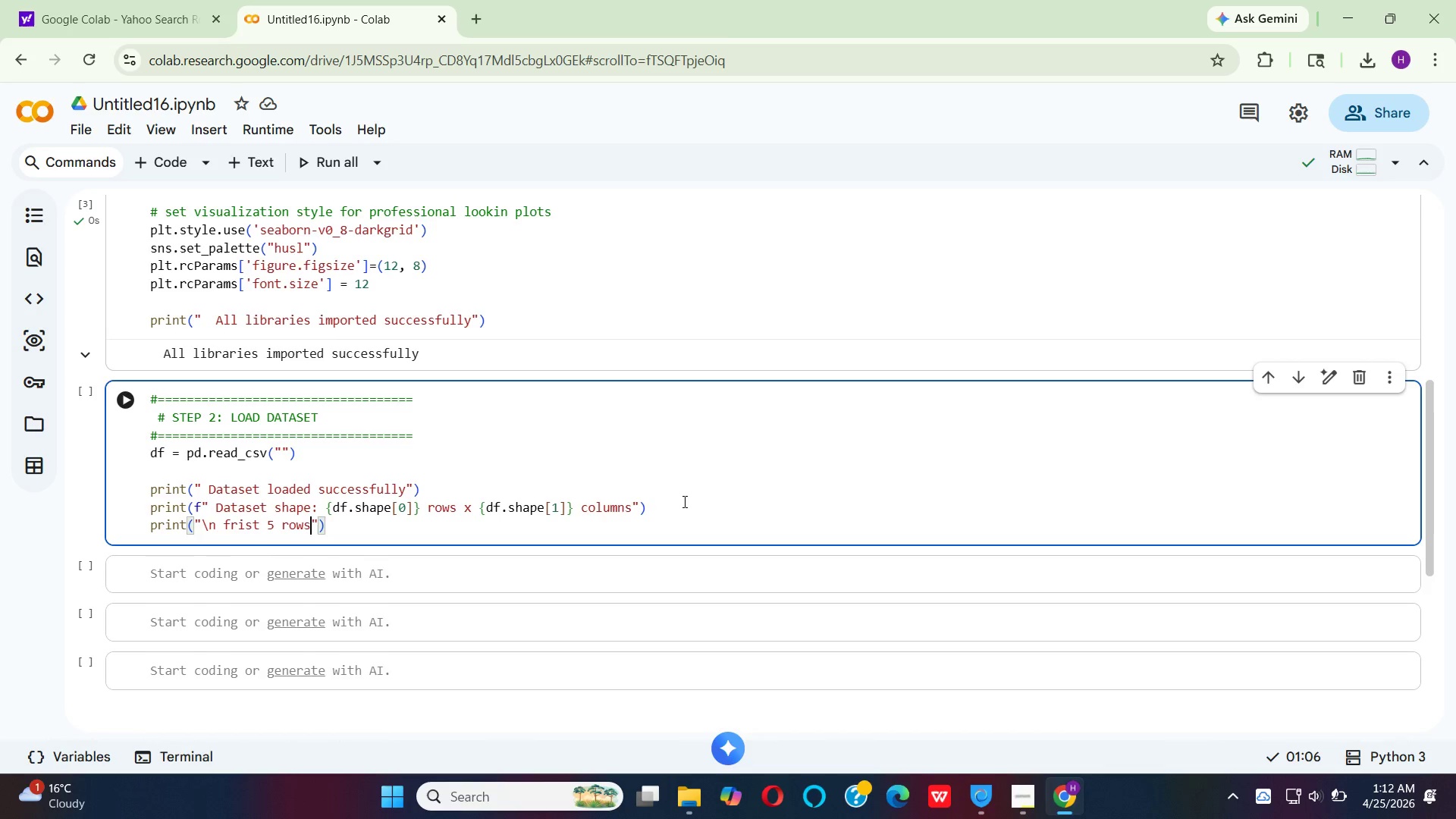 
key(Shift+Semicolon)
 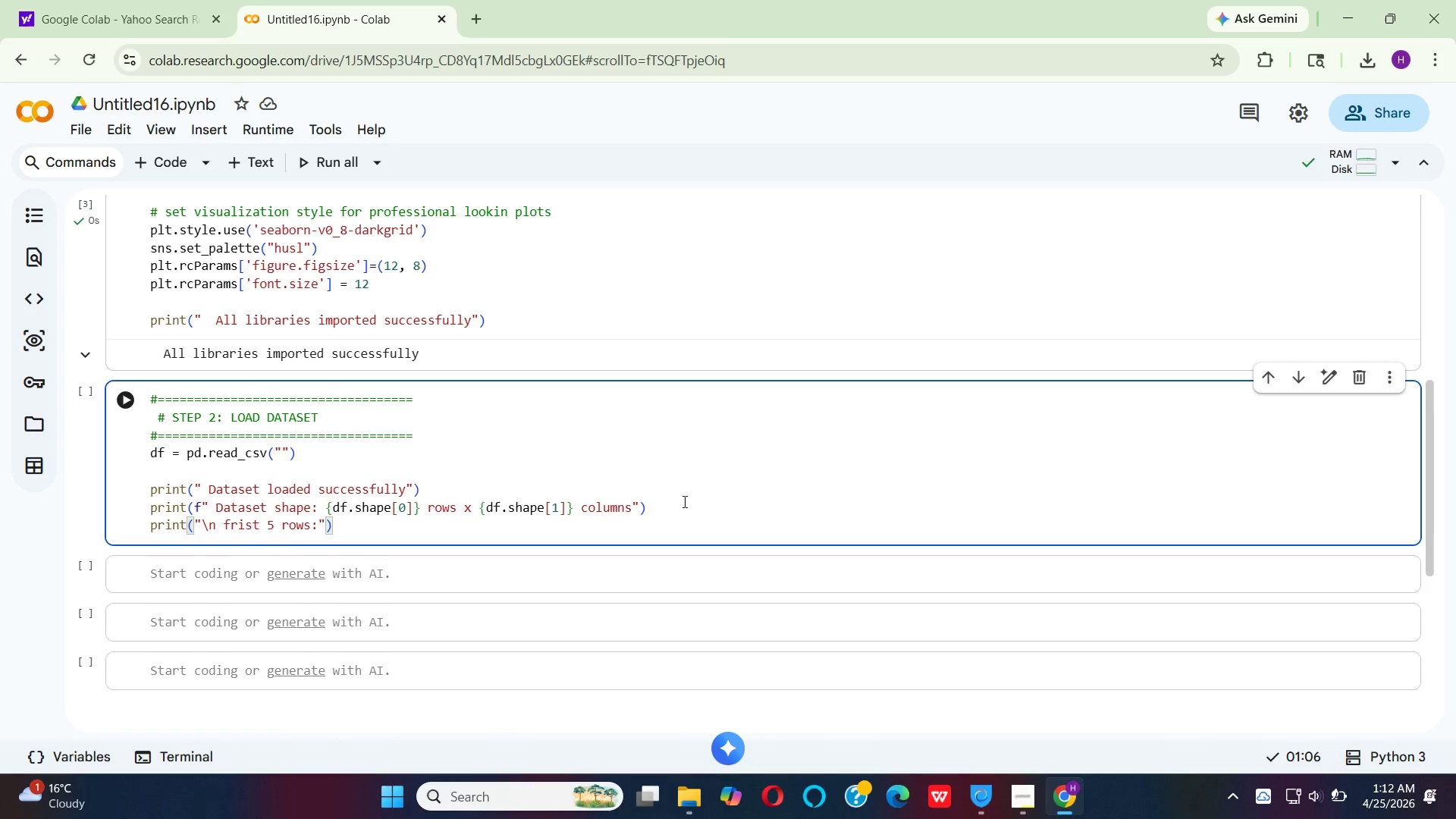 
key(ArrowRight)
 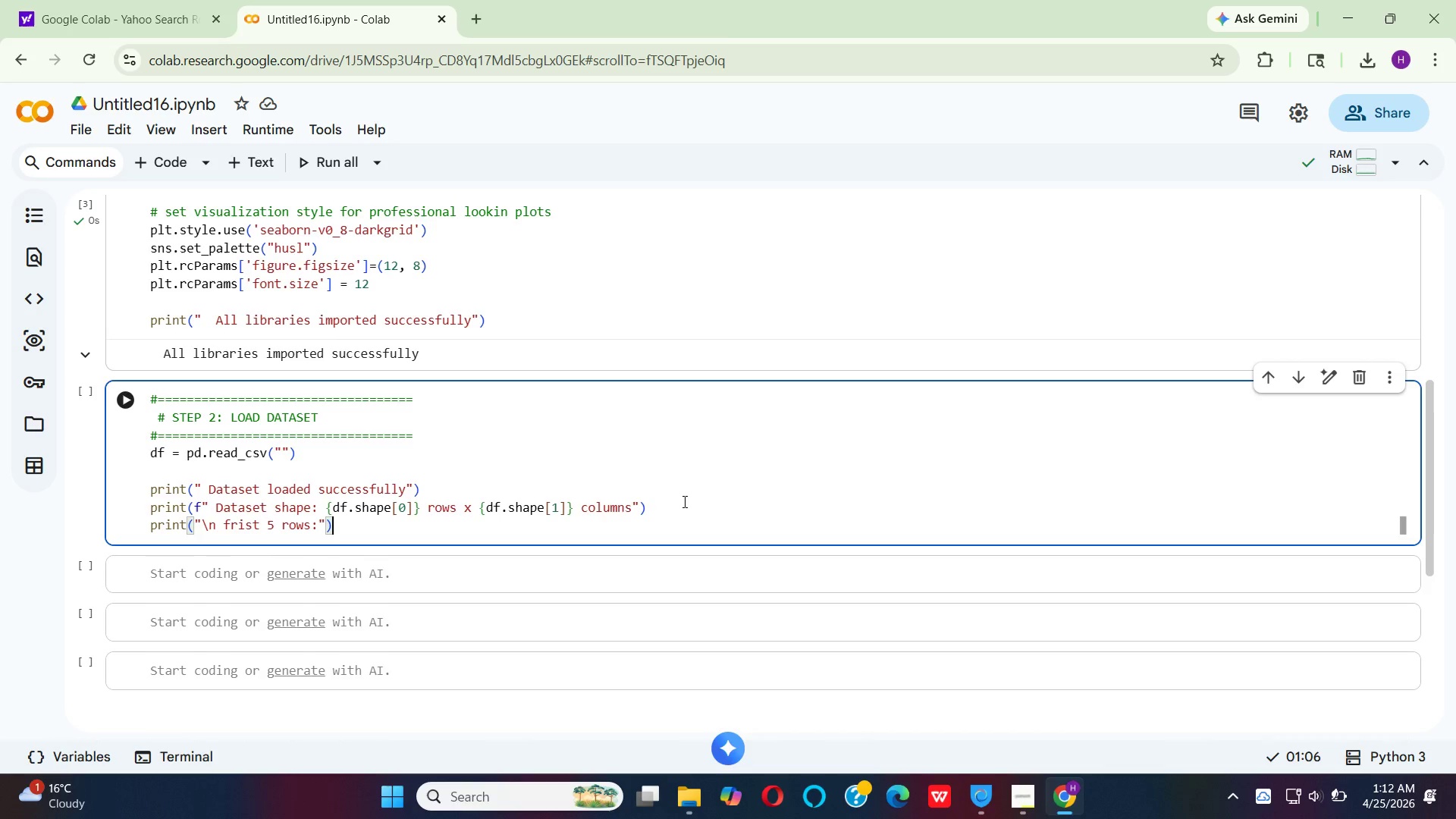 
key(ArrowRight)
 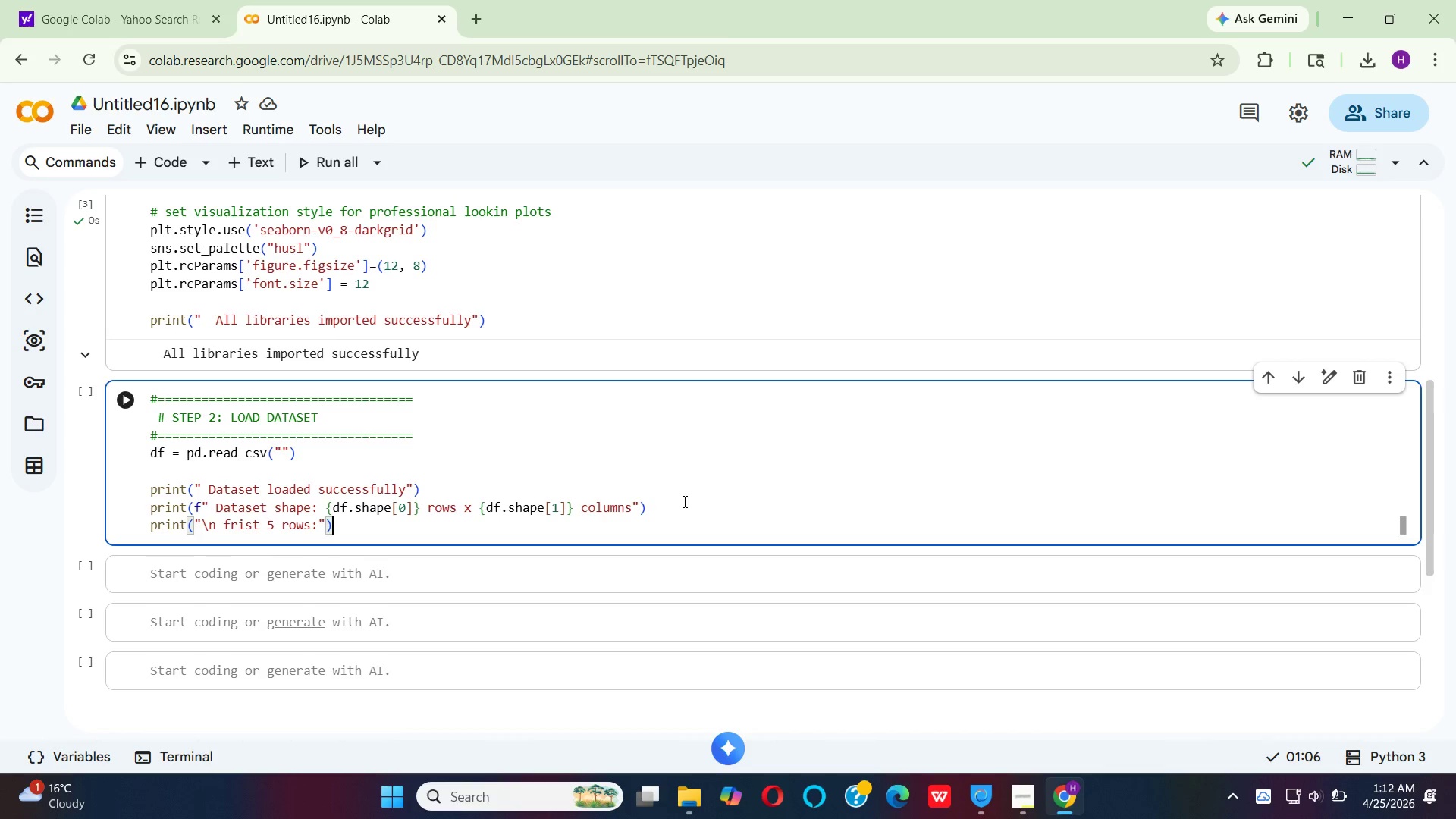 
key(Enter)
 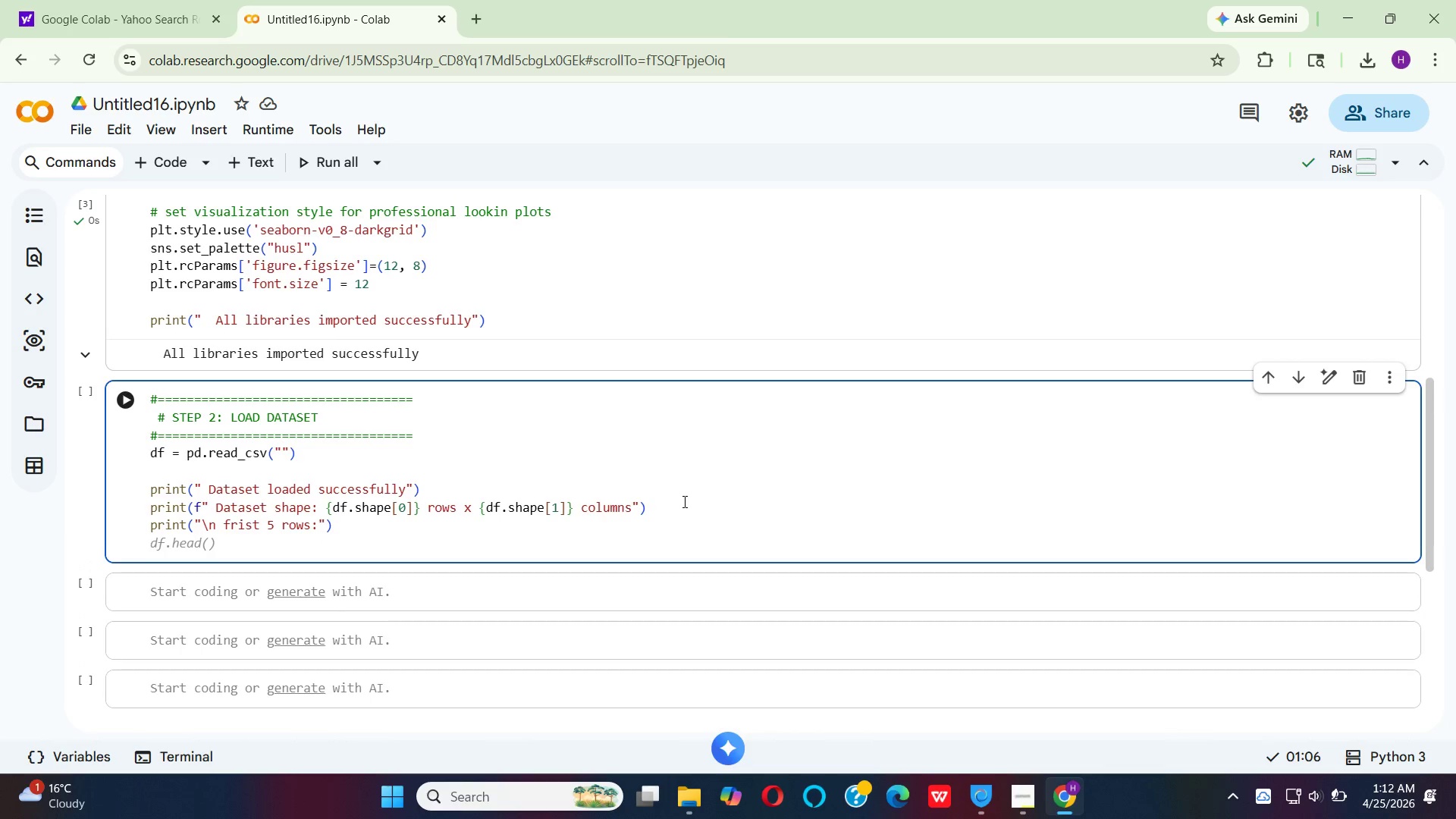 
type(dis)
 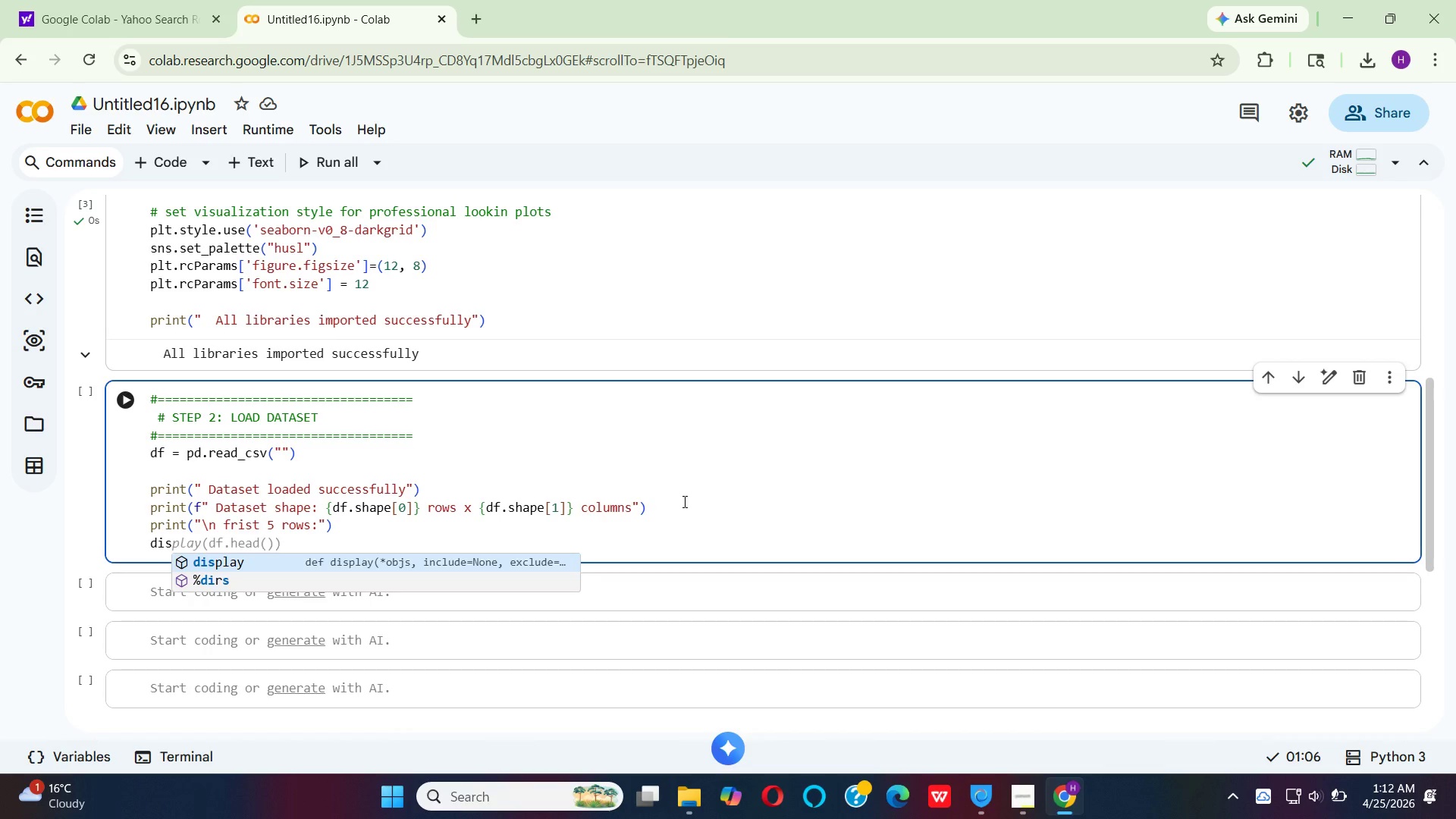 
key(Enter)
 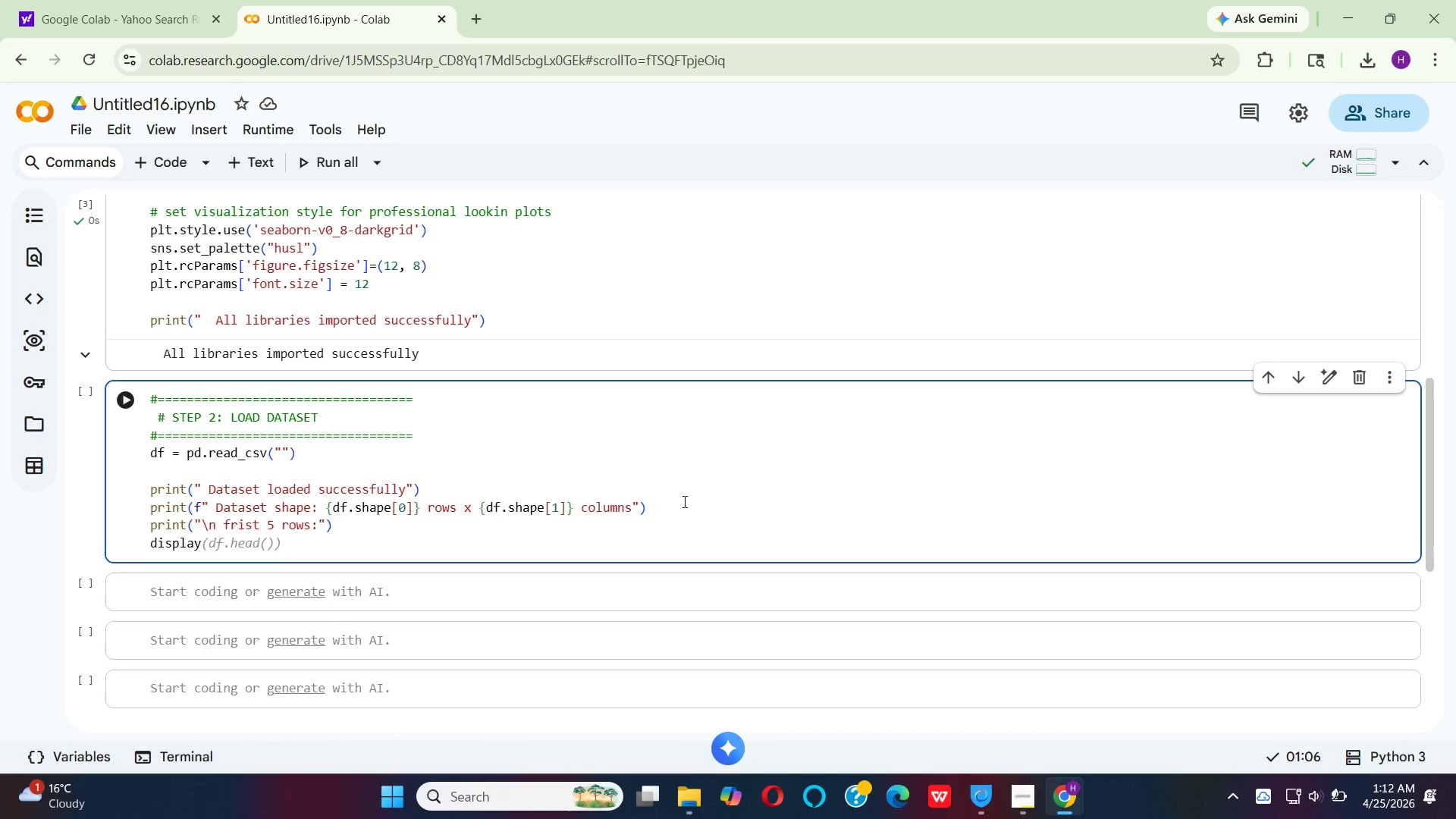 
type((df.had()
 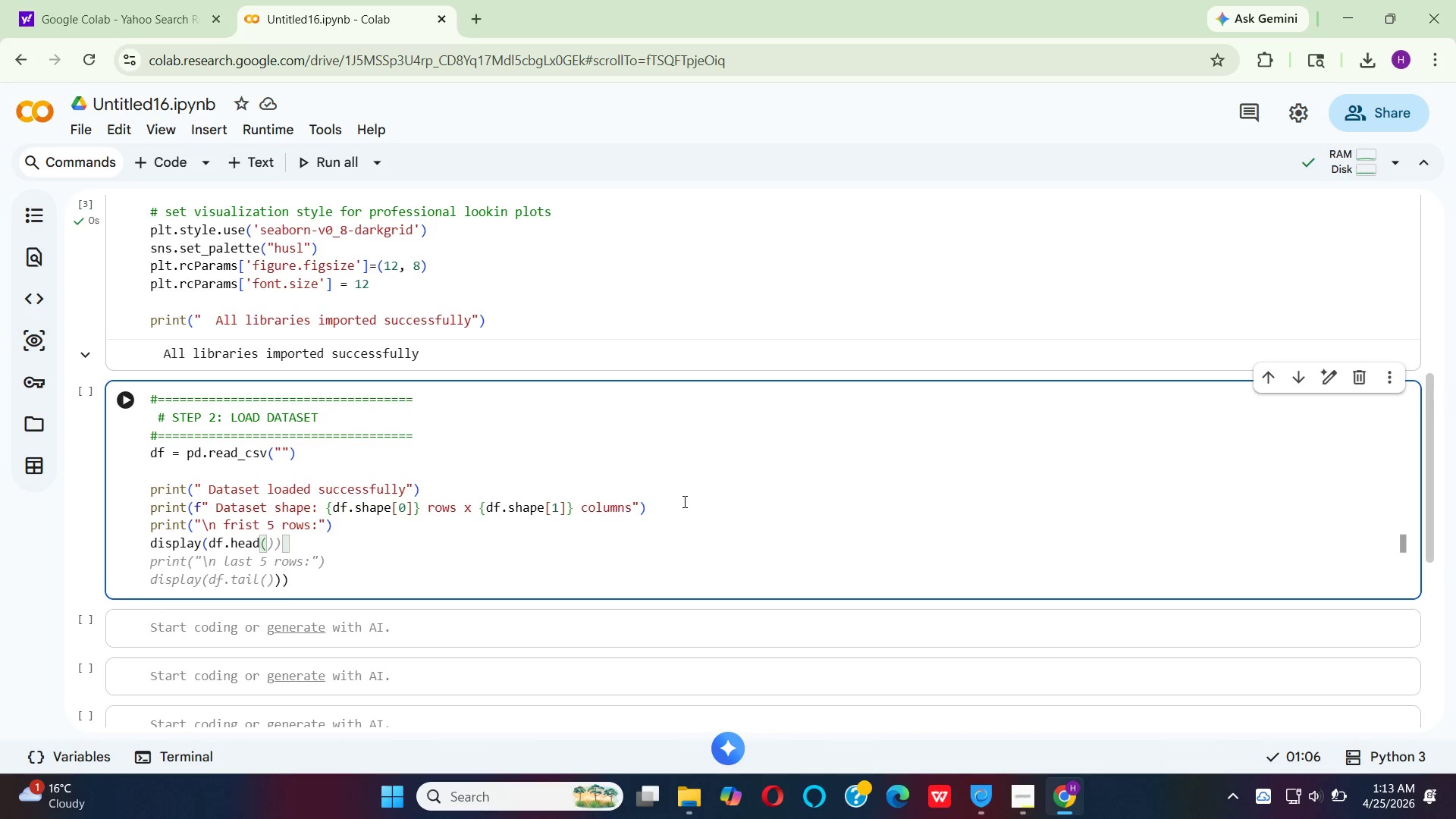 
hold_key(key=E, duration=0.33)
 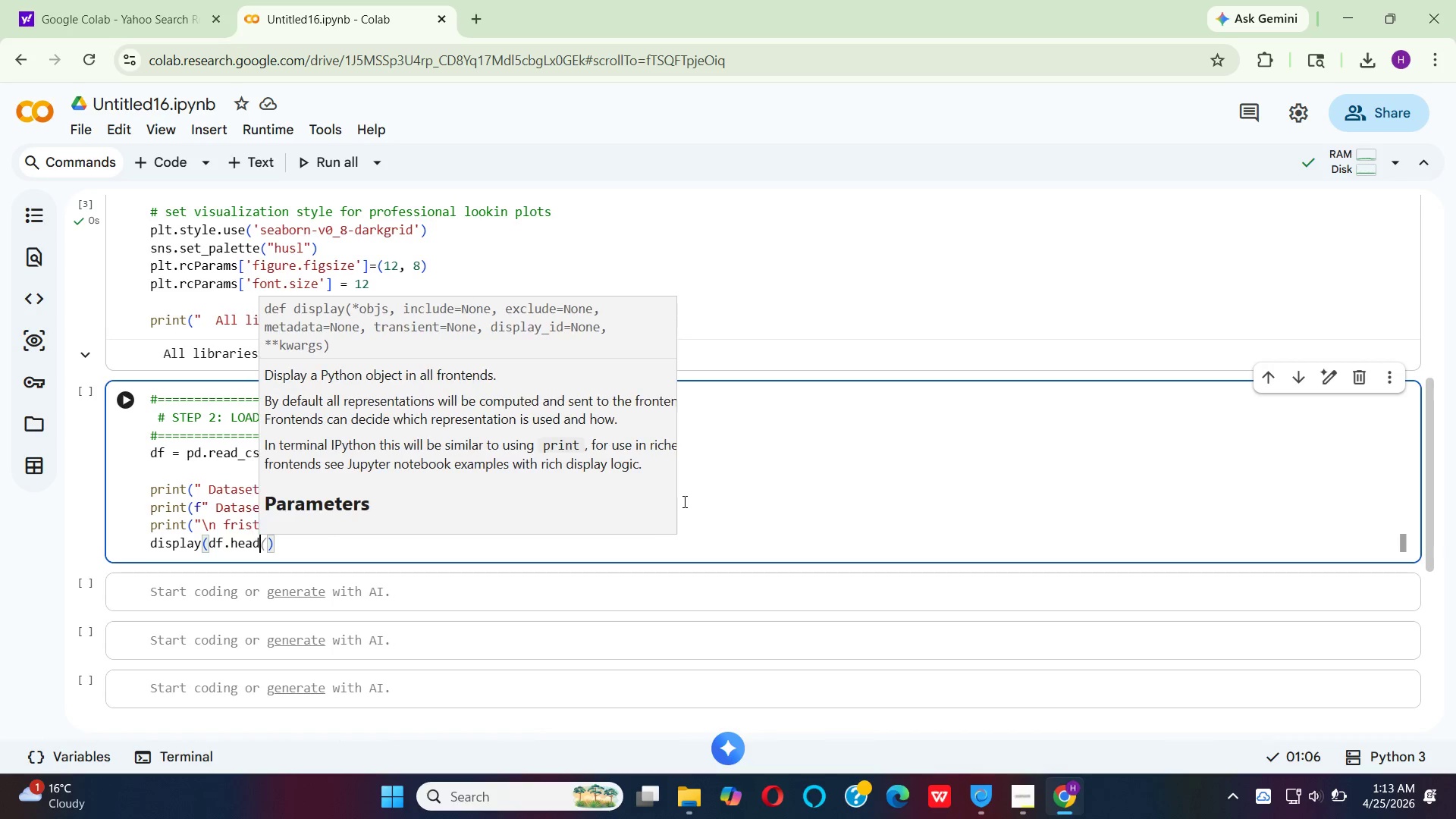 
key(ArrowRight)
 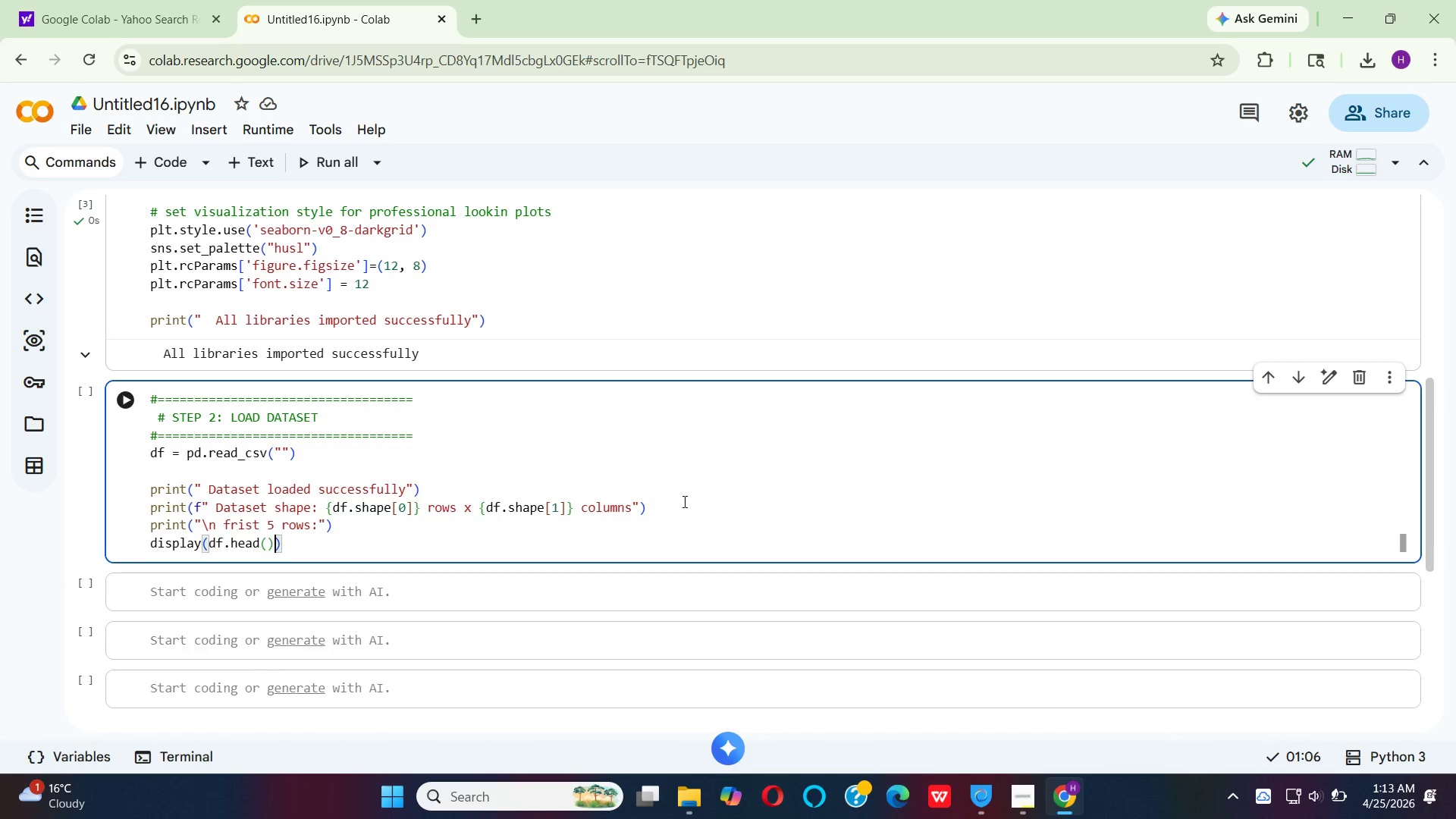 
key(ArrowRight)
 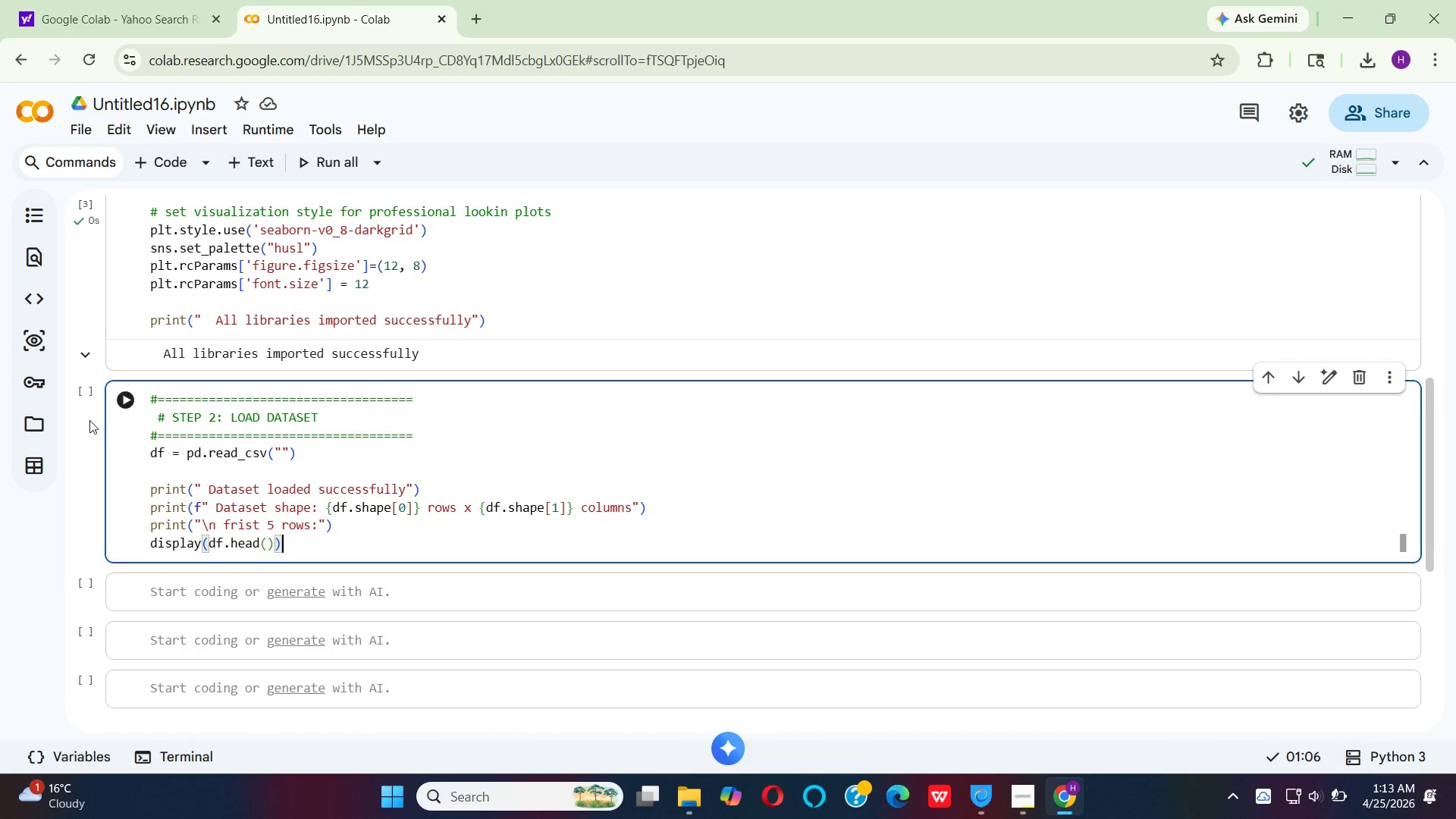 
left_click([41, 419])
 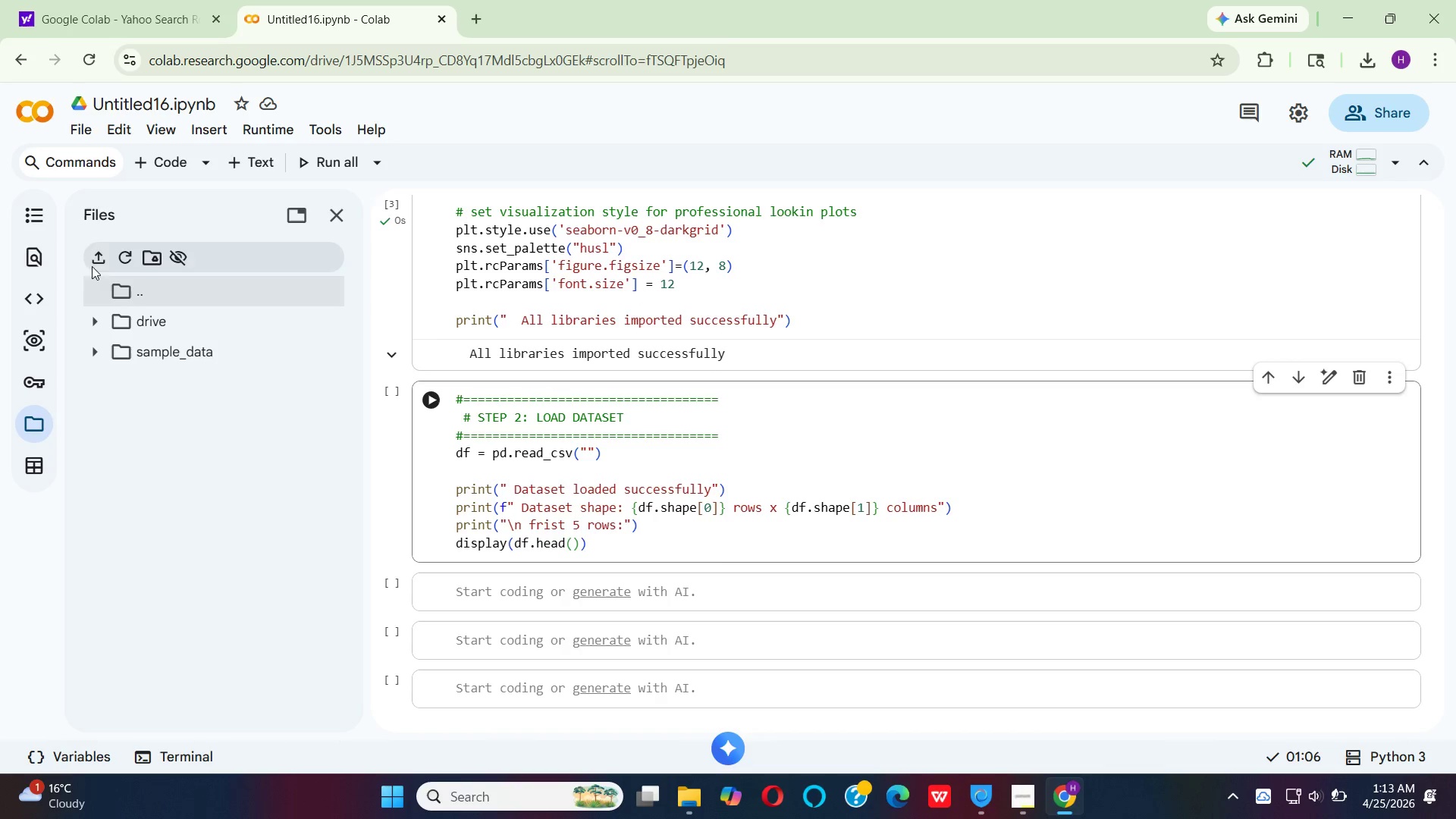 
left_click([93, 247])
 